 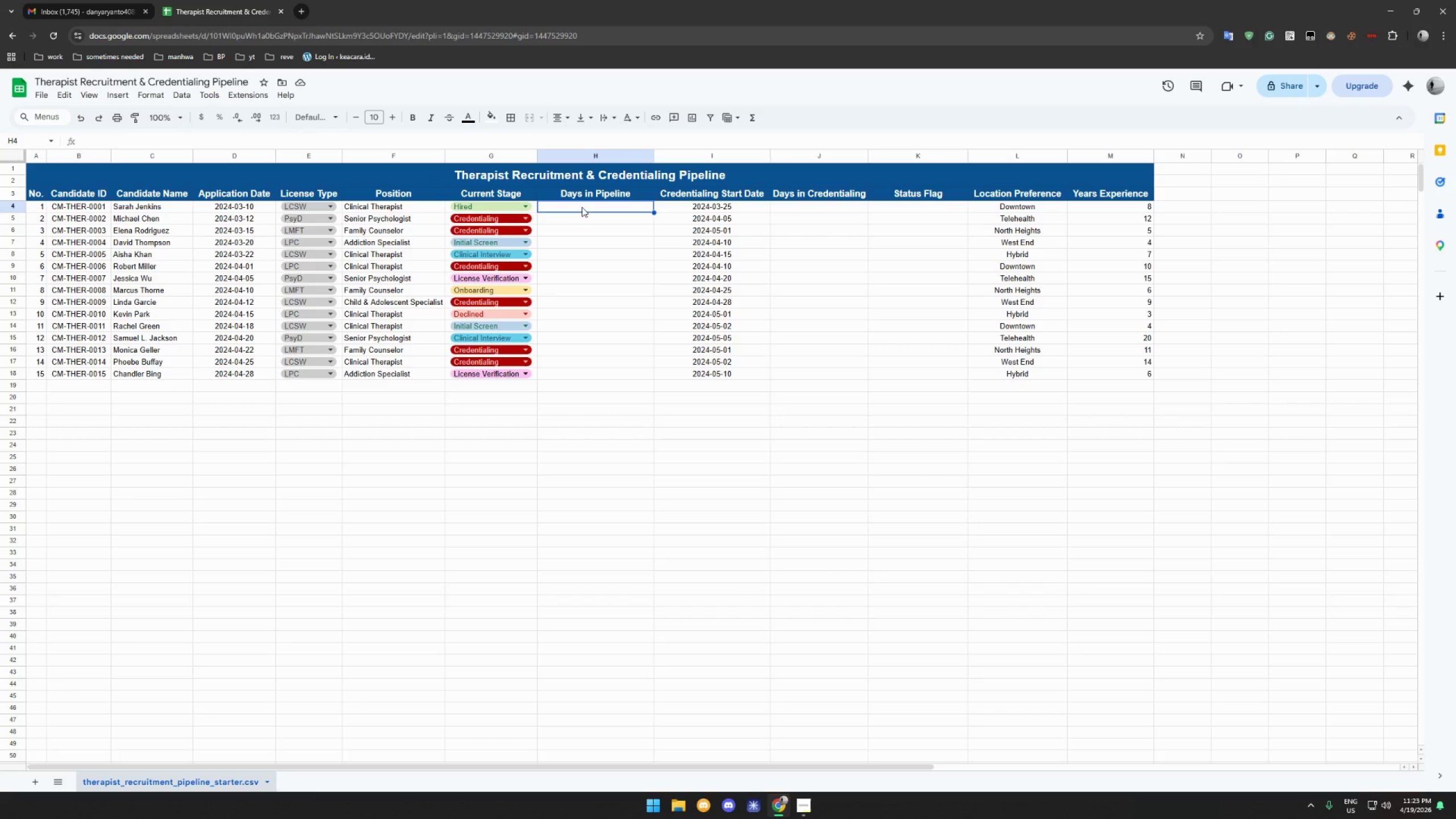 
left_click([469, 144])
 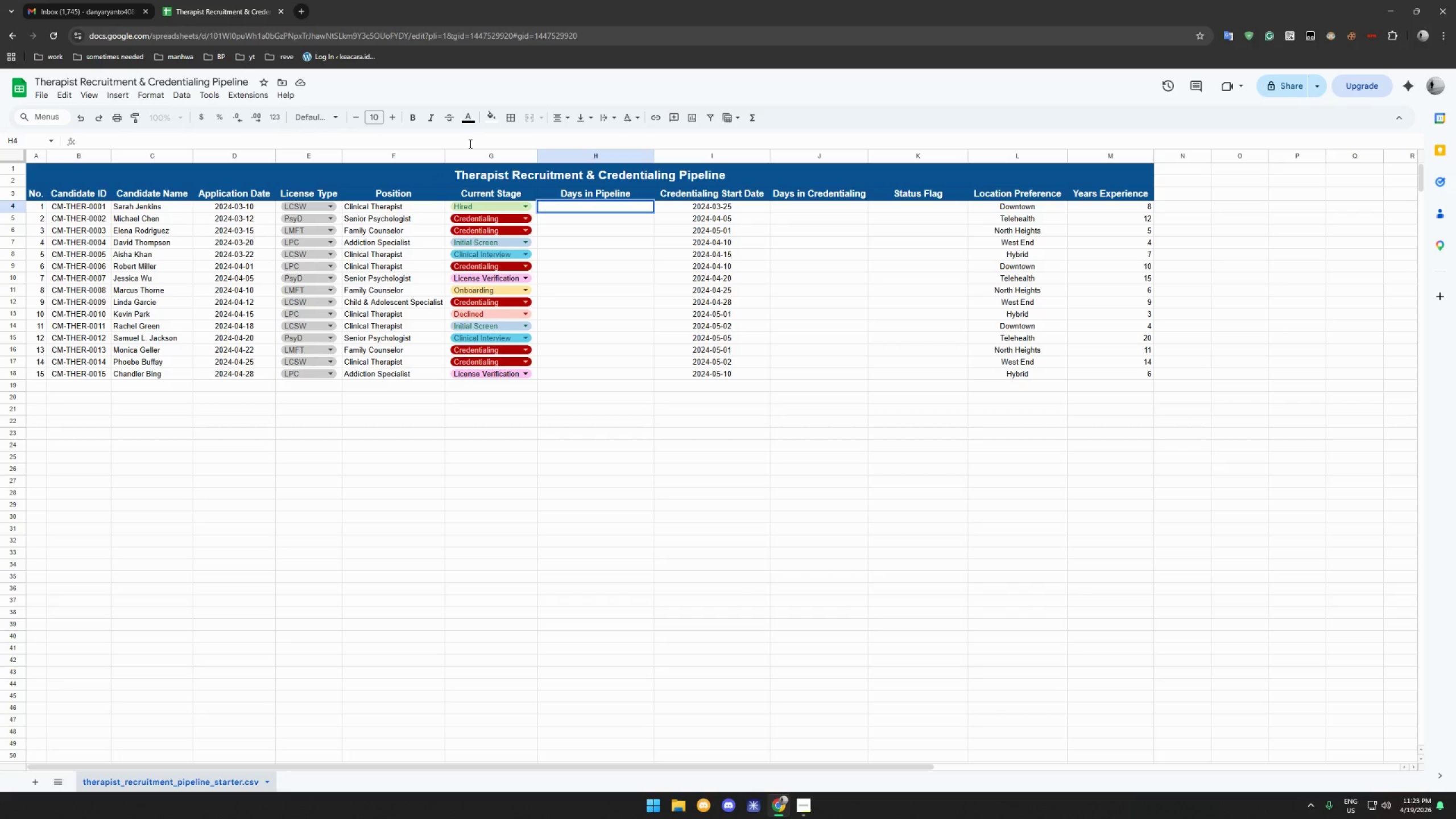 
type(=IF(C4)
 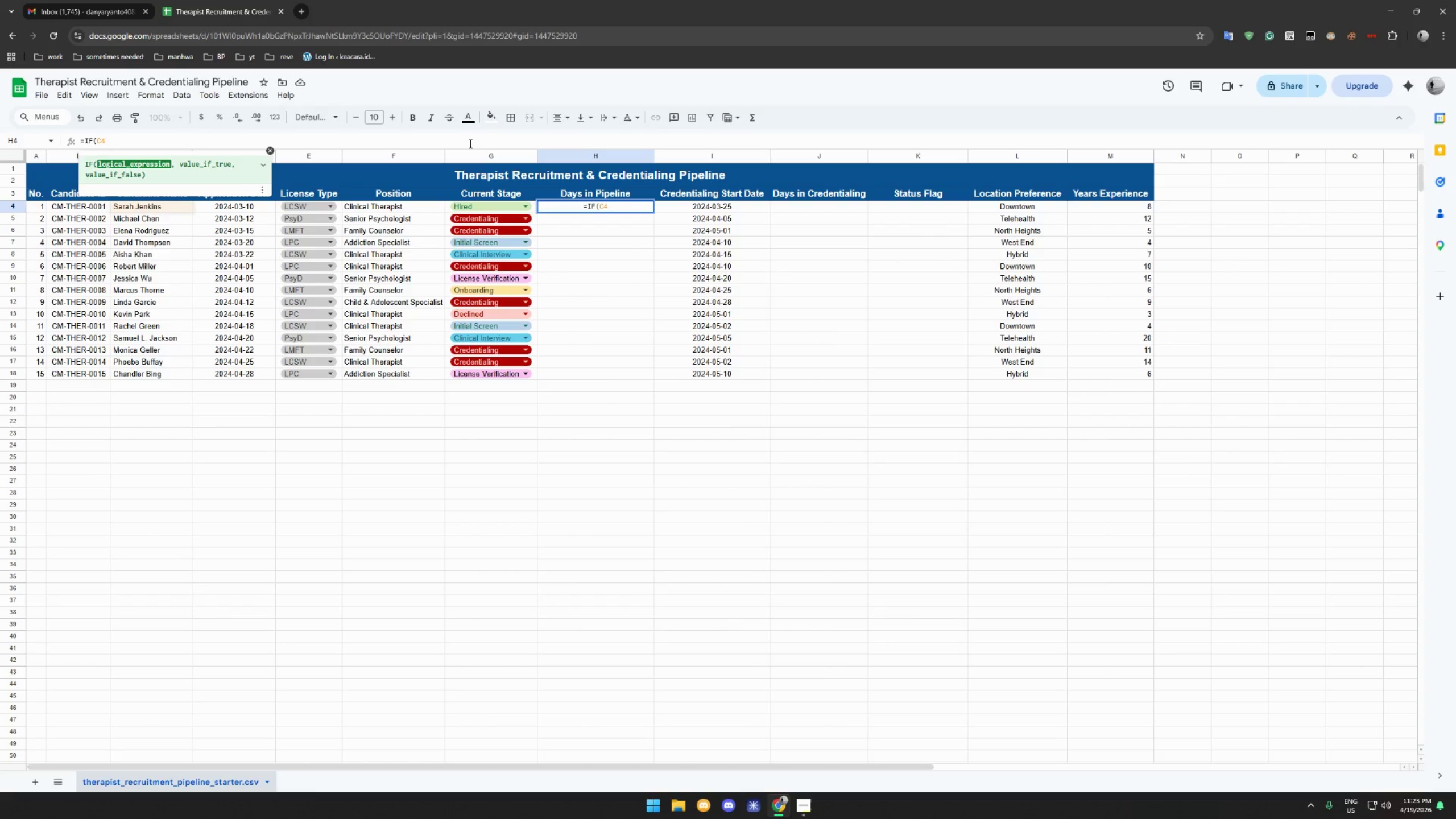 
key(Equal)
 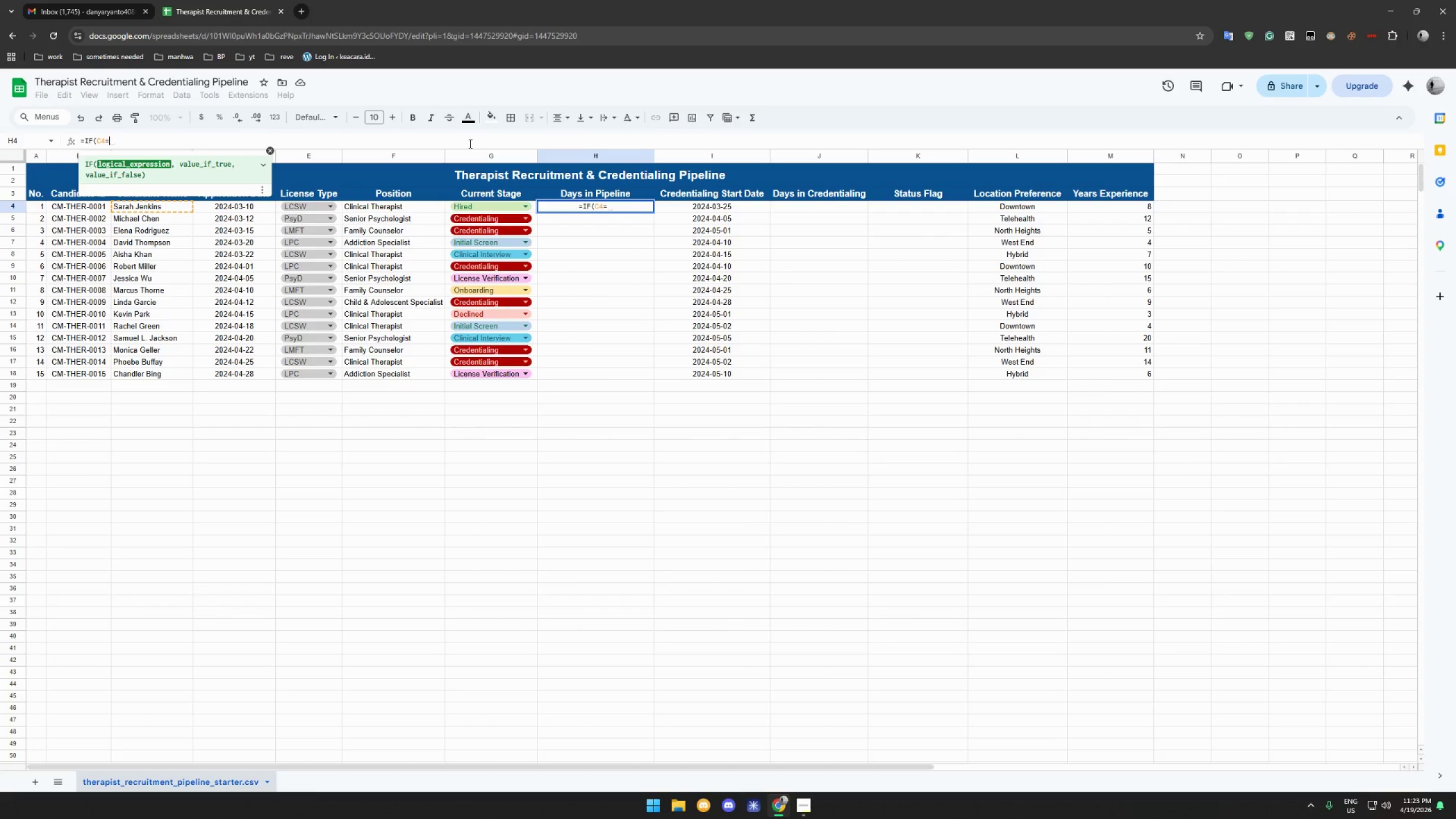 
key(Shift+ShiftRight)
 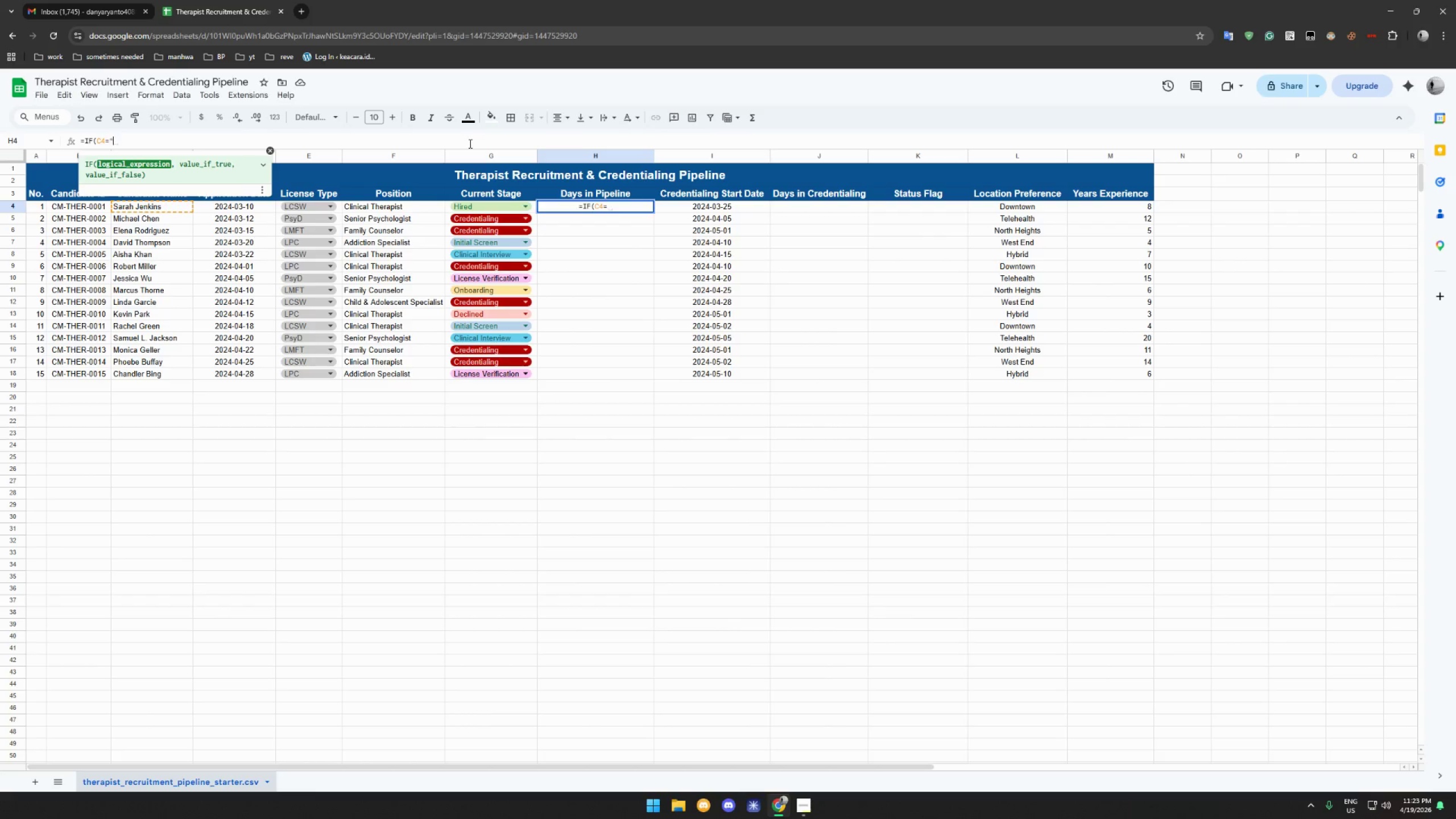 
key(Shift+Quote)
 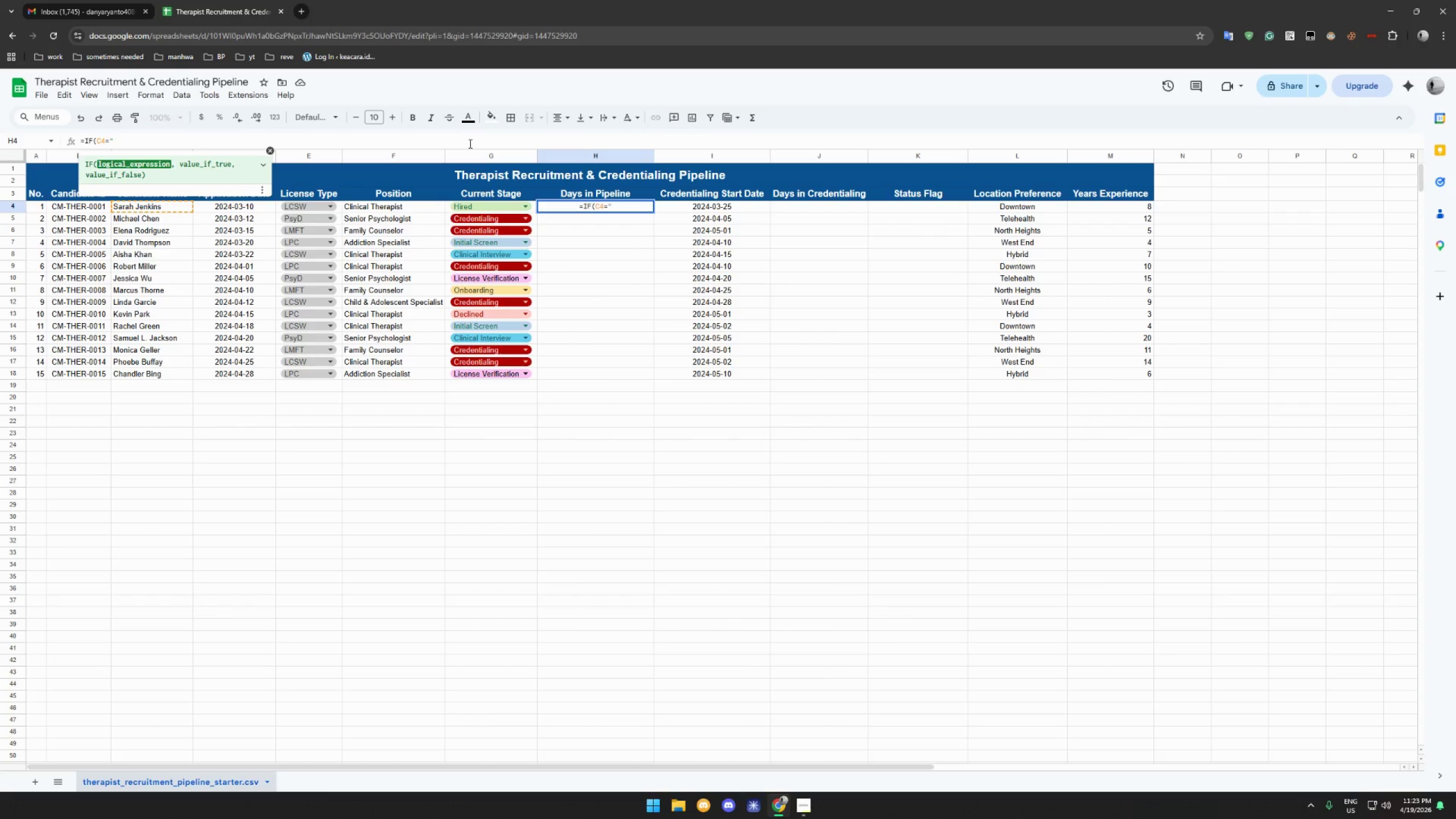 
key(Equal)
 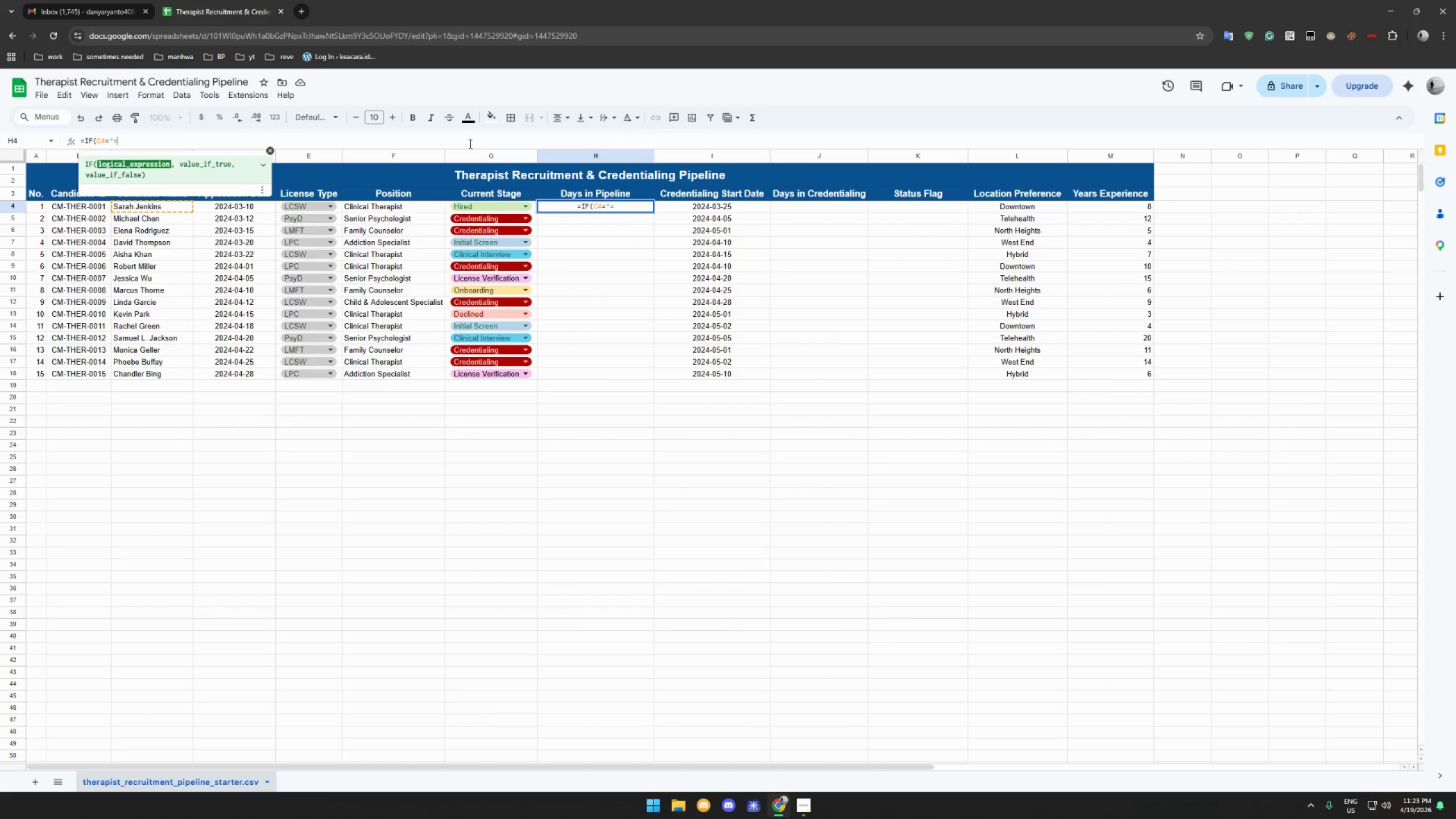 
hold_key(key=ShiftRight, duration=0.48)
 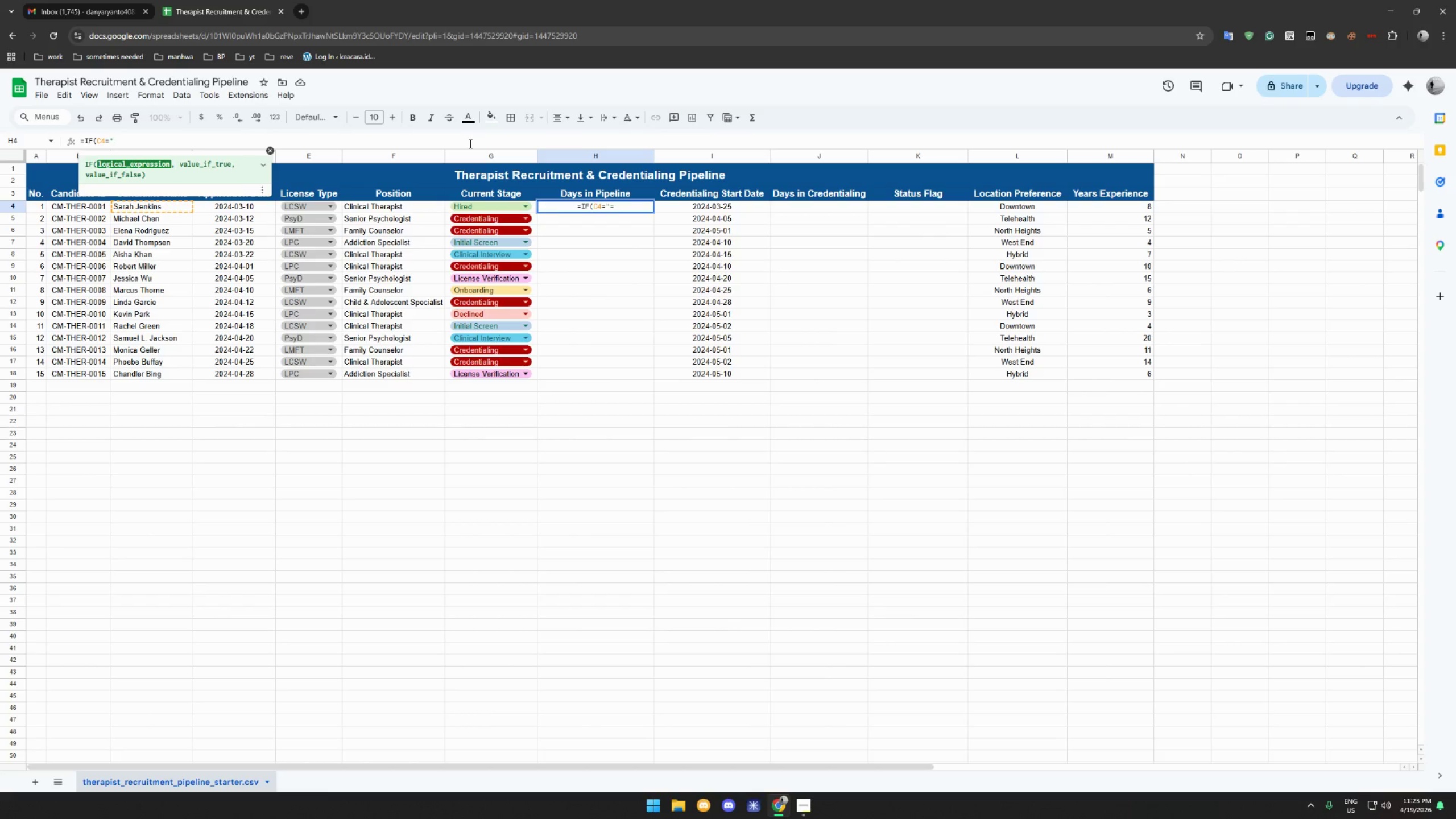 
key(Backspace)
 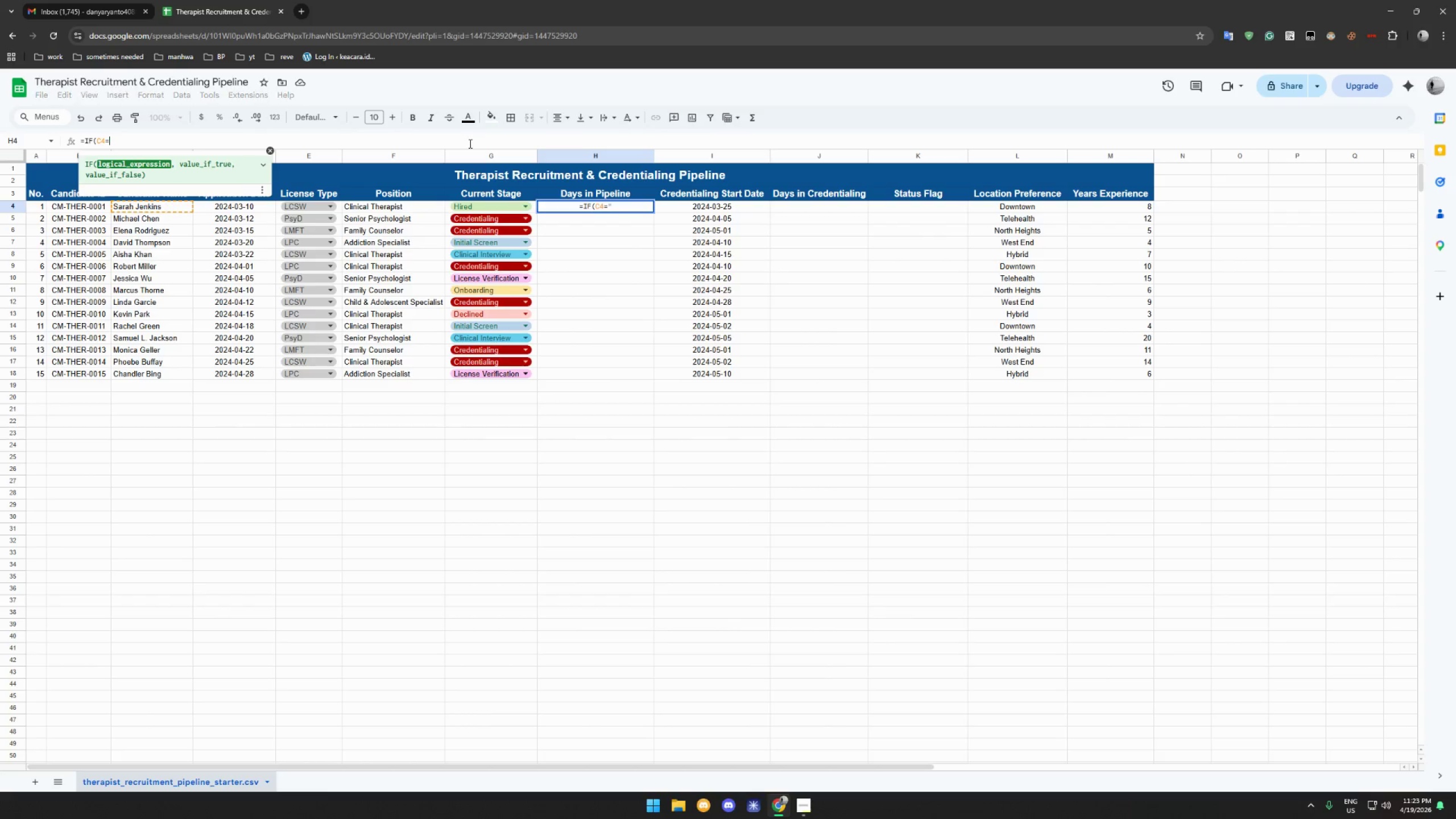 
key(Backspace)
 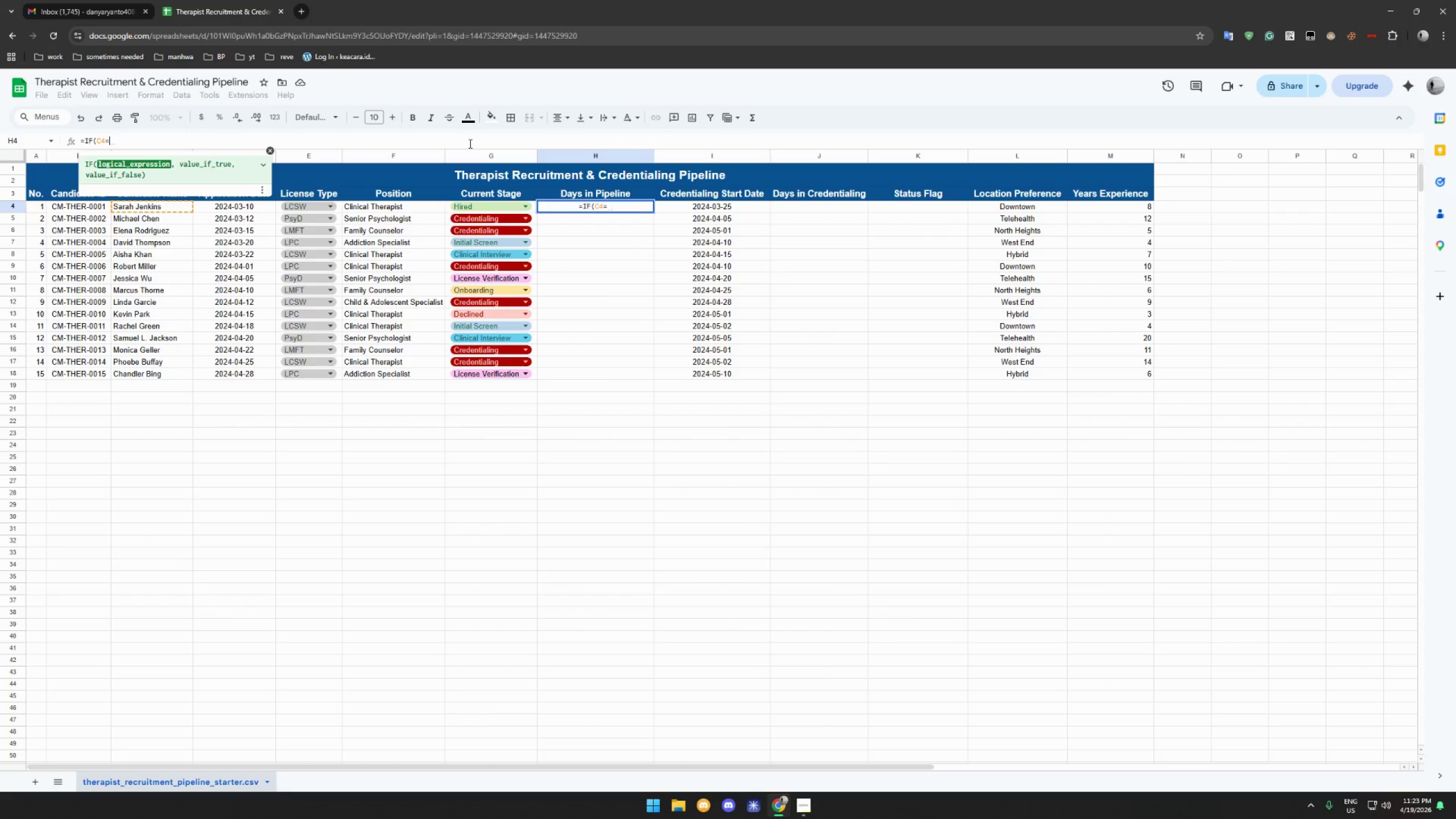 
key(Shift+Quote)
 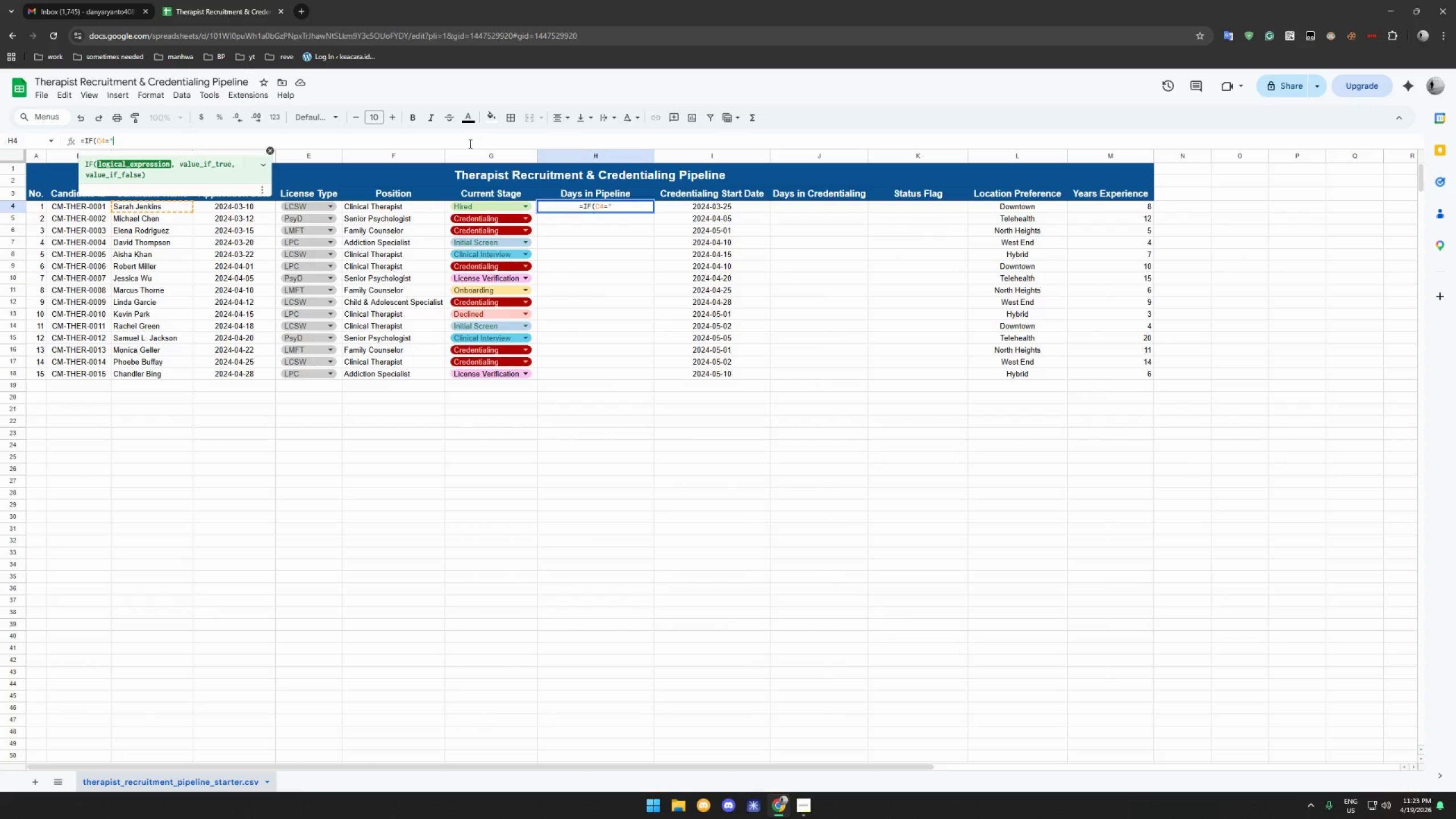 
key(Shift+Quote)
 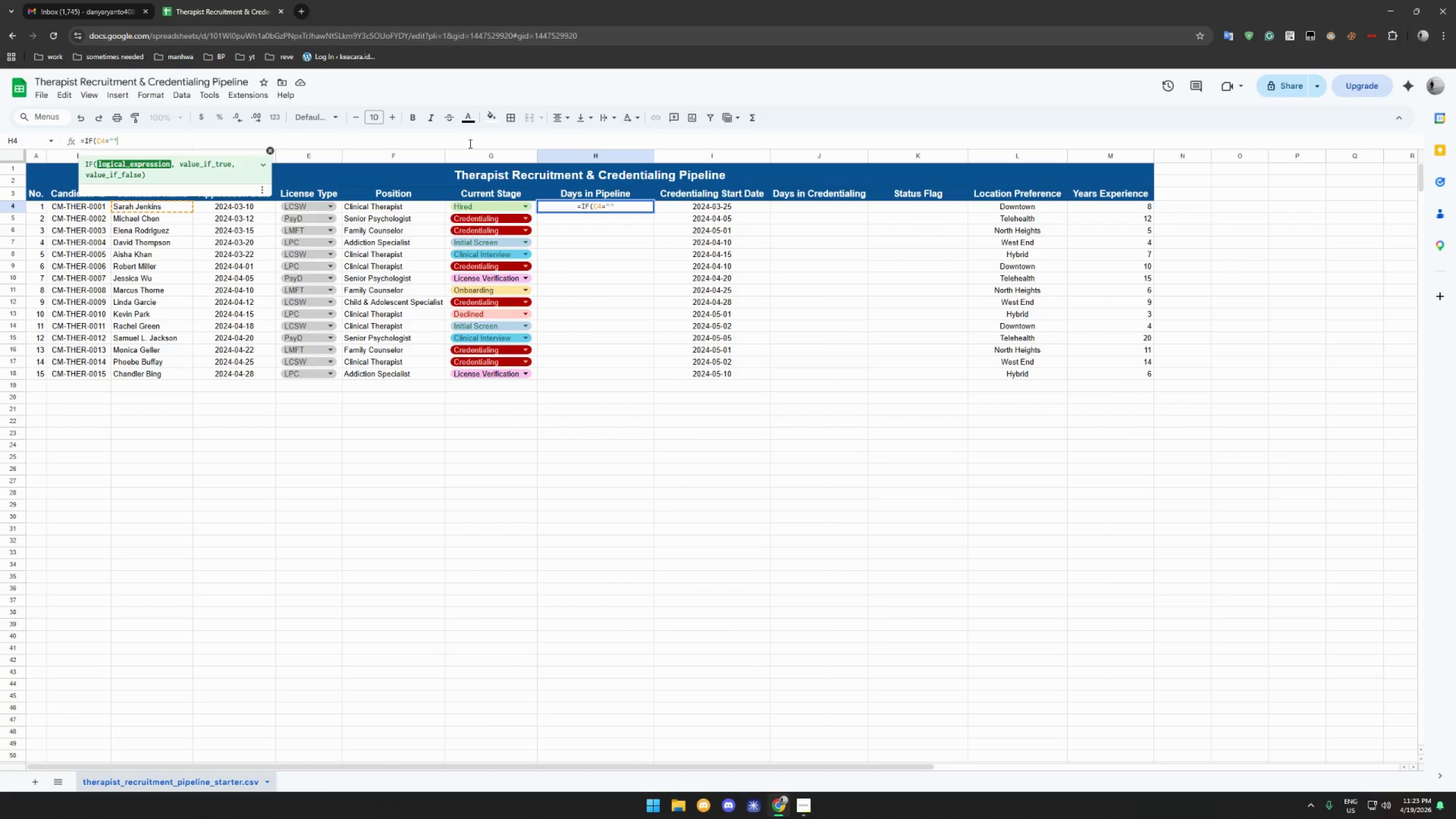 
type(,"",TODAY)
 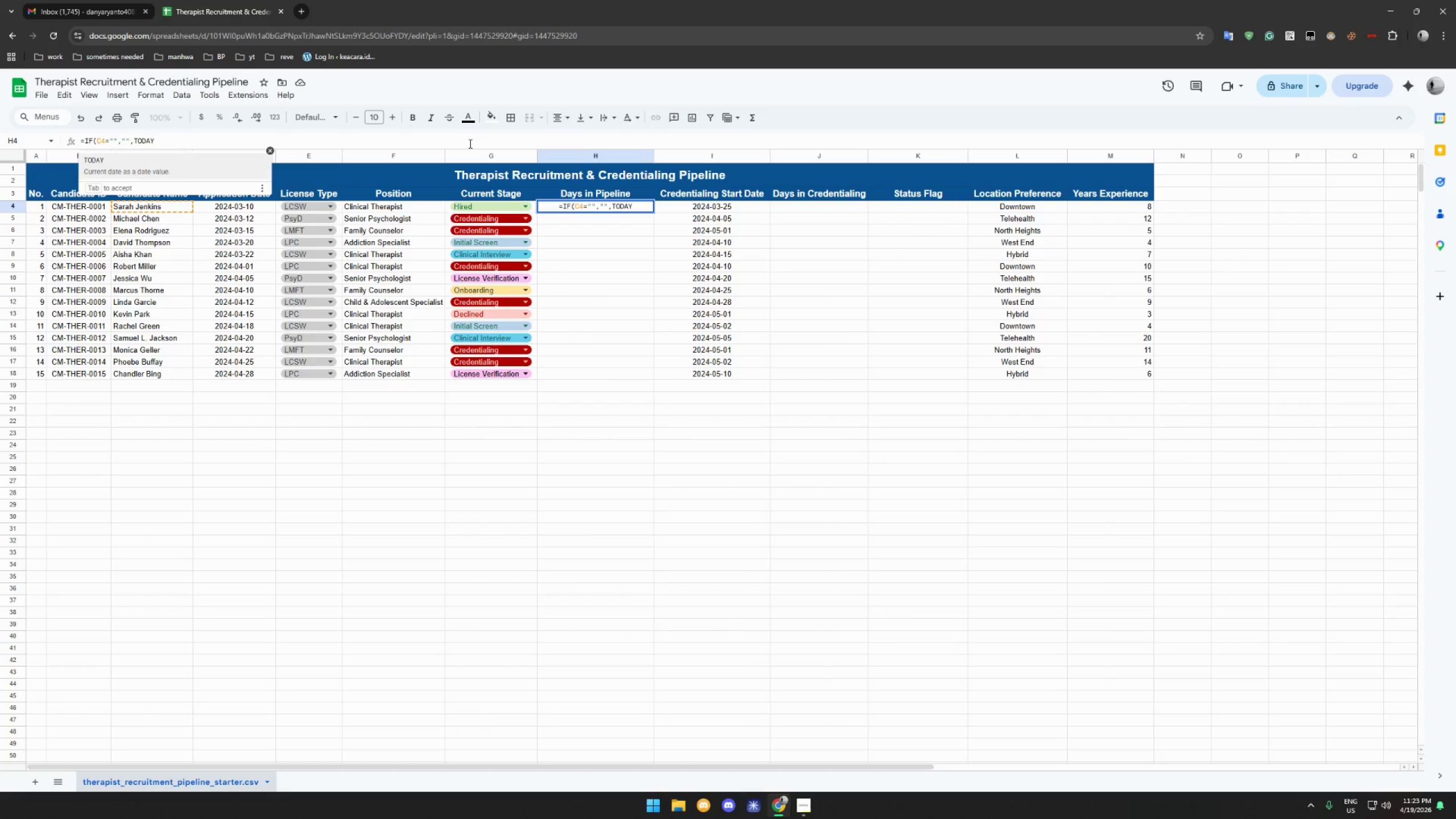 
type(())
 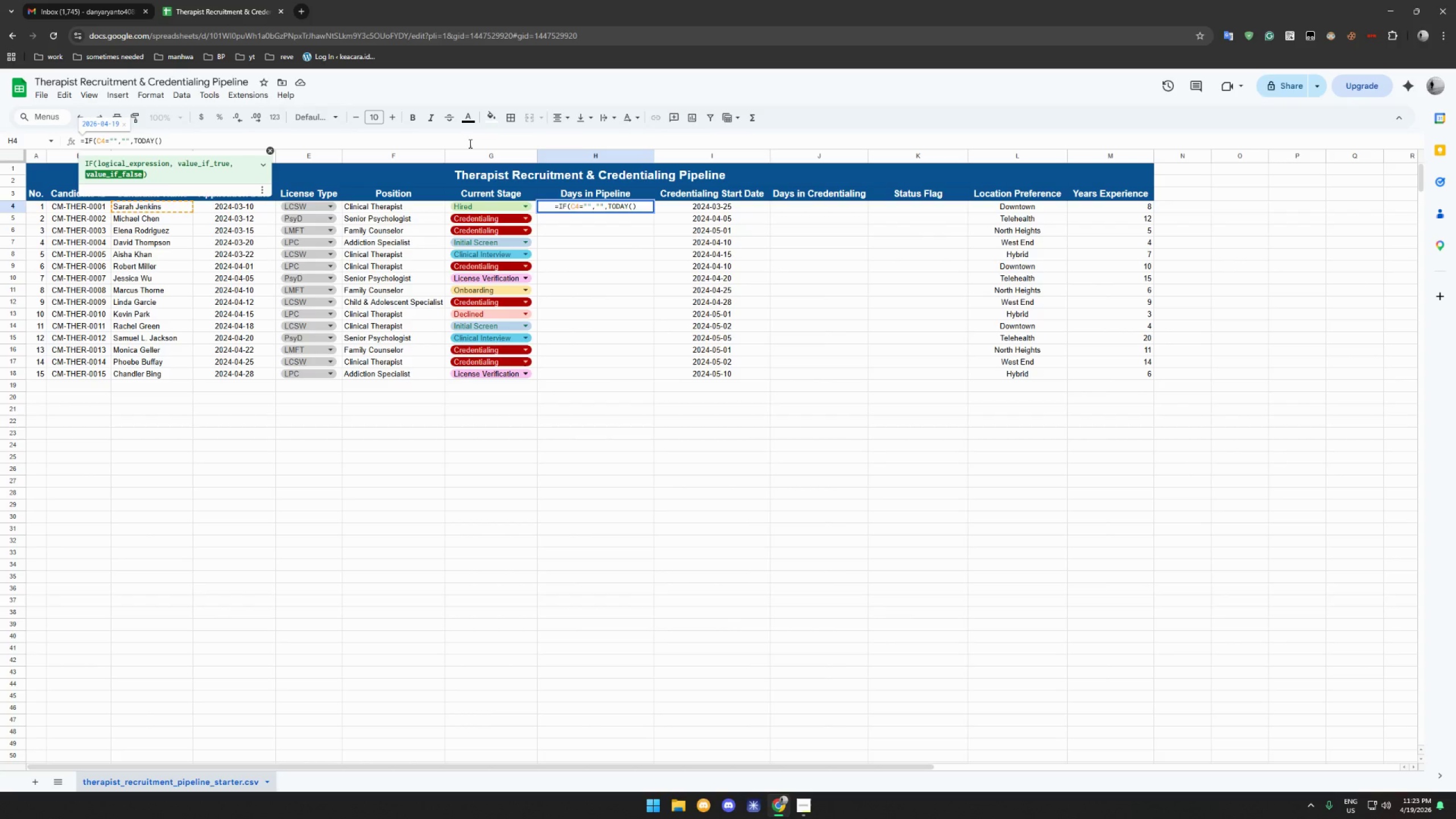 
type(-C4))
 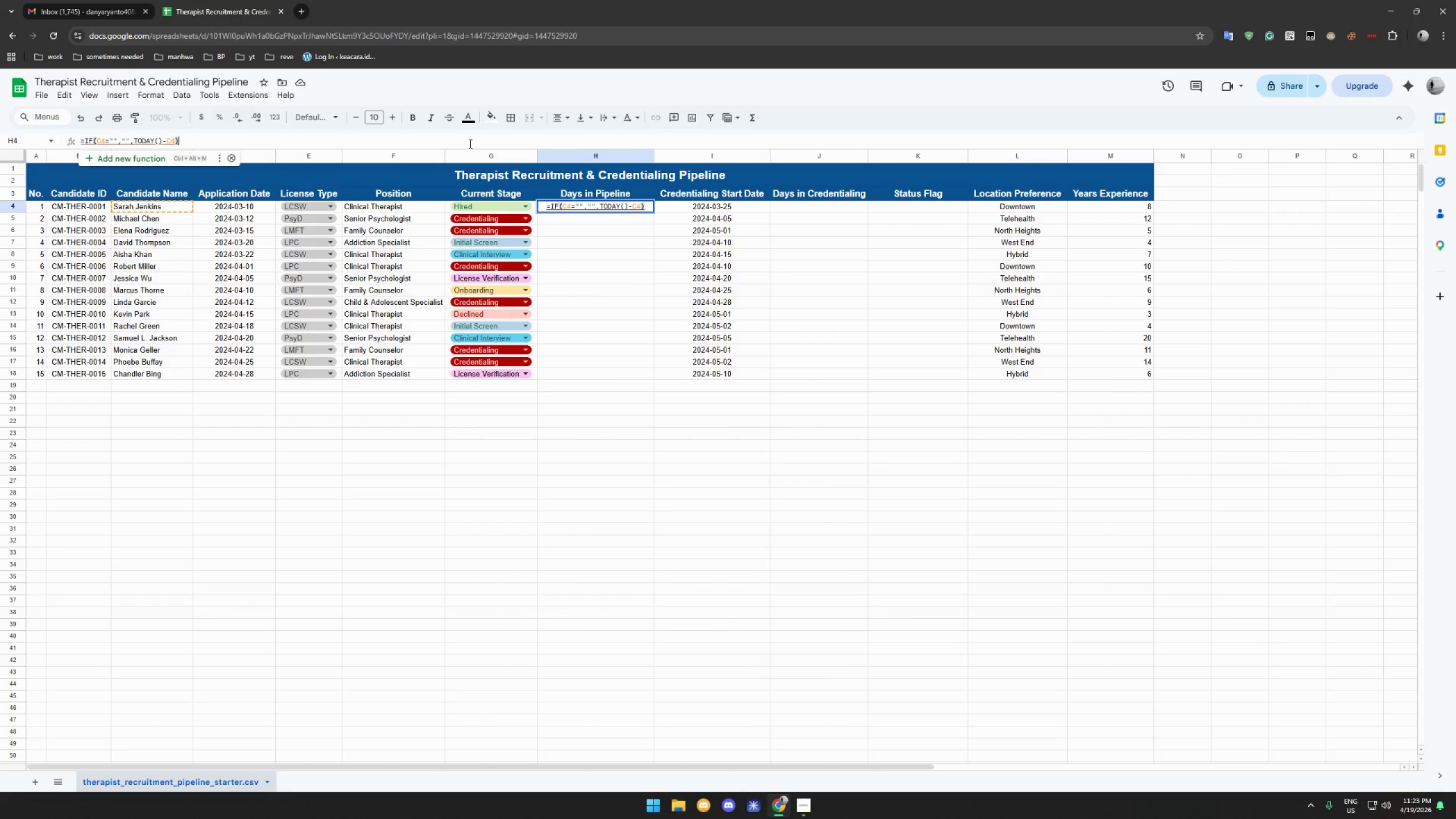 
key(Enter)
 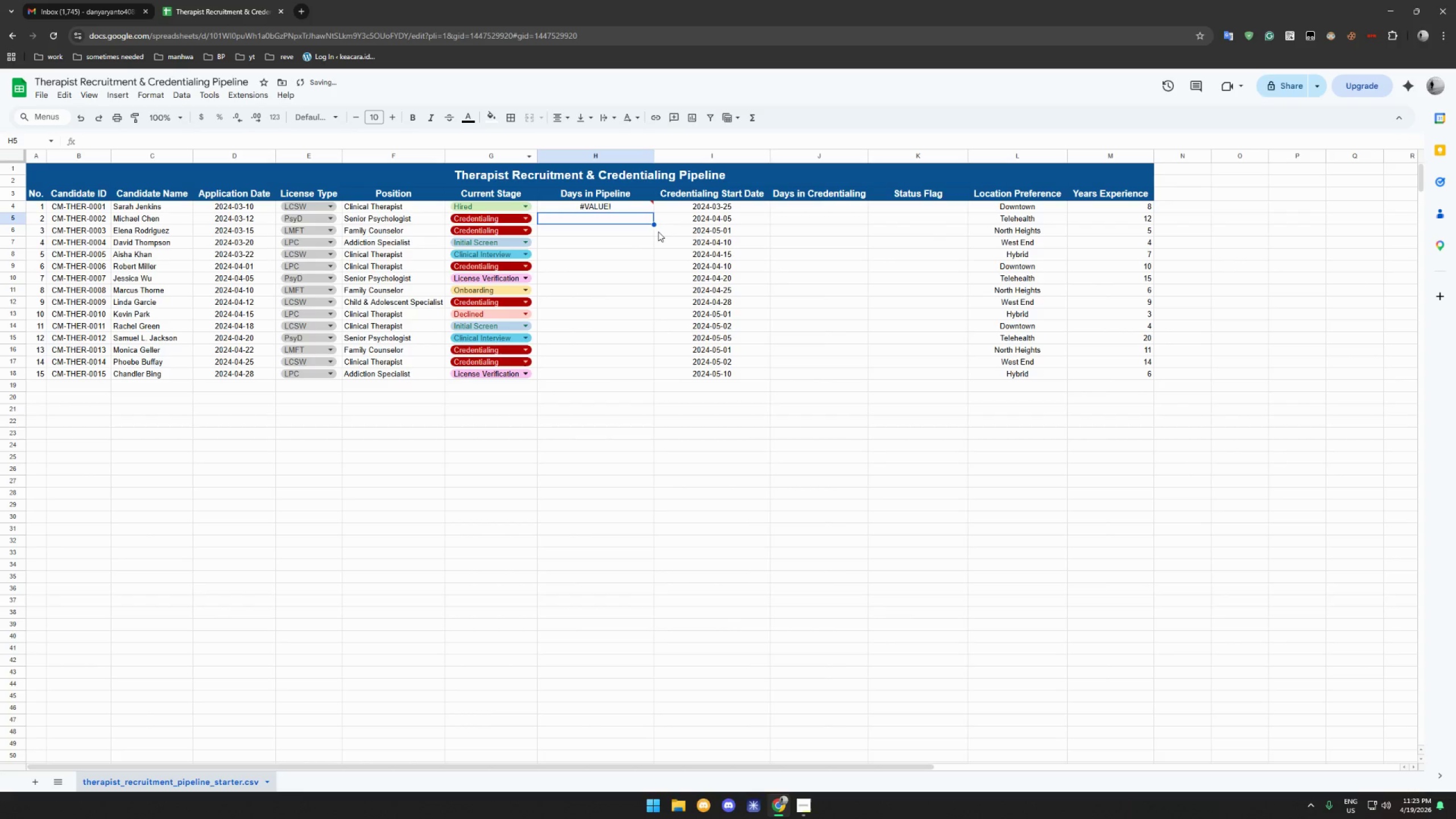 
left_click([634, 212])
 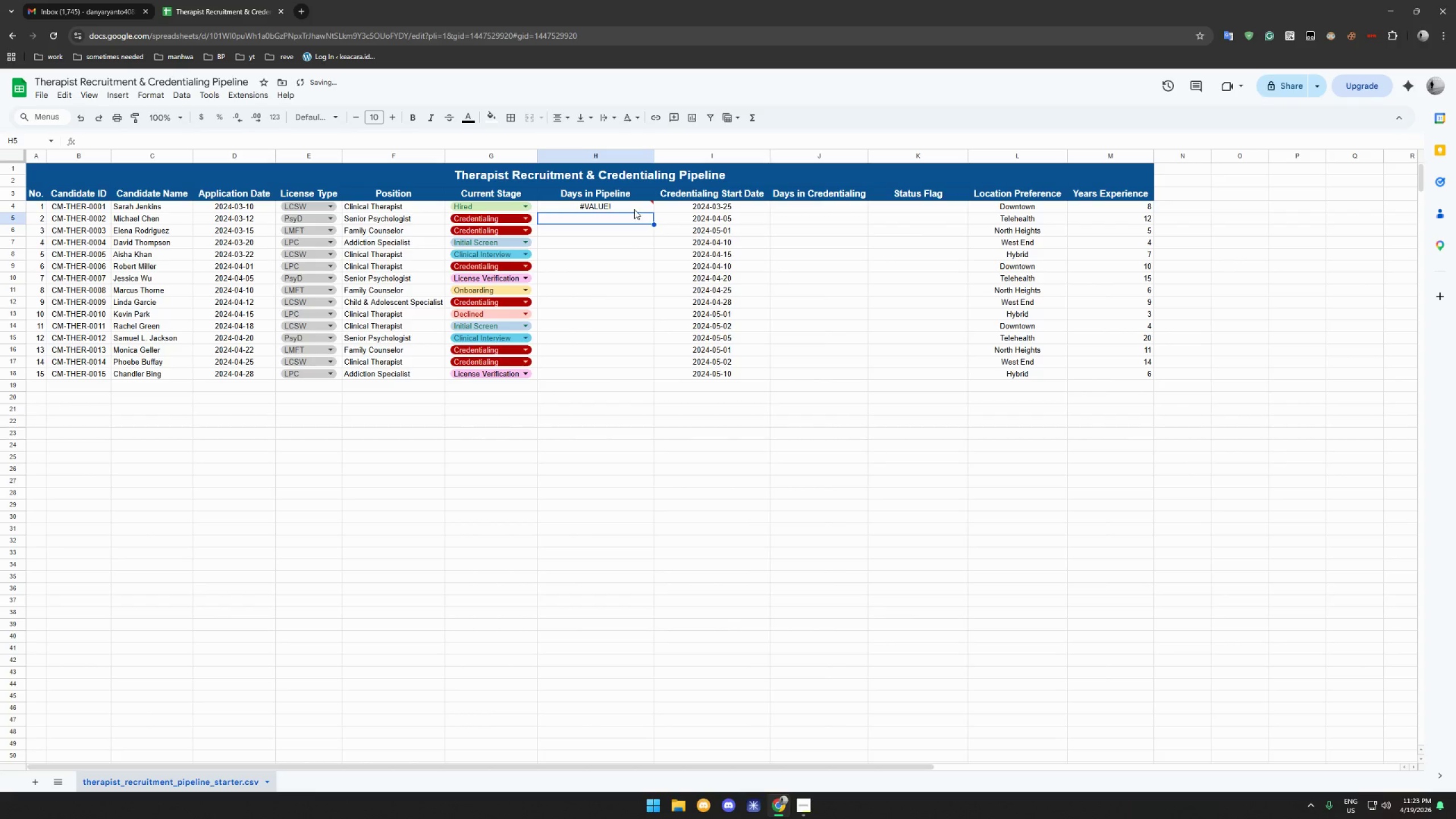 
left_click([634, 209])
 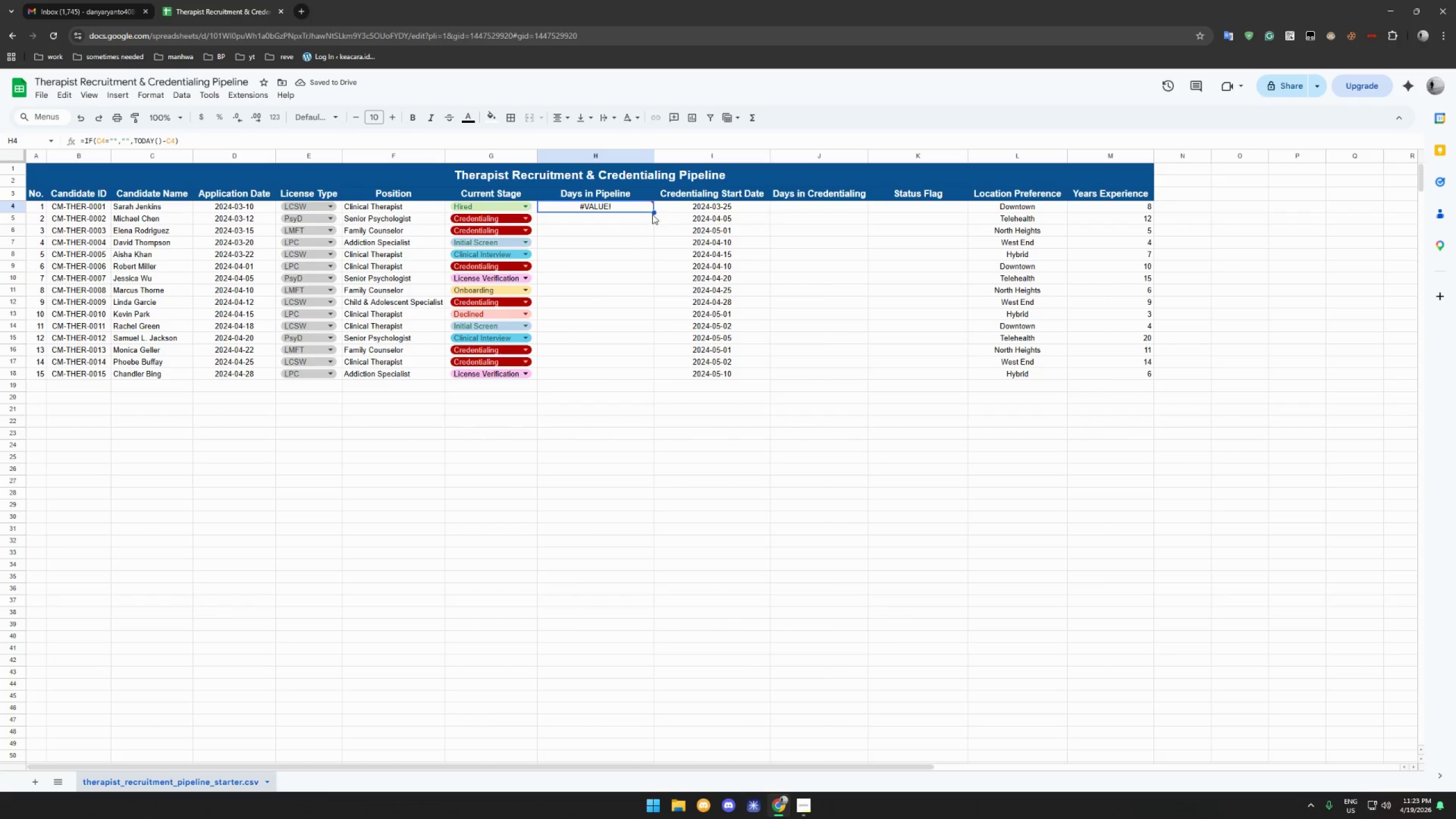 
left_click_drag(start_coordinate=[652, 213], to_coordinate=[642, 371])
 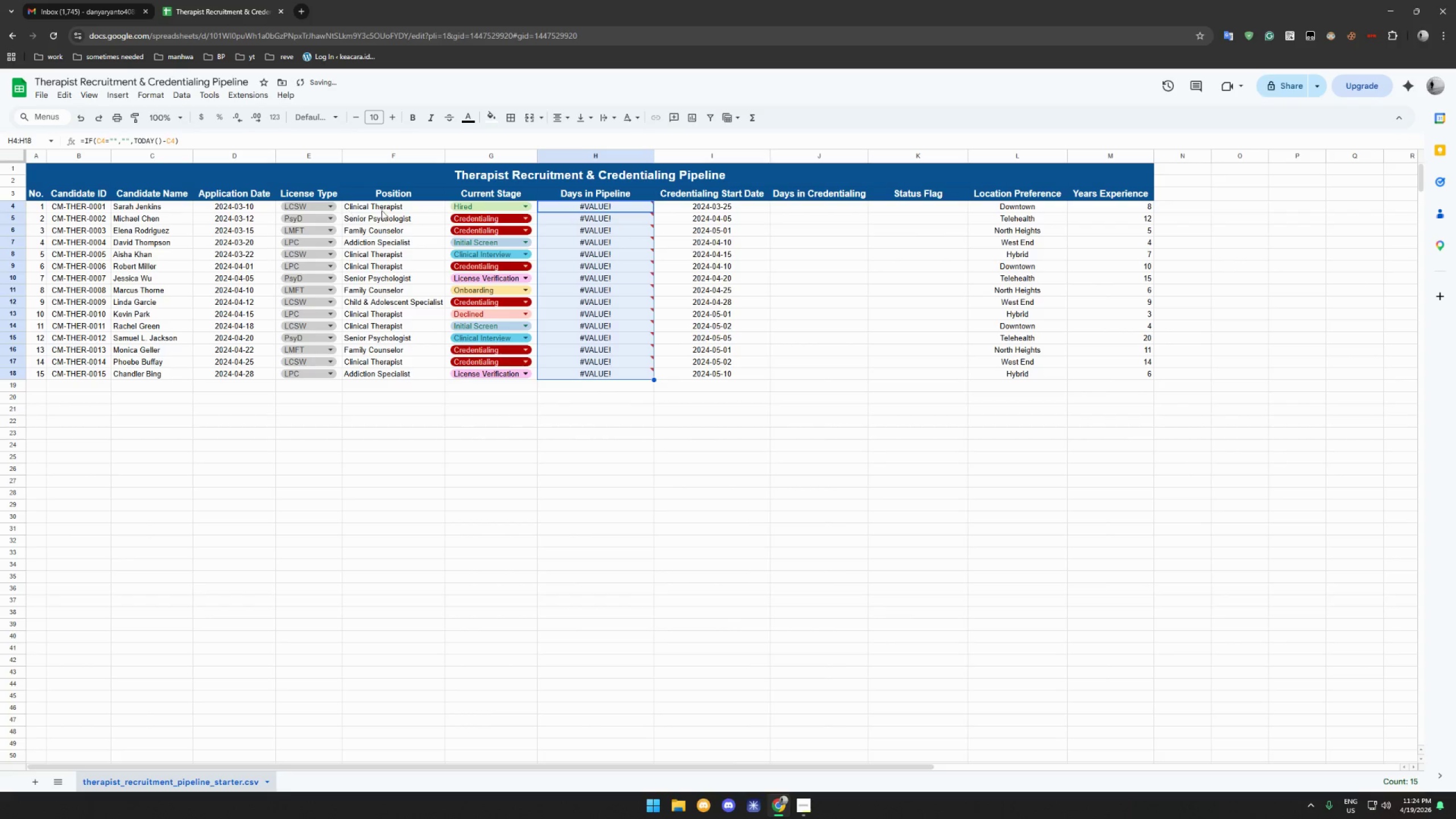 
left_click([589, 205])
 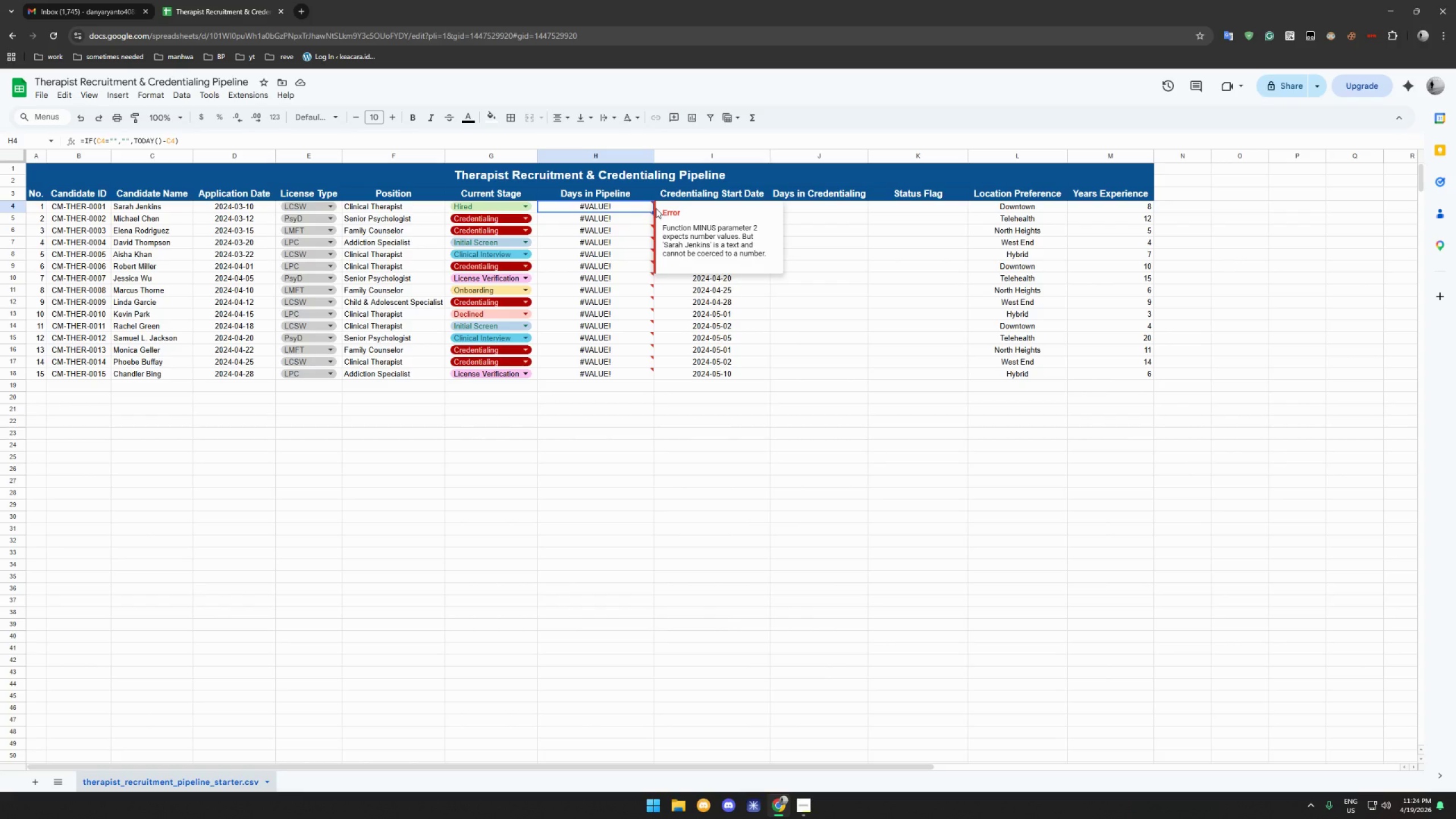 
wait(6.98)
 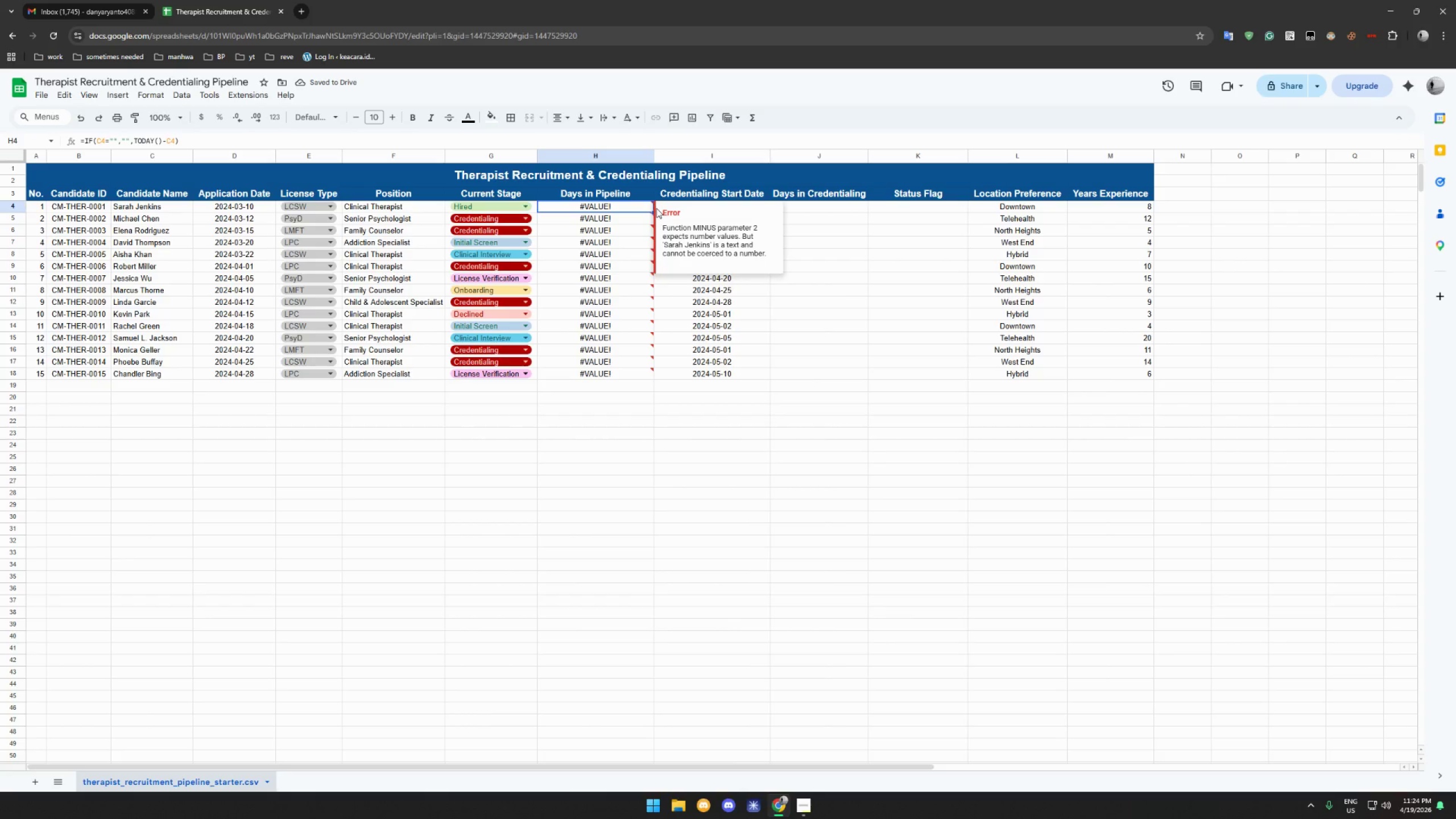 
left_click([587, 208])
 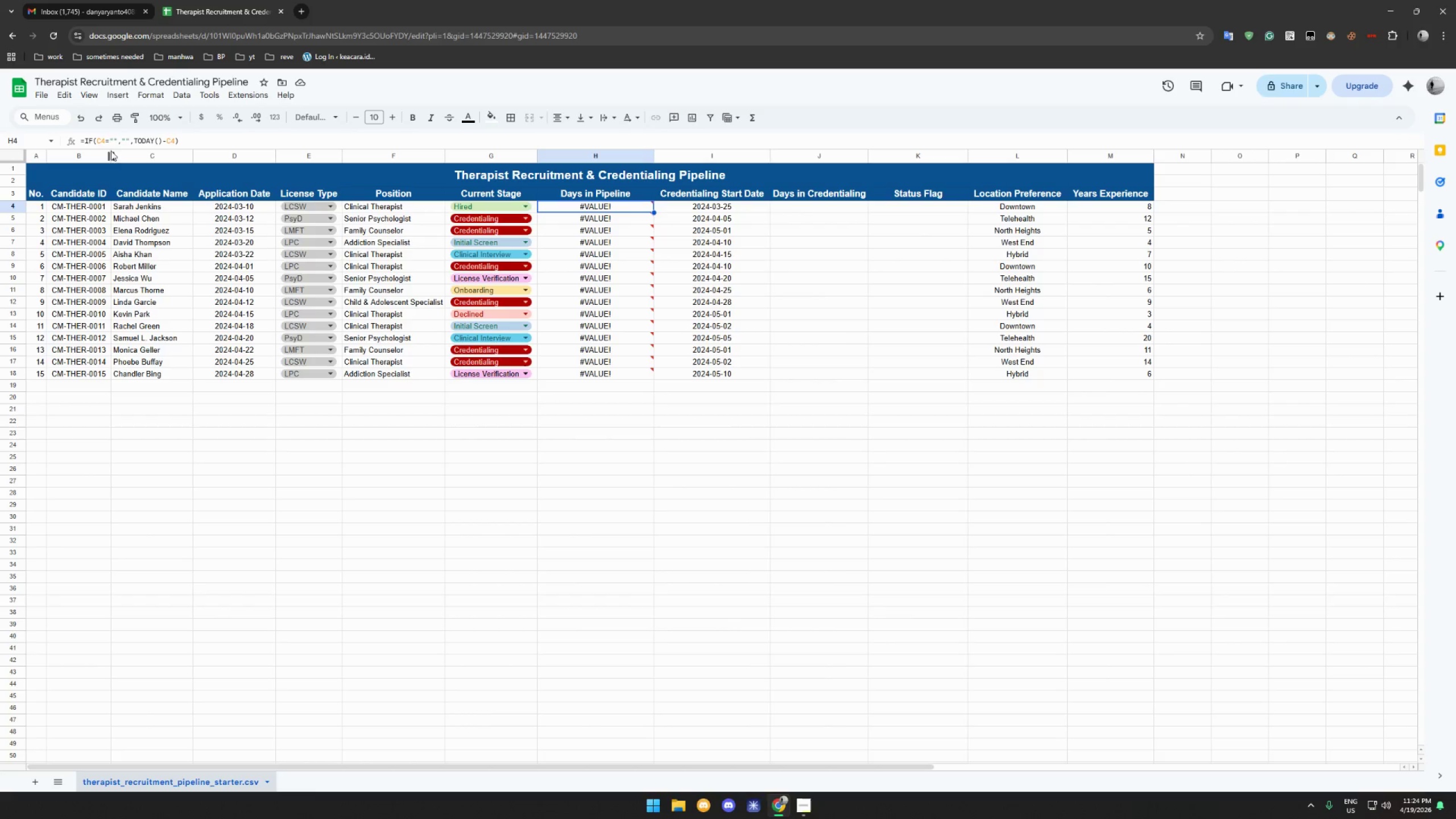 
double_click([103, 142])
 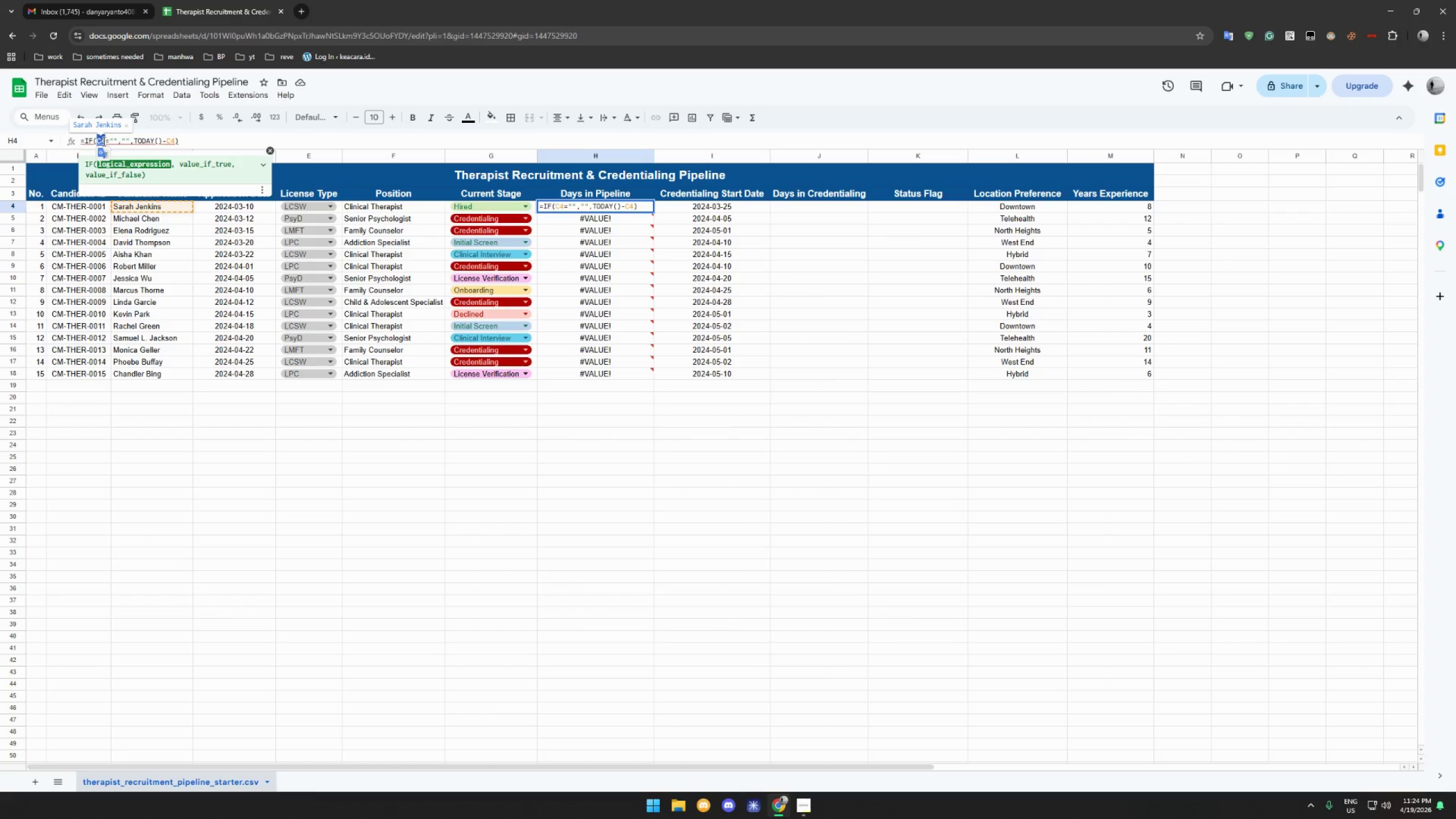 
left_click([103, 140])
 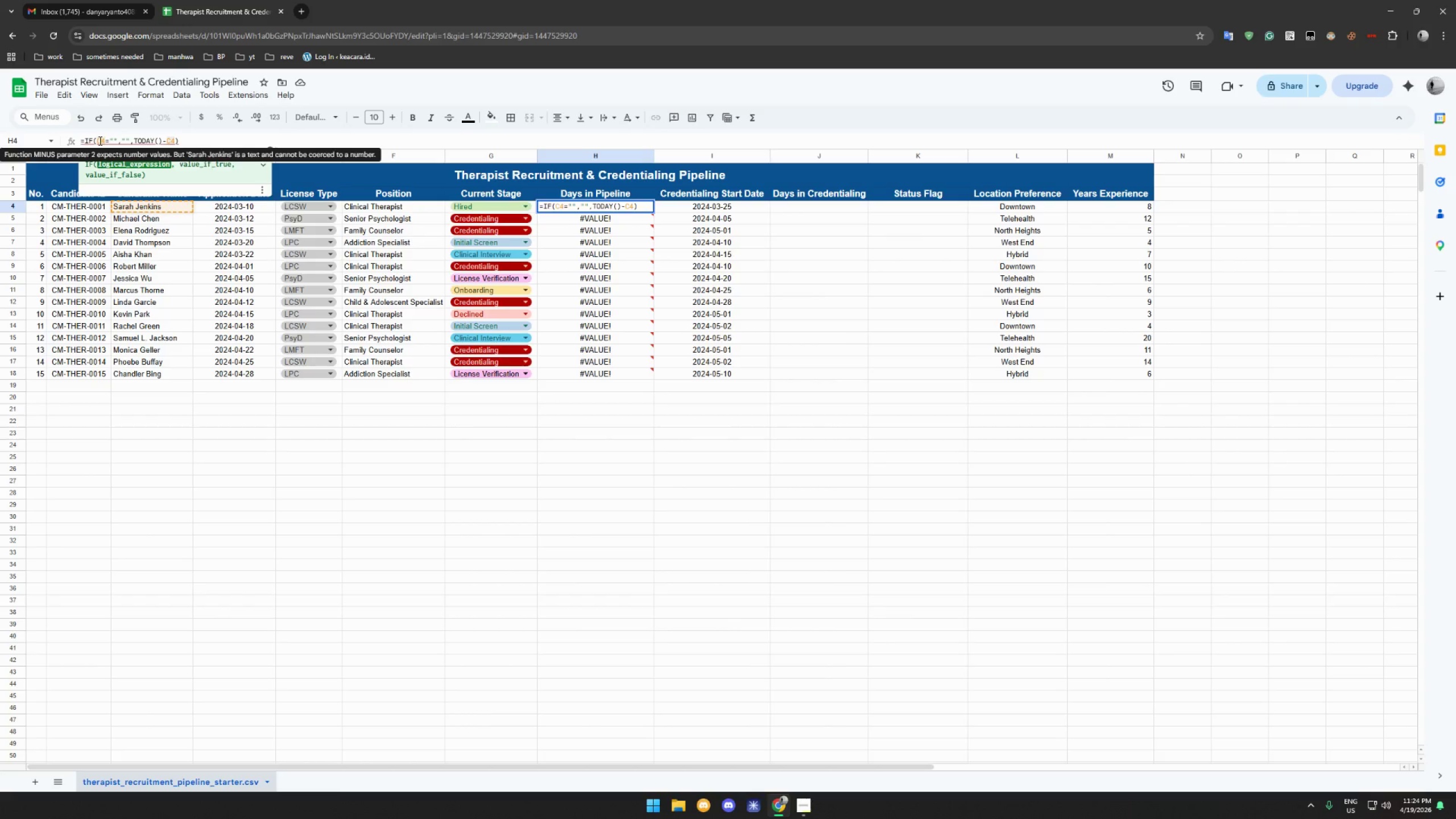 
left_click([103, 141])
 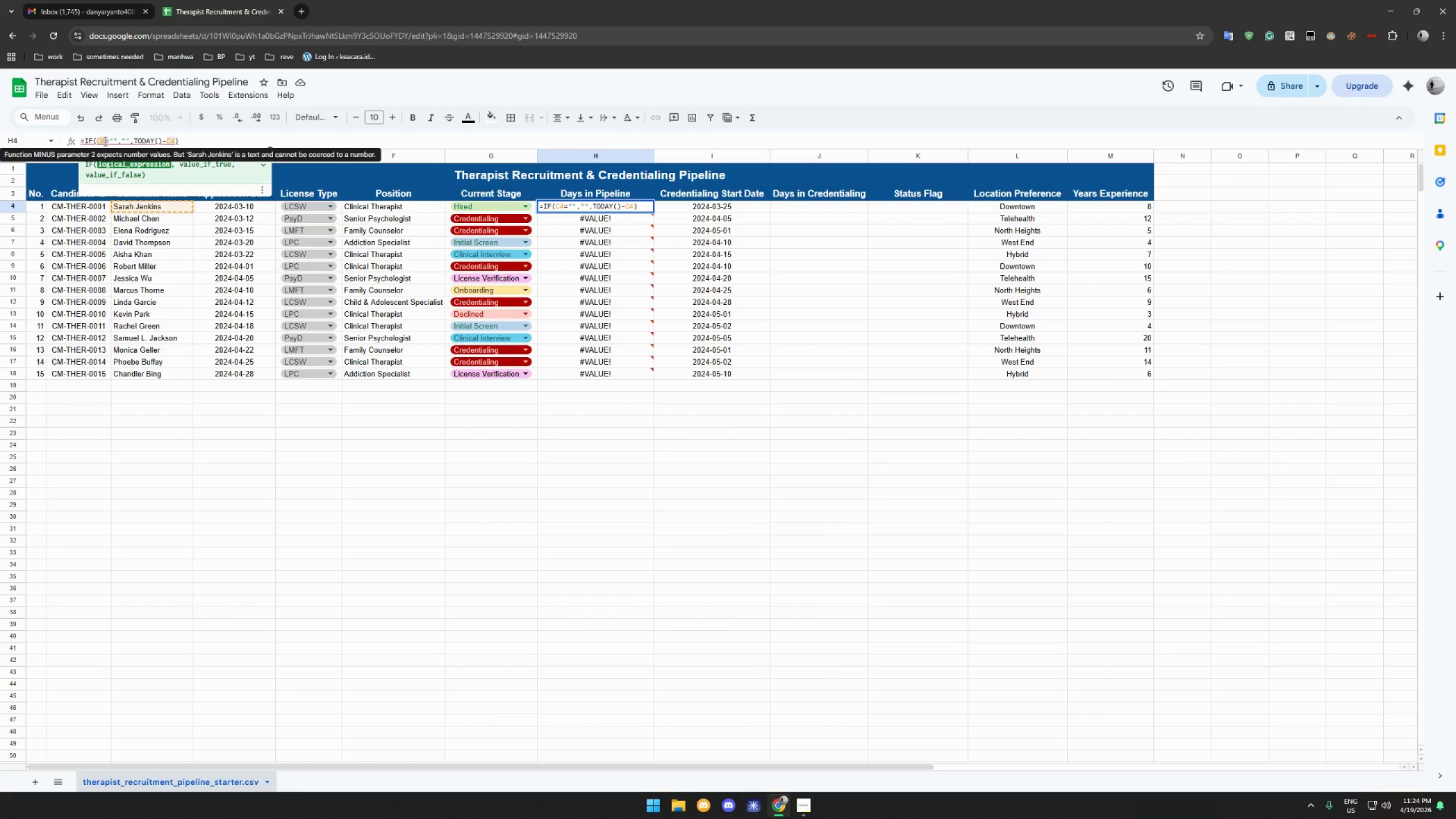 
left_click([104, 141])
 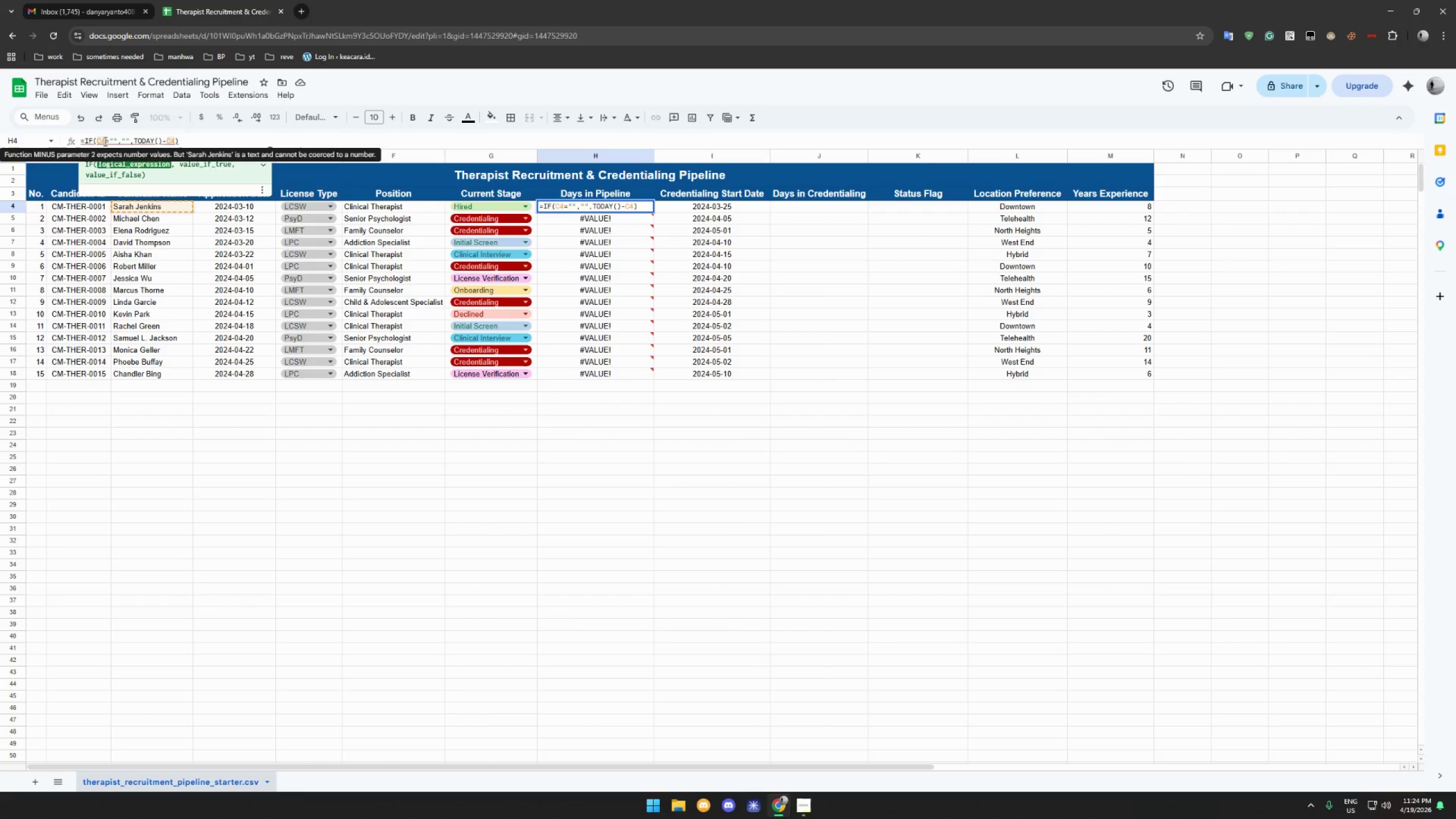 
key(Control+Z)
 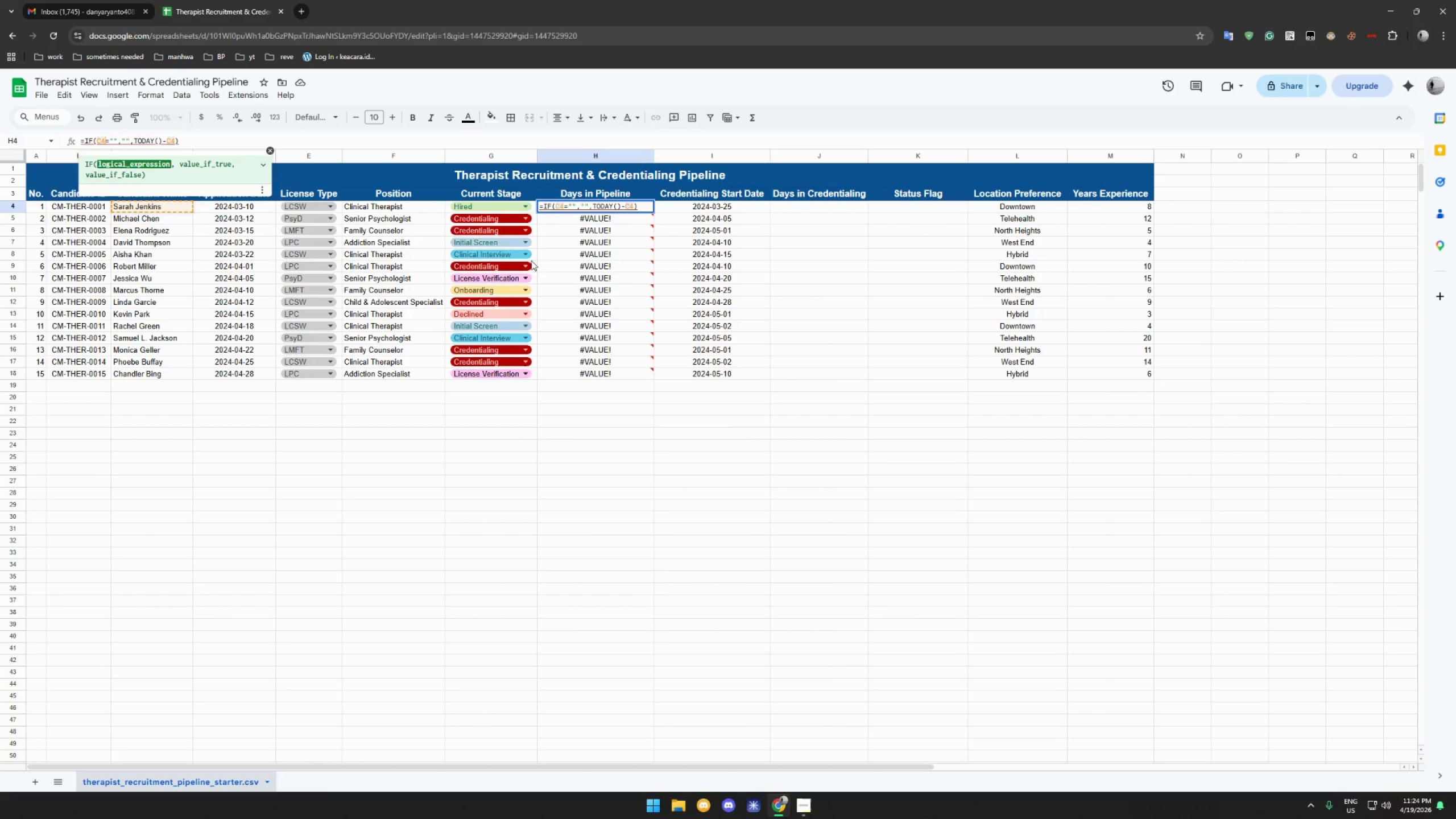 
key(Control+Z)
 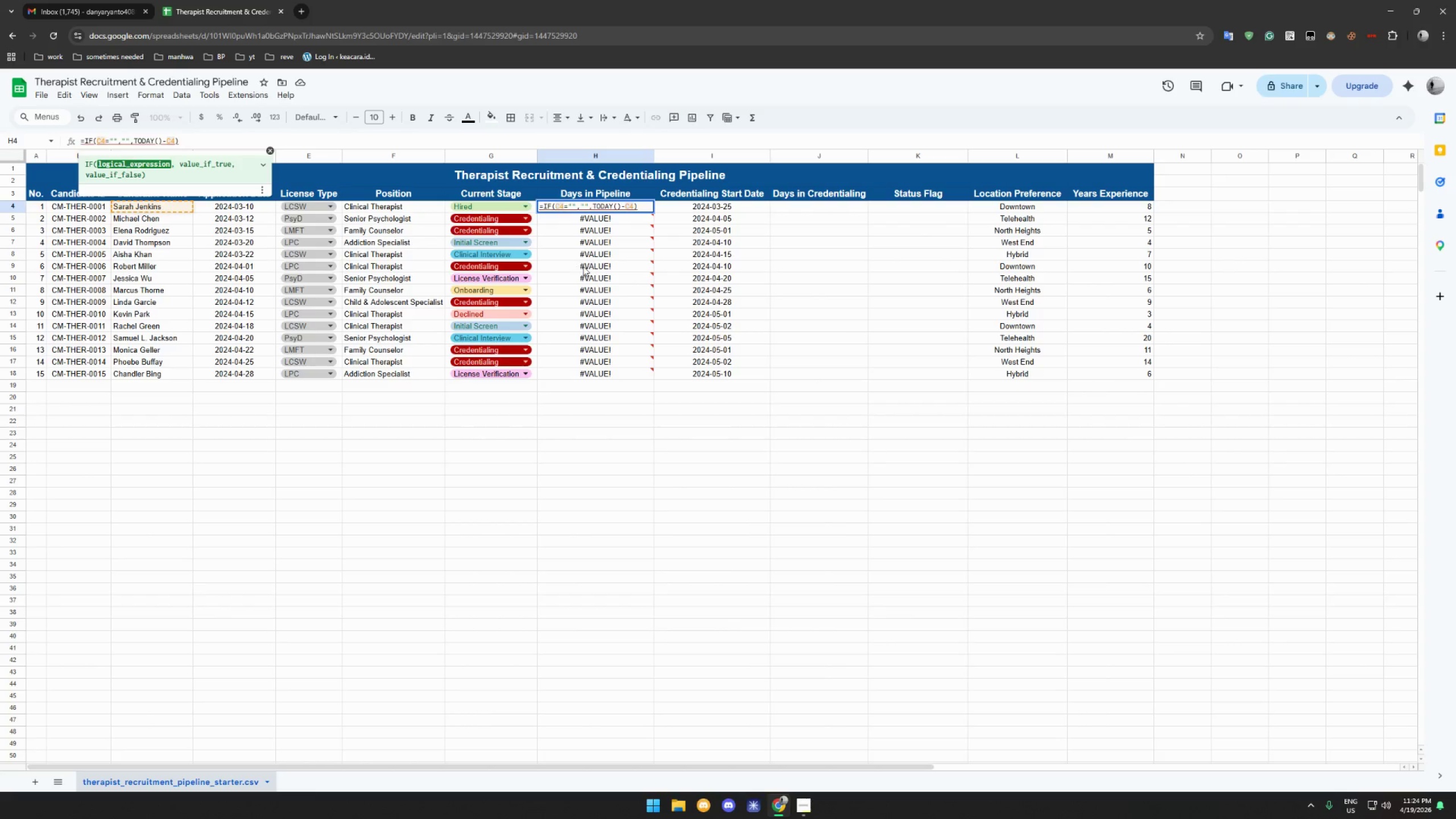 
left_click([583, 266])
 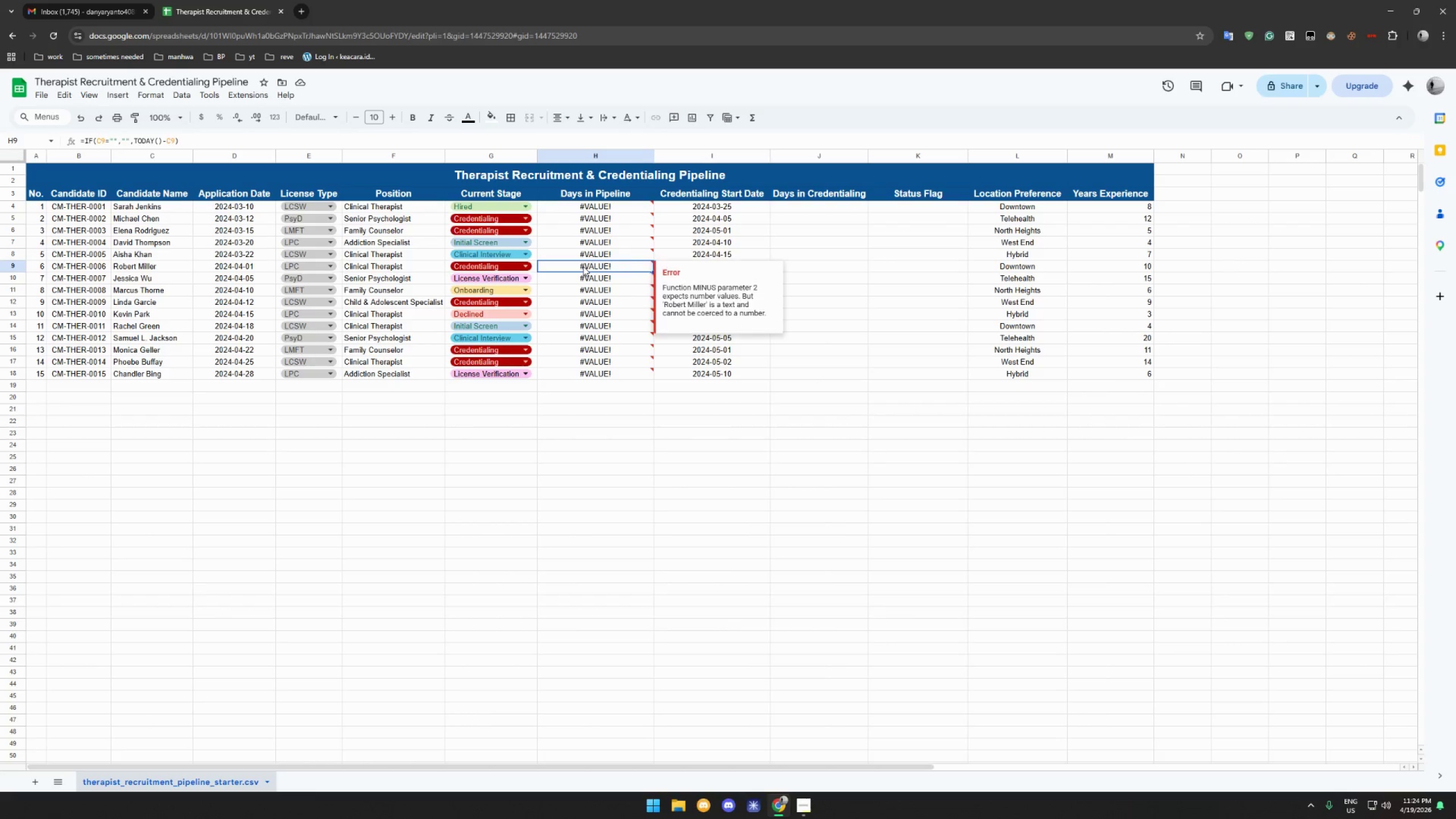 
key(Control+Z)
 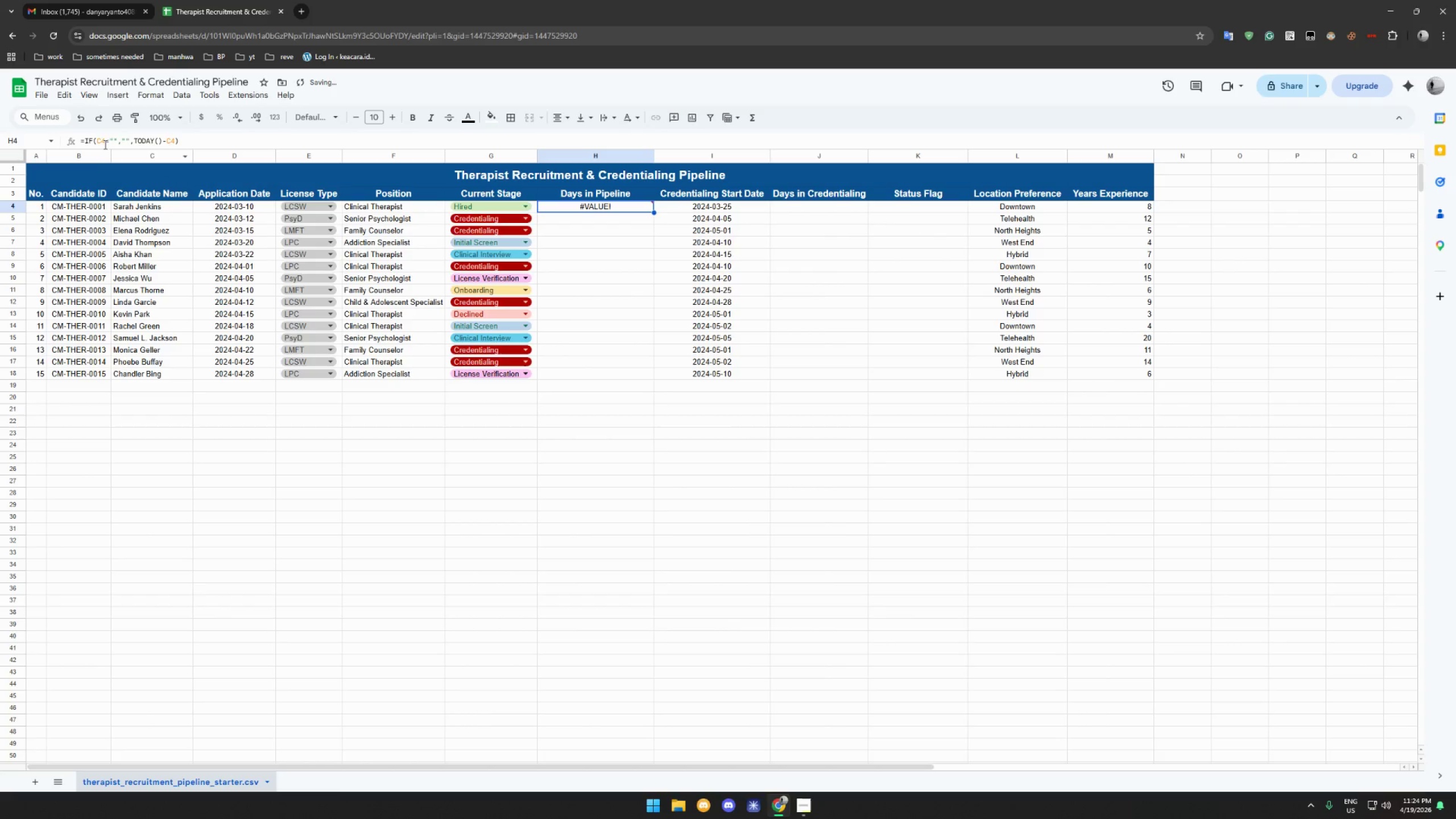 
left_click_drag(start_coordinate=[100, 142], to_coordinate=[97, 140])
 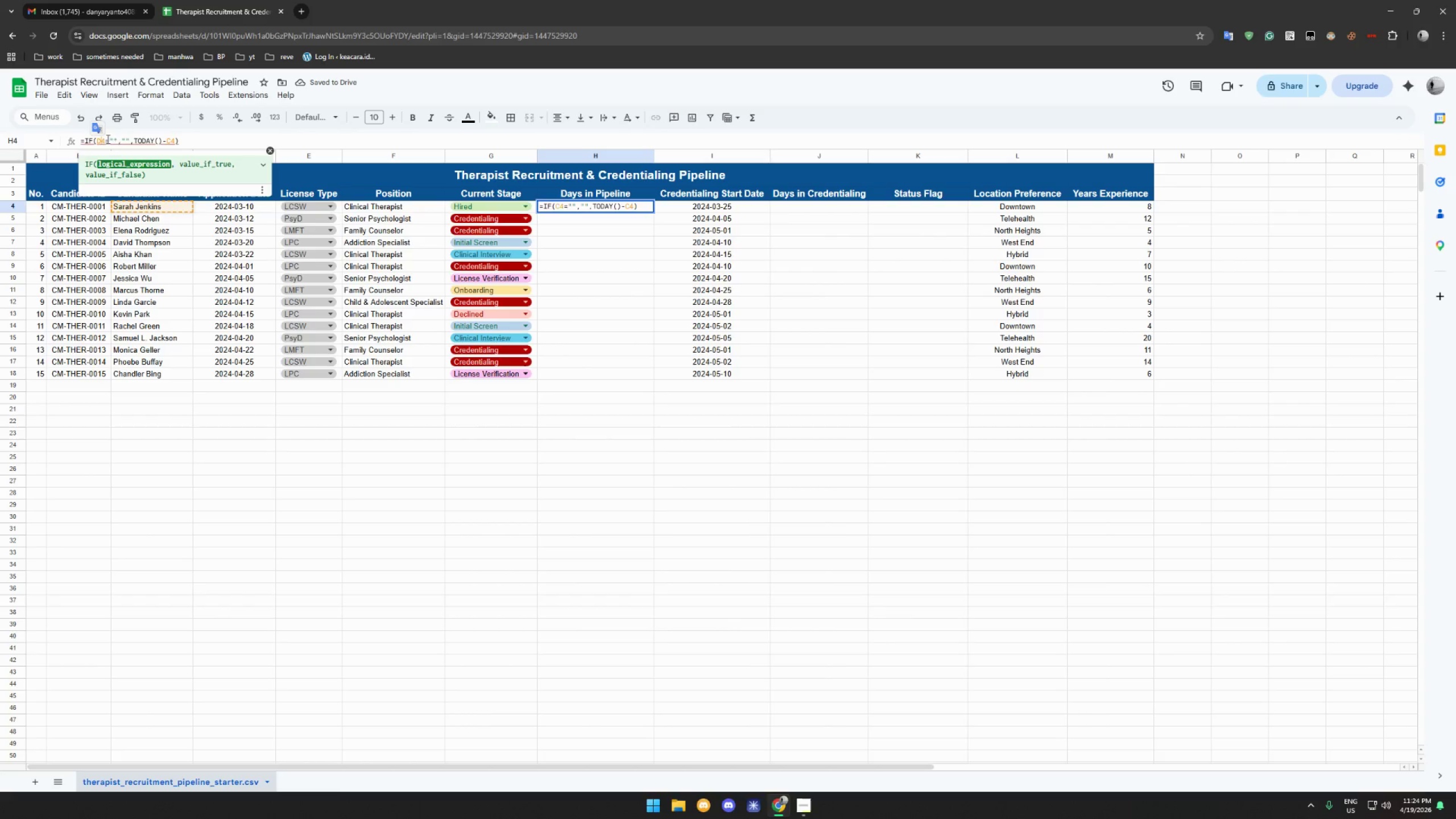 
key(D)
 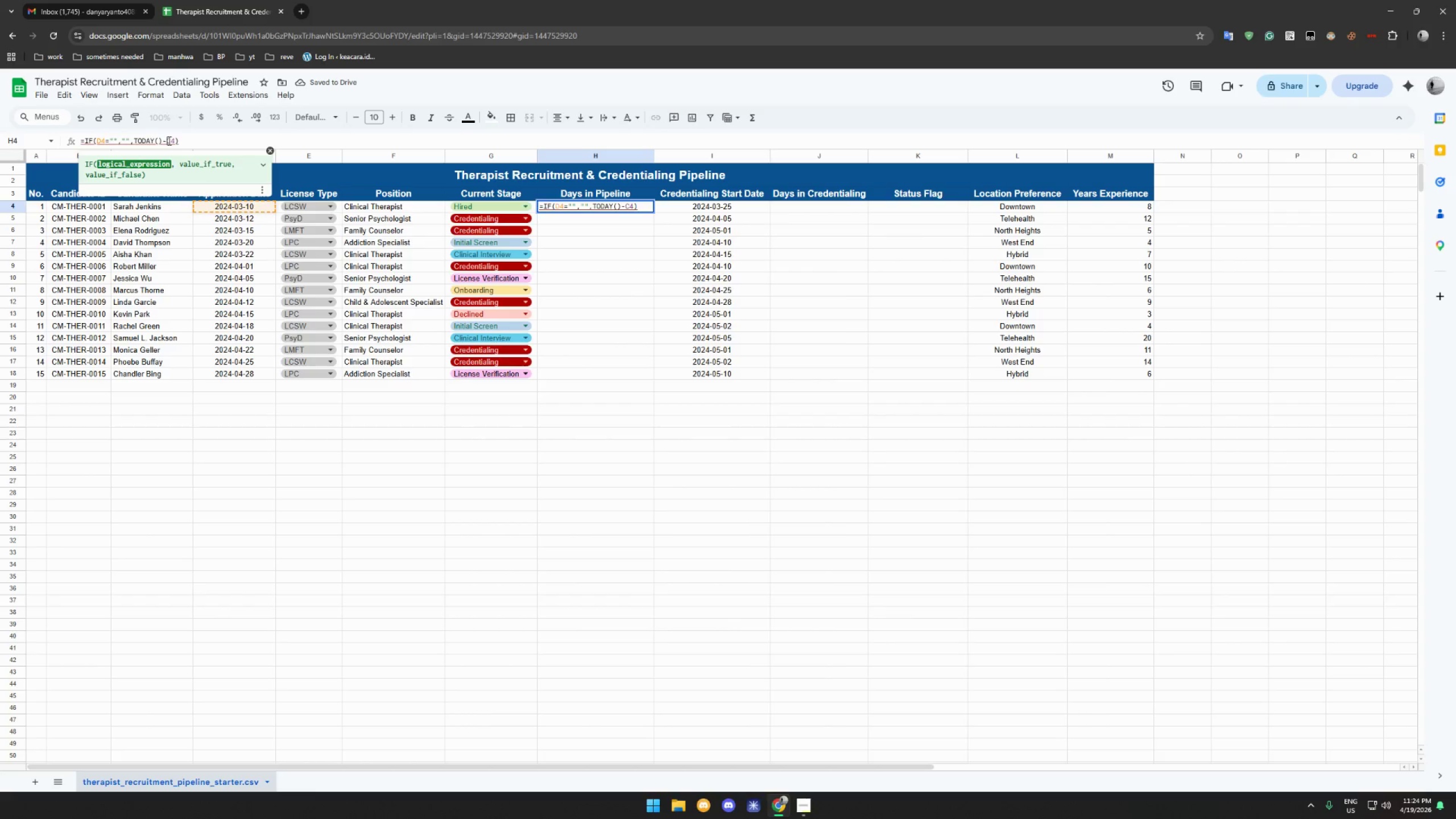 
key(D)
 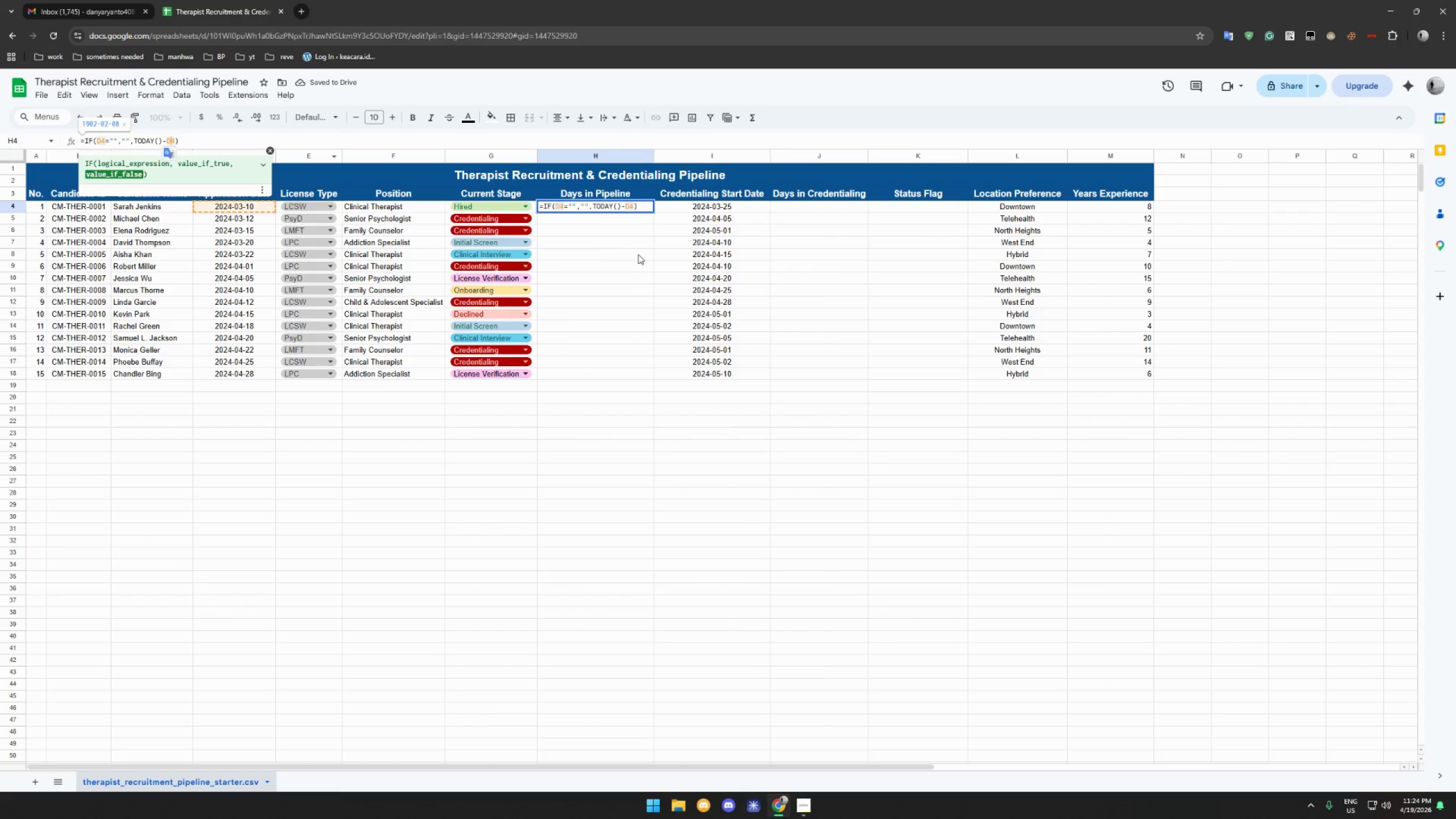 
left_click([642, 251])
 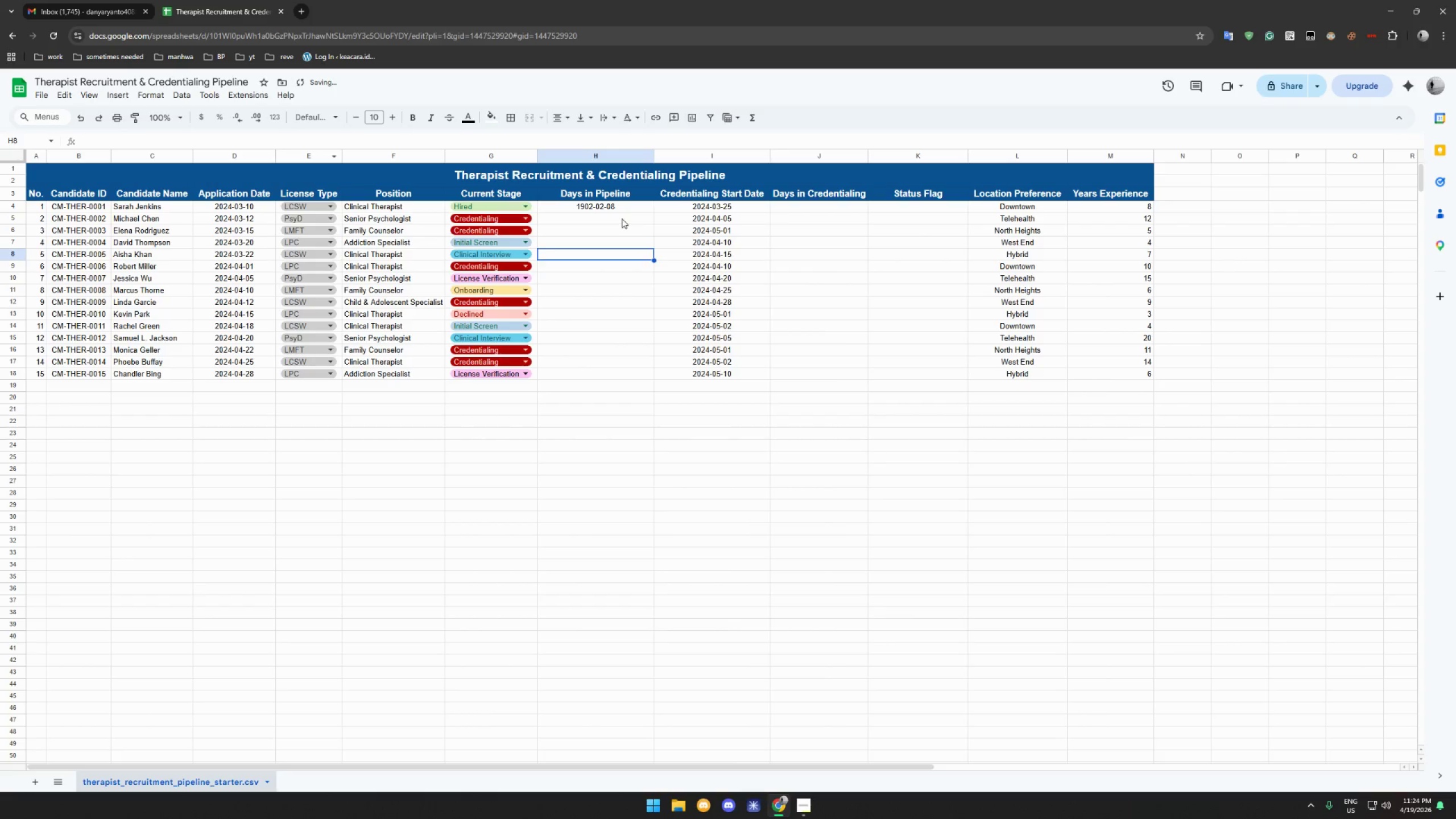 
left_click([621, 207])
 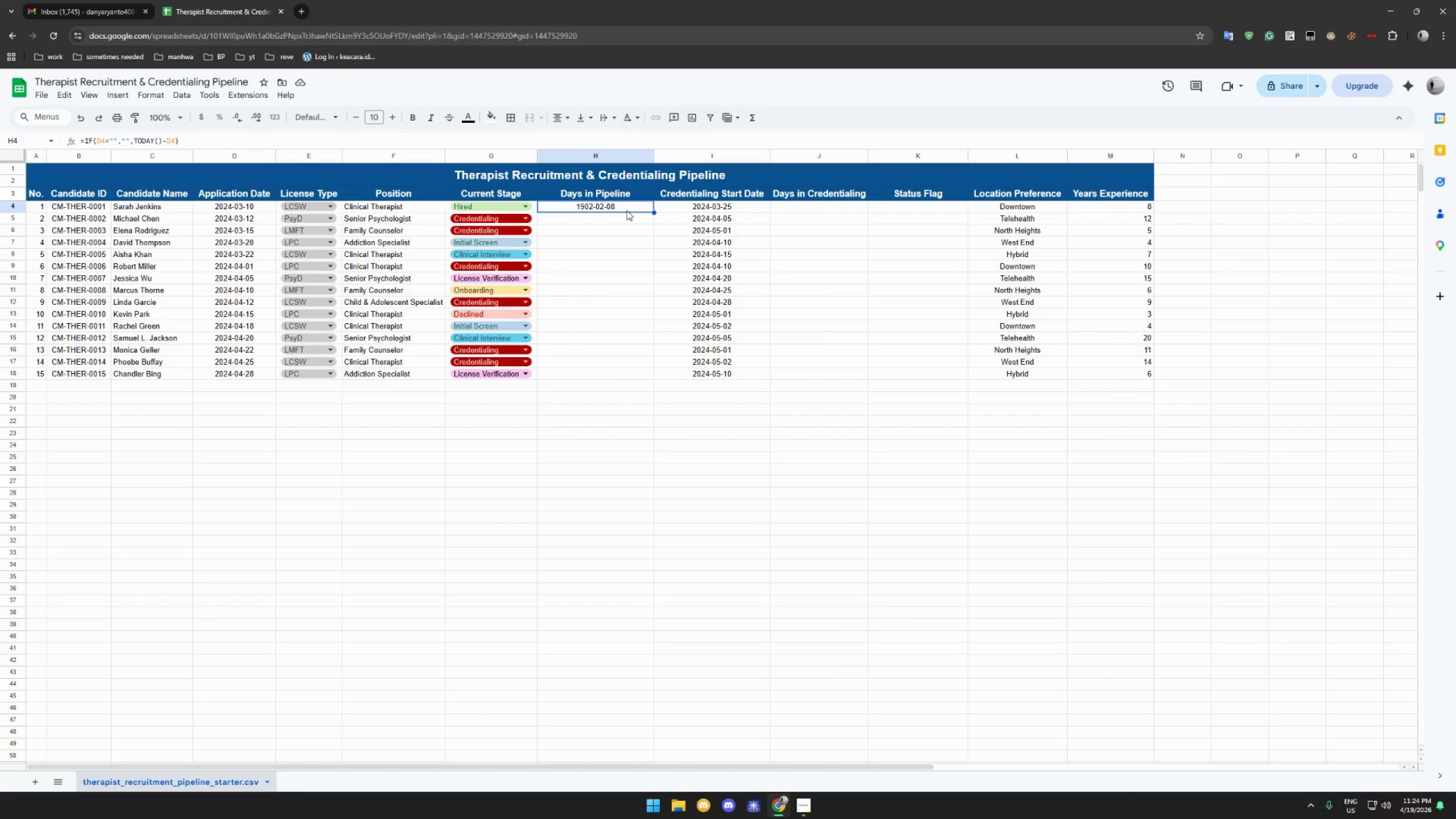 
wait(16.48)
 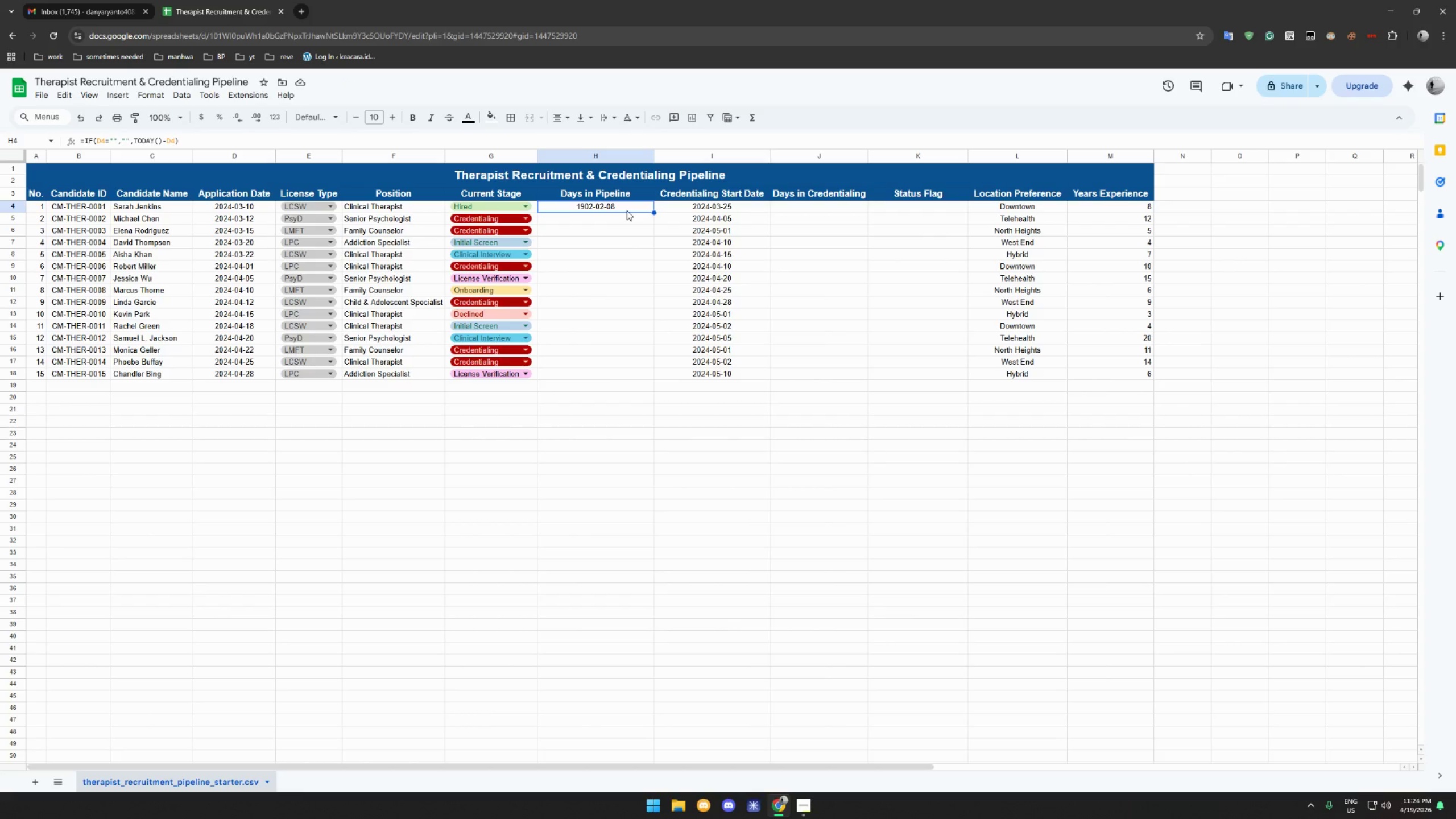 
double_click([617, 210])
 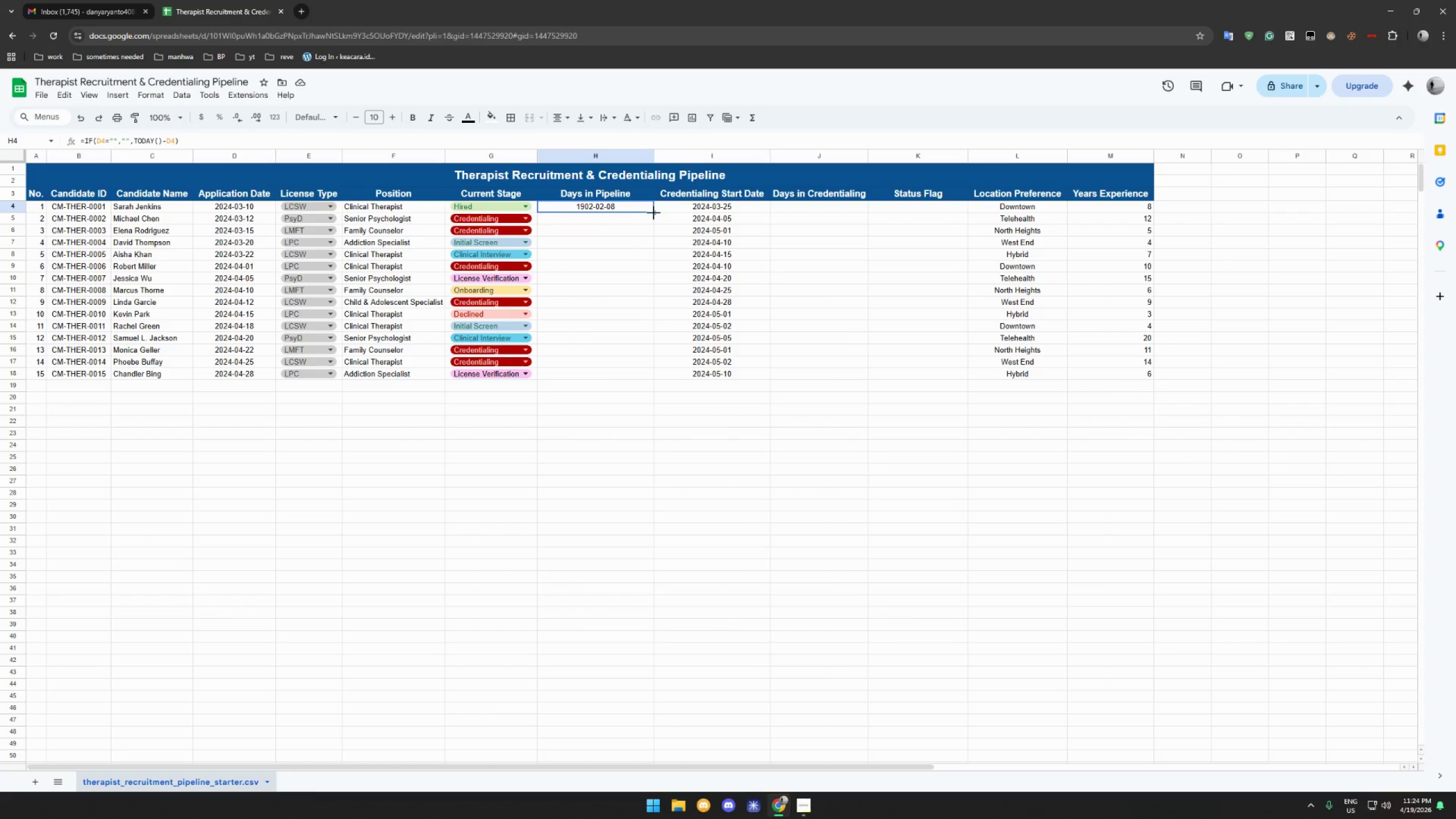 
left_click_drag(start_coordinate=[653, 213], to_coordinate=[644, 375])
 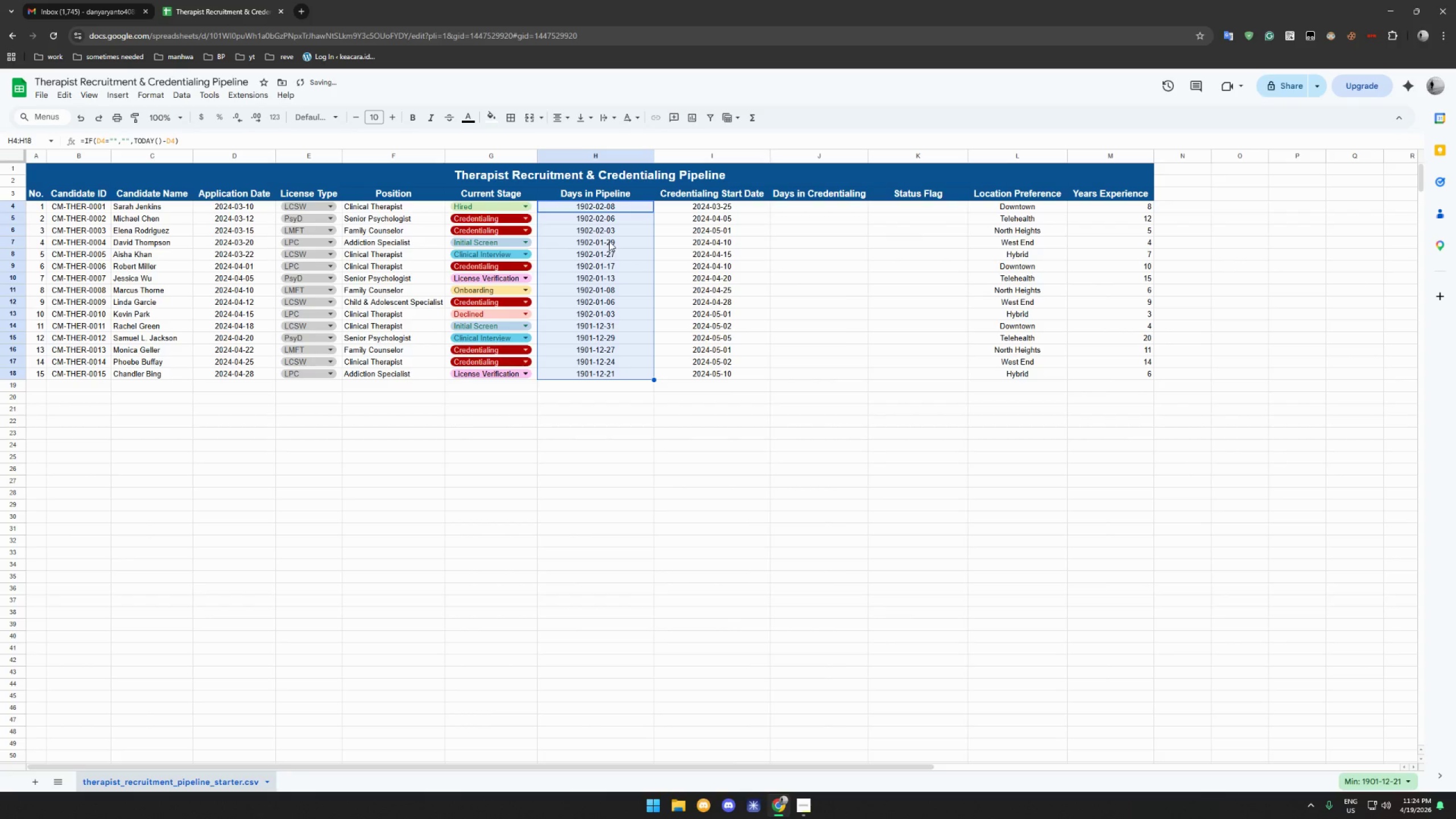 
left_click([609, 241])
 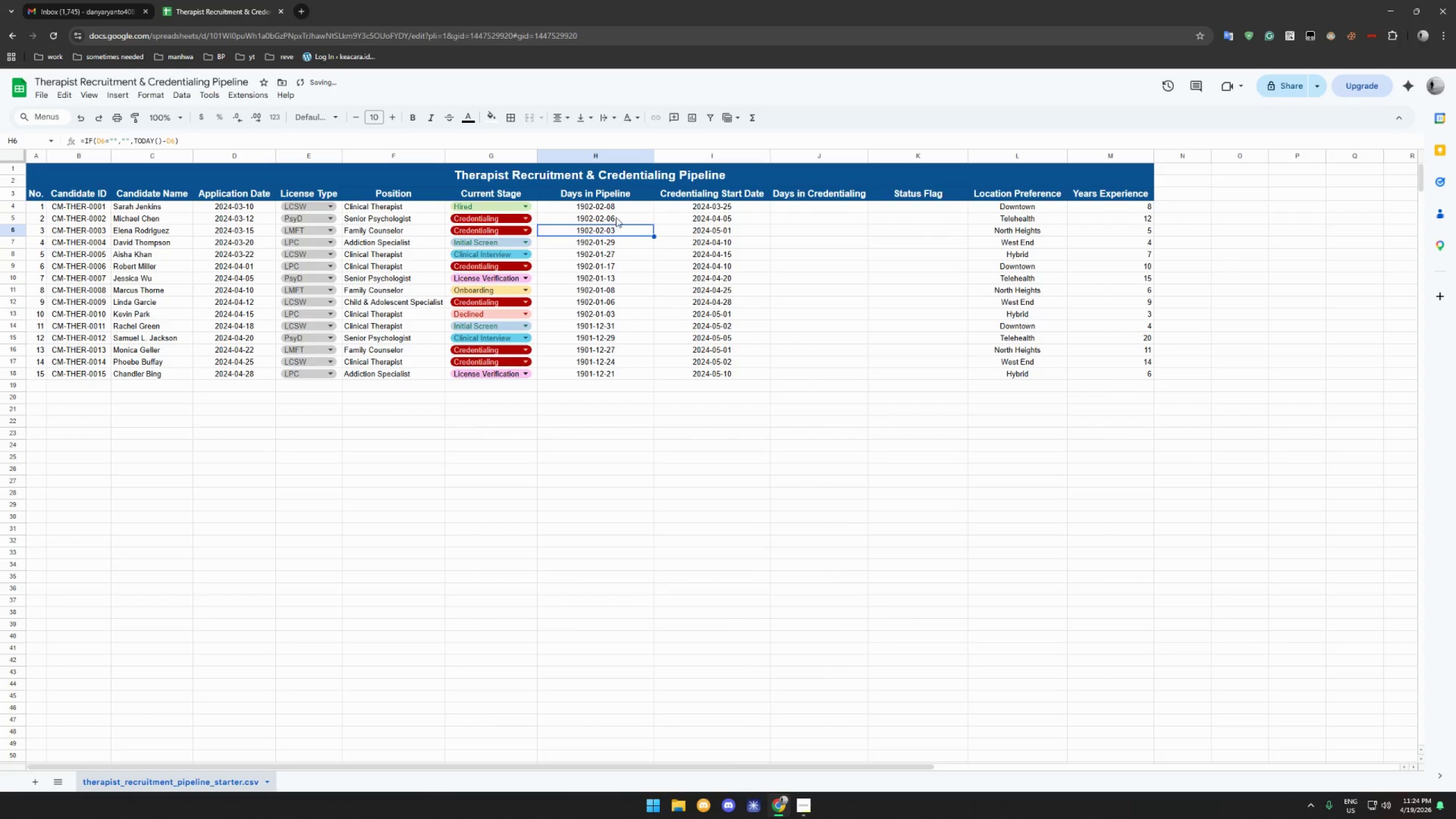 
left_click([619, 204])
 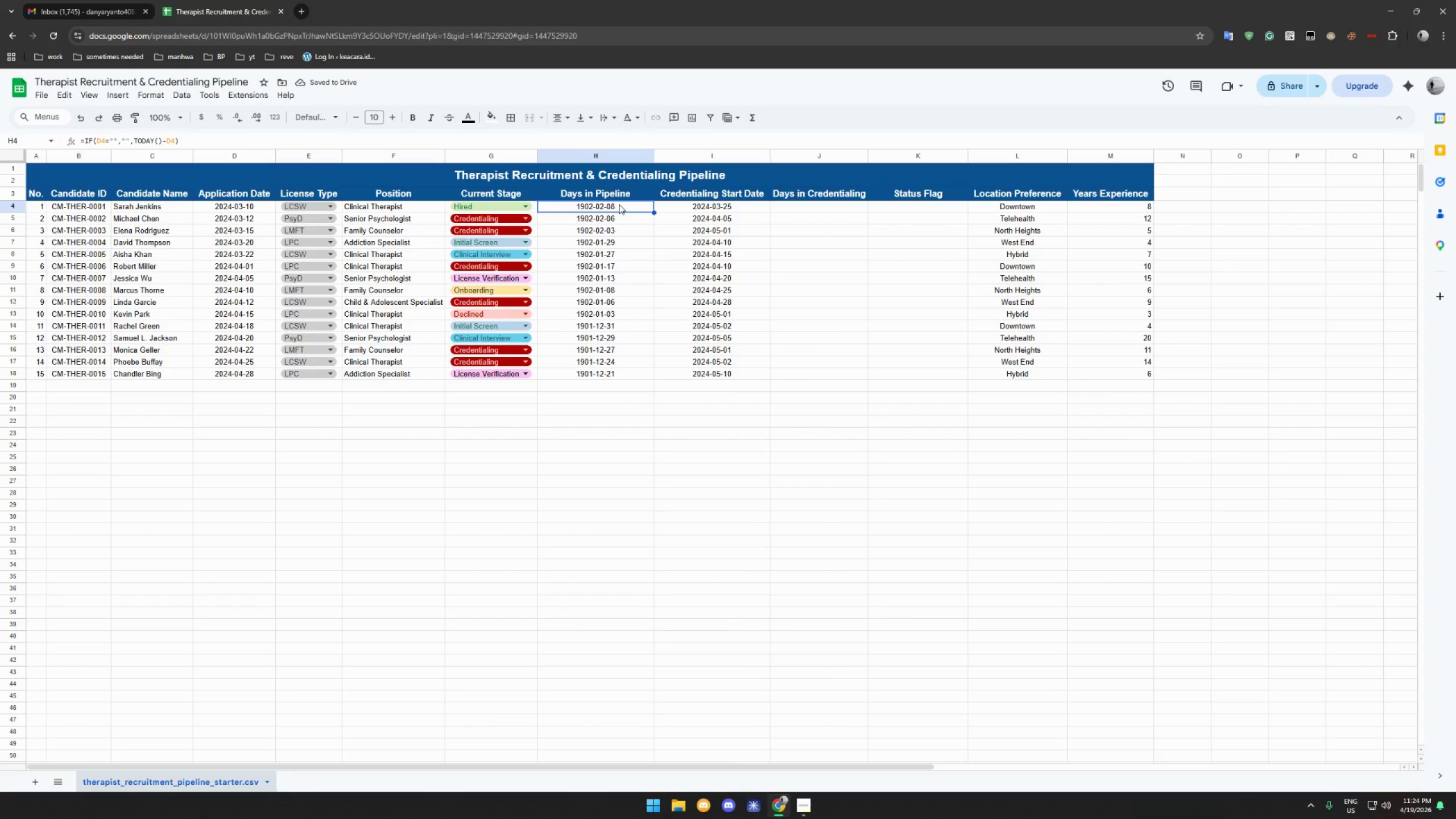 
key(Control+Z)
 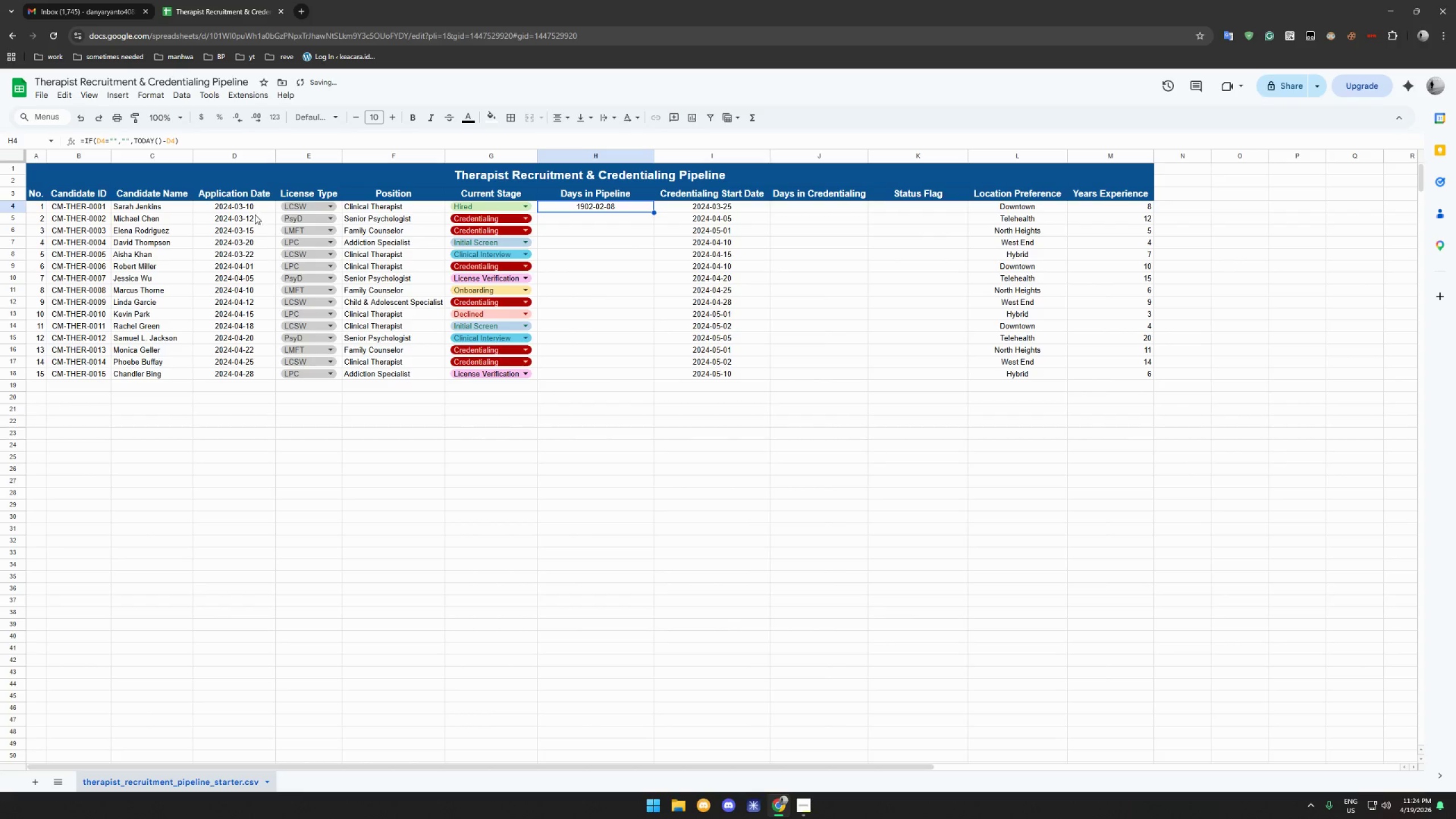 
left_click([250, 210])
 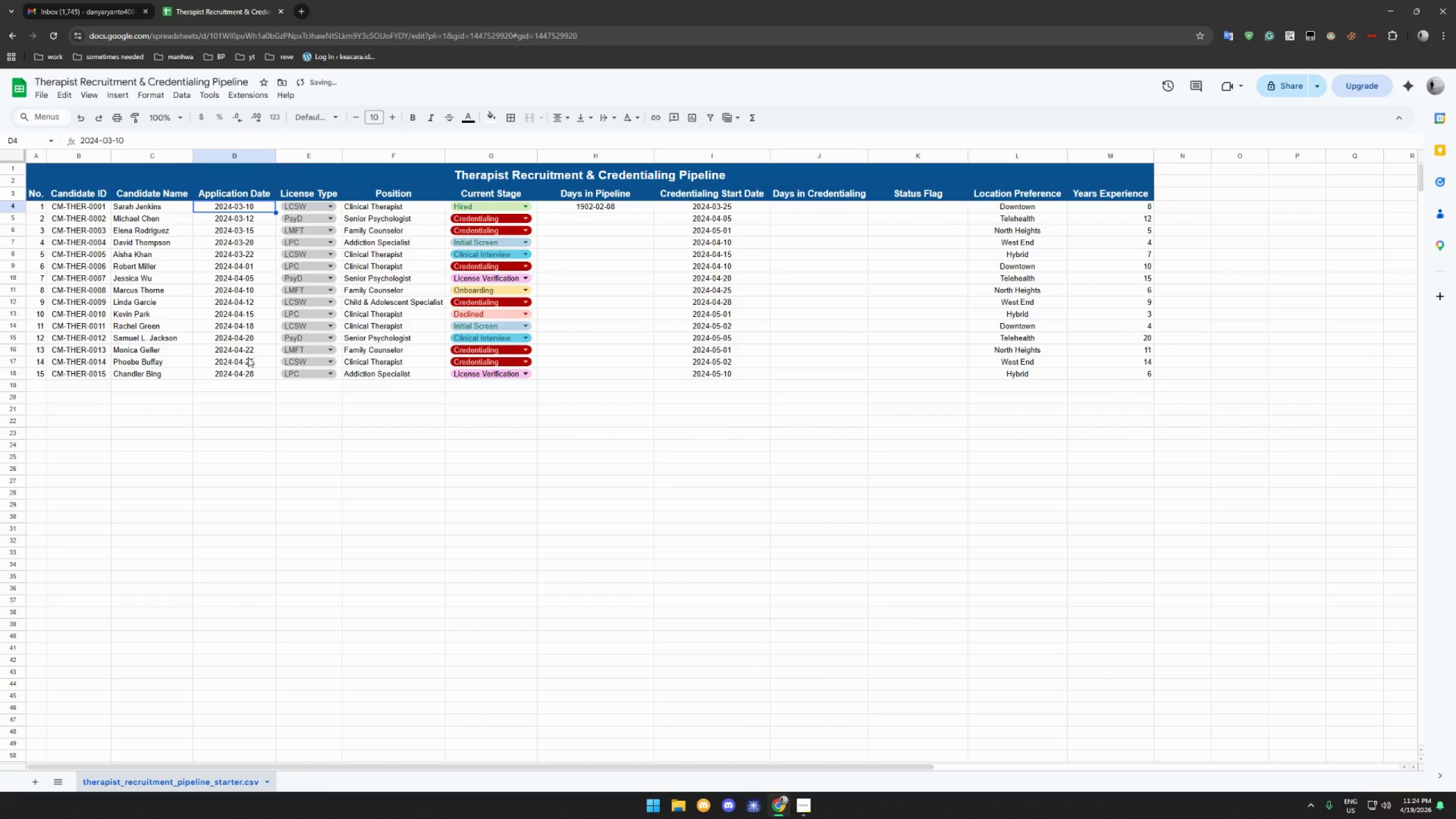 
hold_key(key=ShiftLeft, duration=0.42)
left_click([250, 366])
 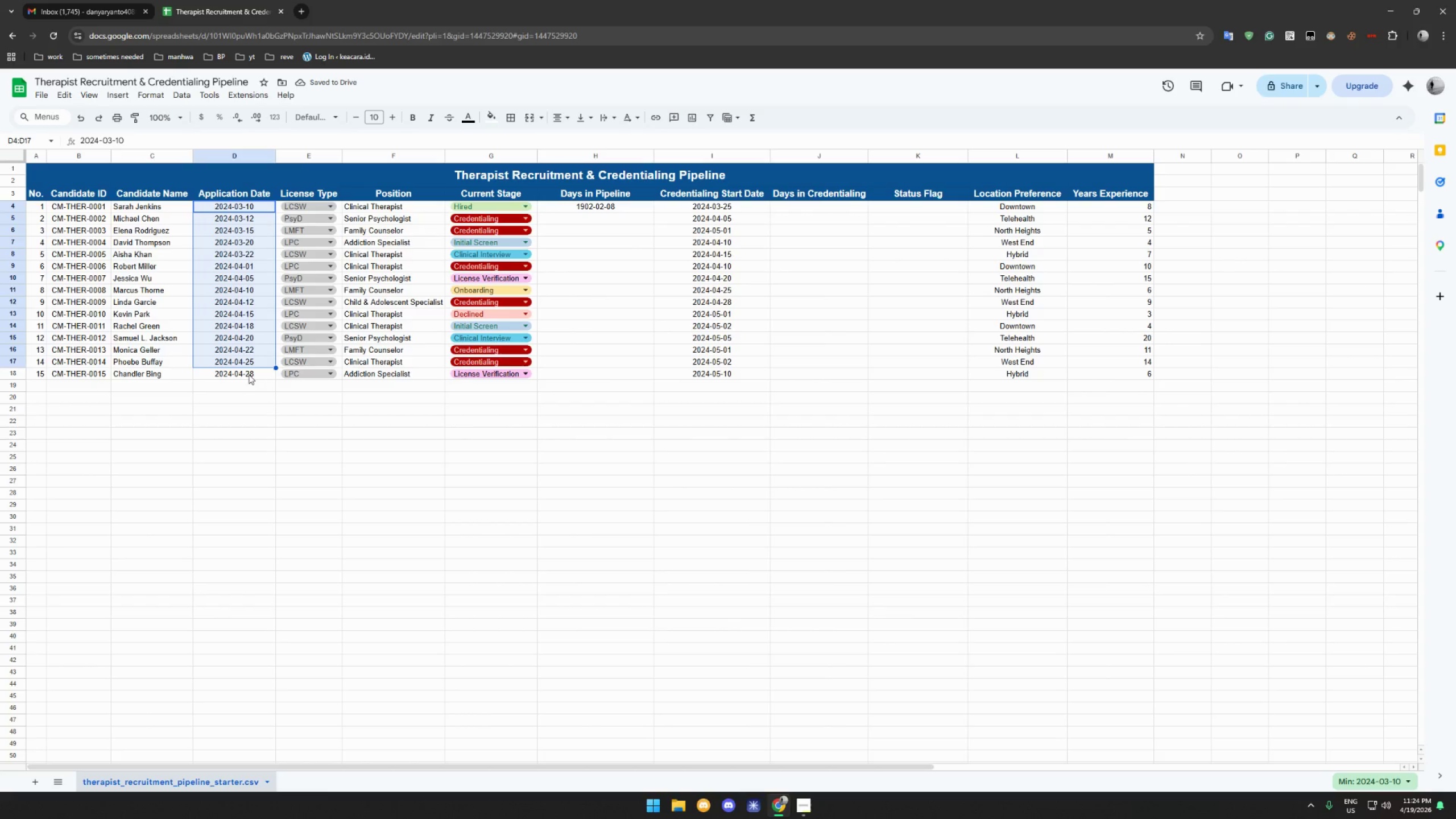 
hold_key(key=ShiftLeft, duration=0.44)
left_click([249, 374])
 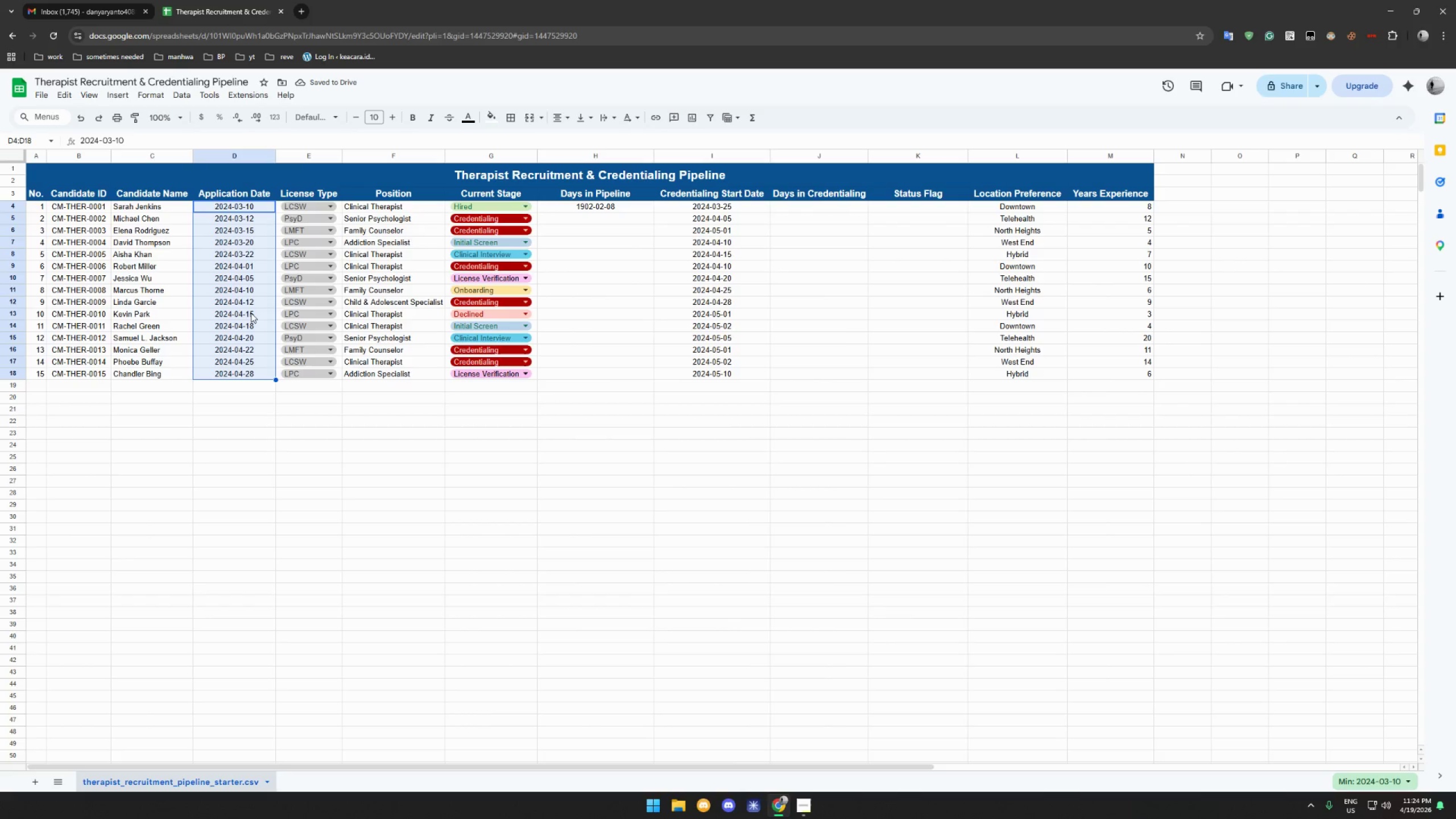 
right_click([251, 295])
 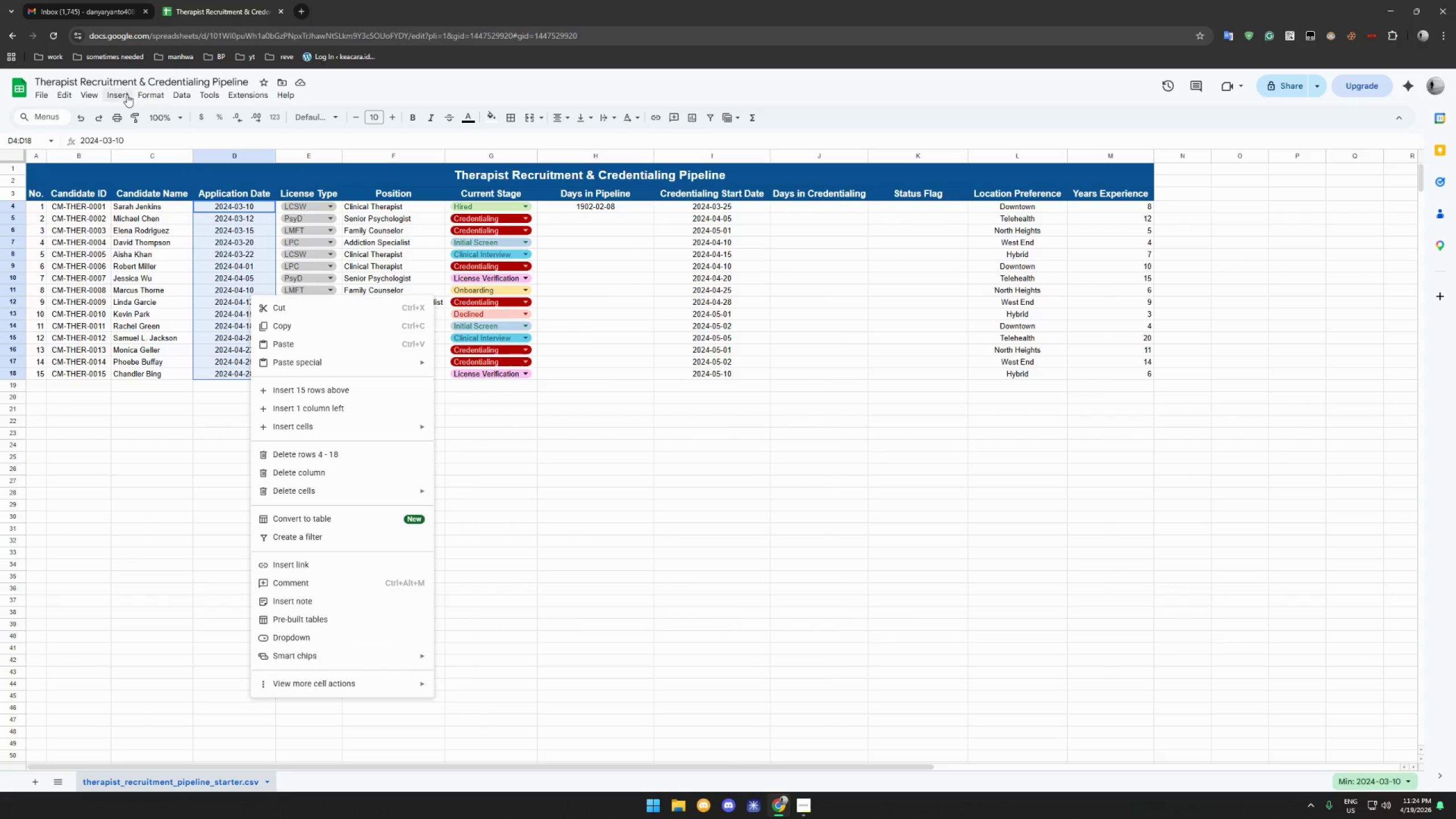 
left_click([91, 93])
 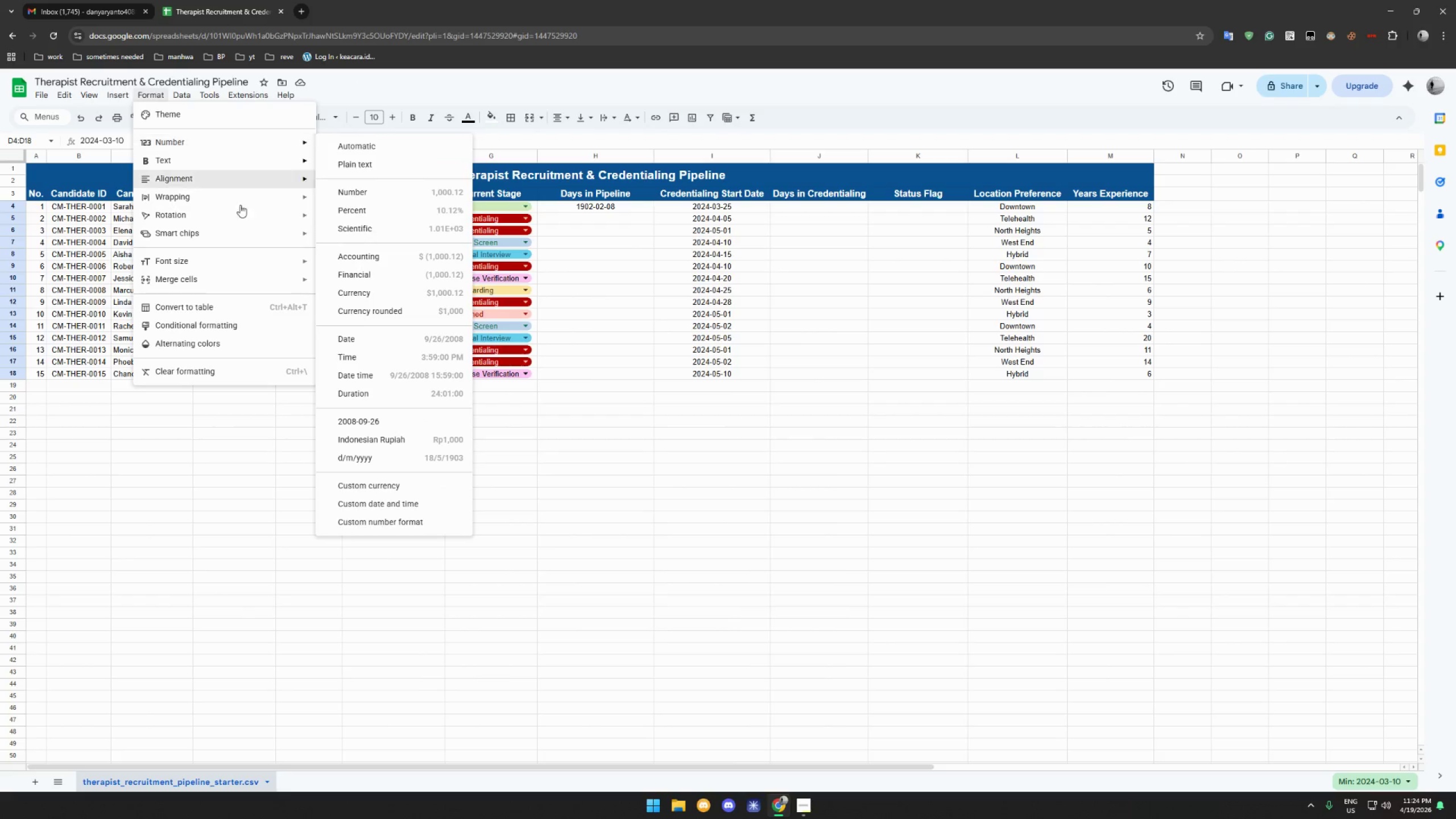 
left_click([225, 370])
 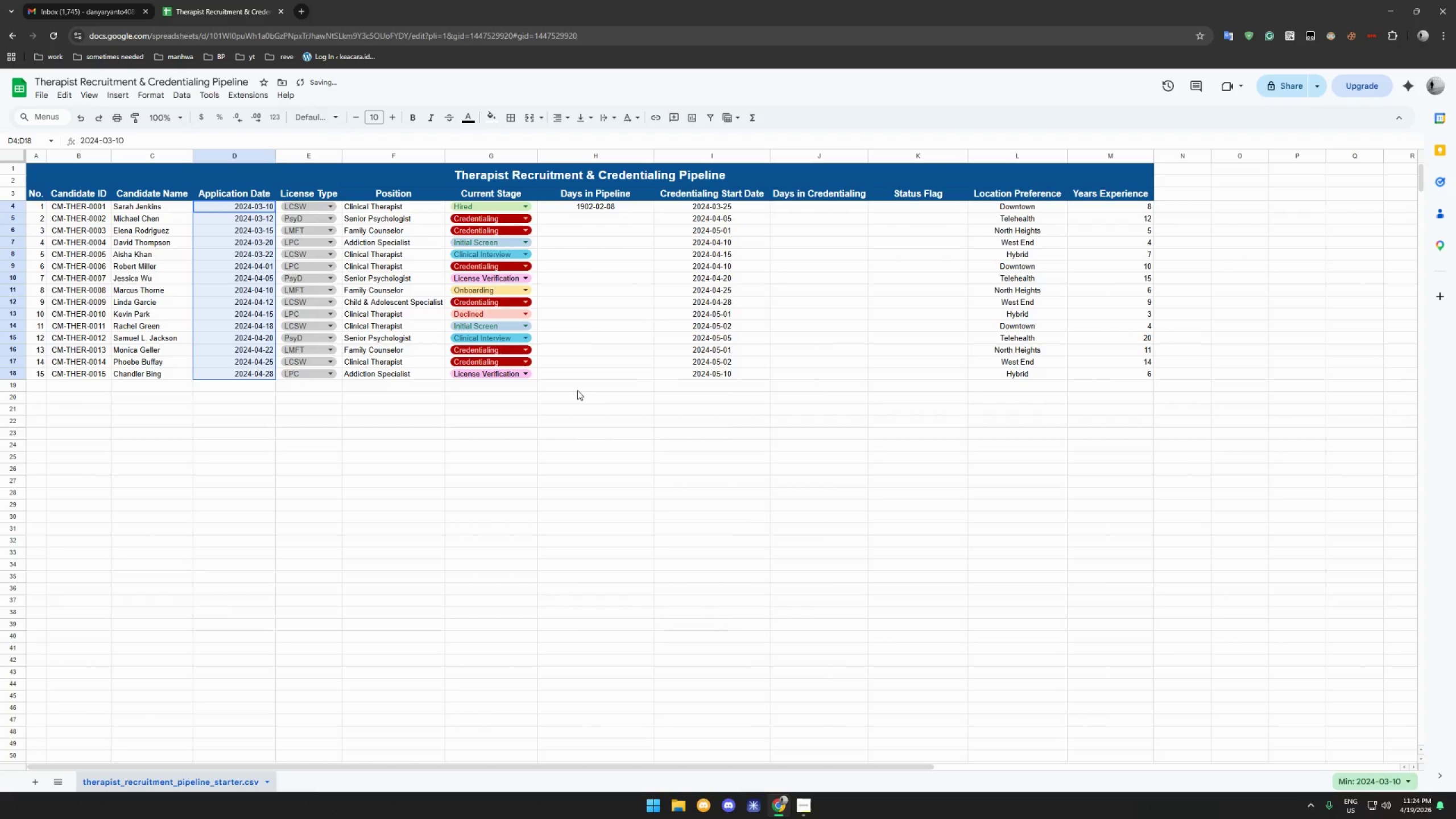 
left_click([599, 387])
 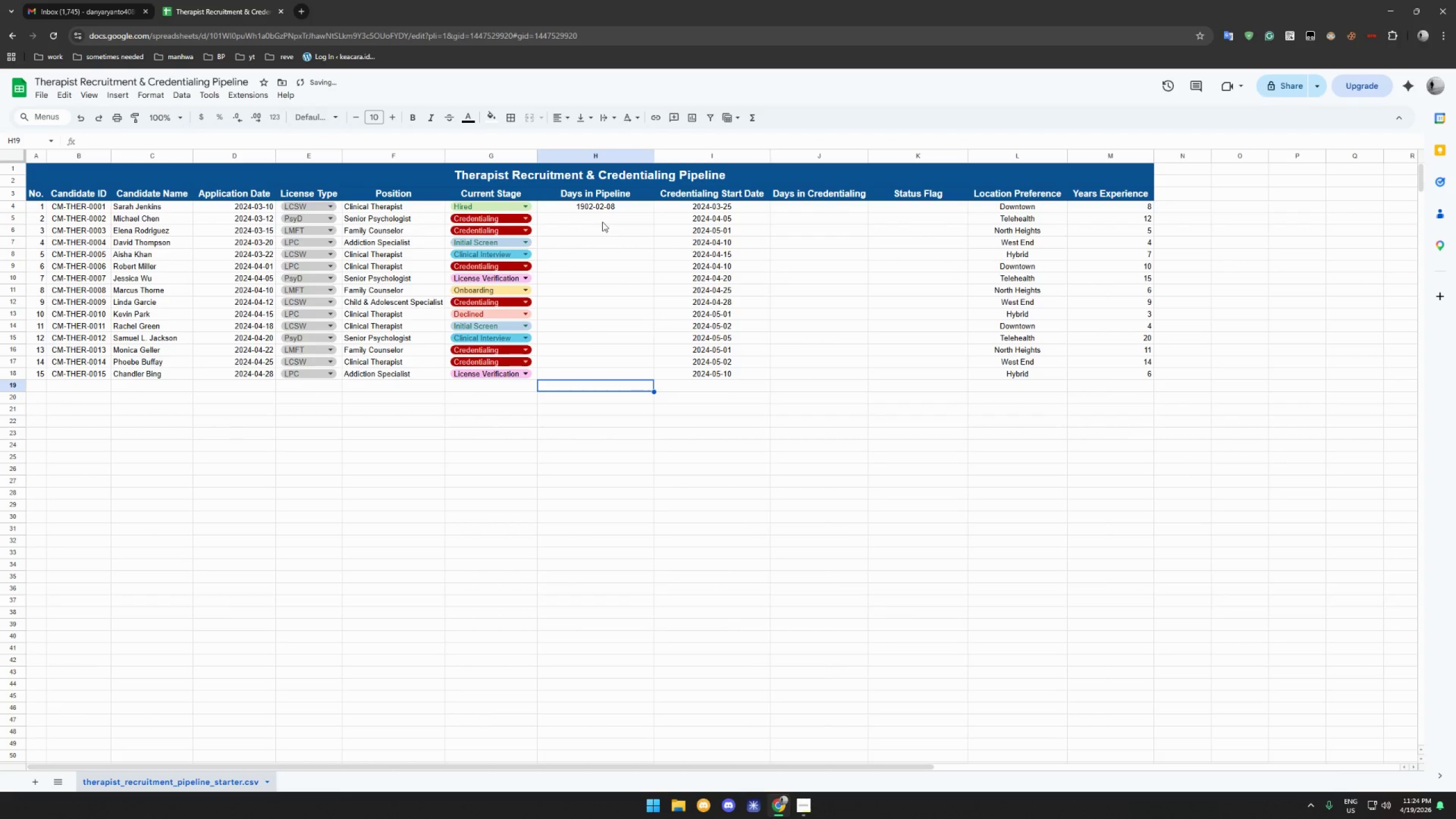 
left_click([608, 208])
 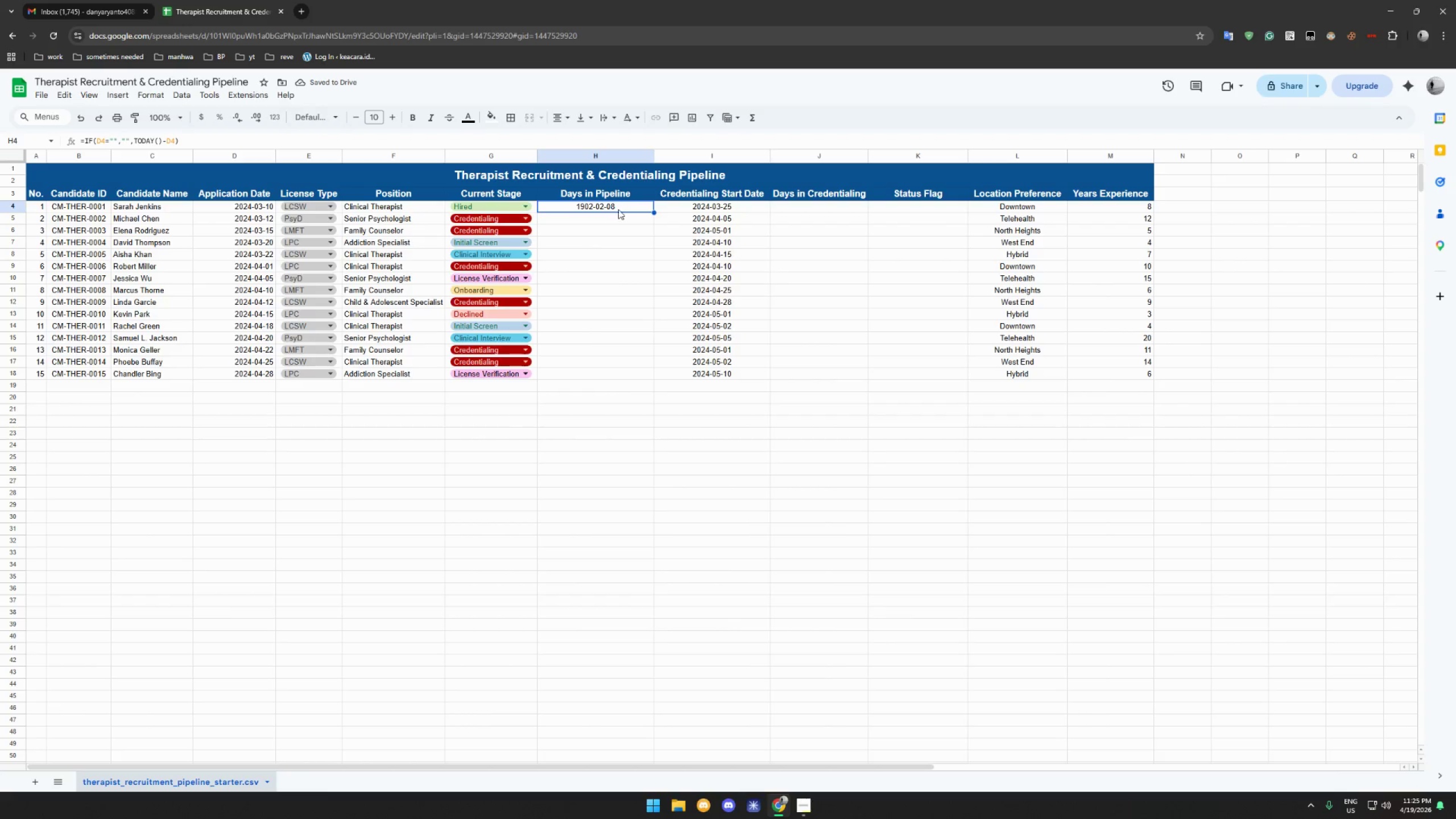 
left_click([222, 136])
 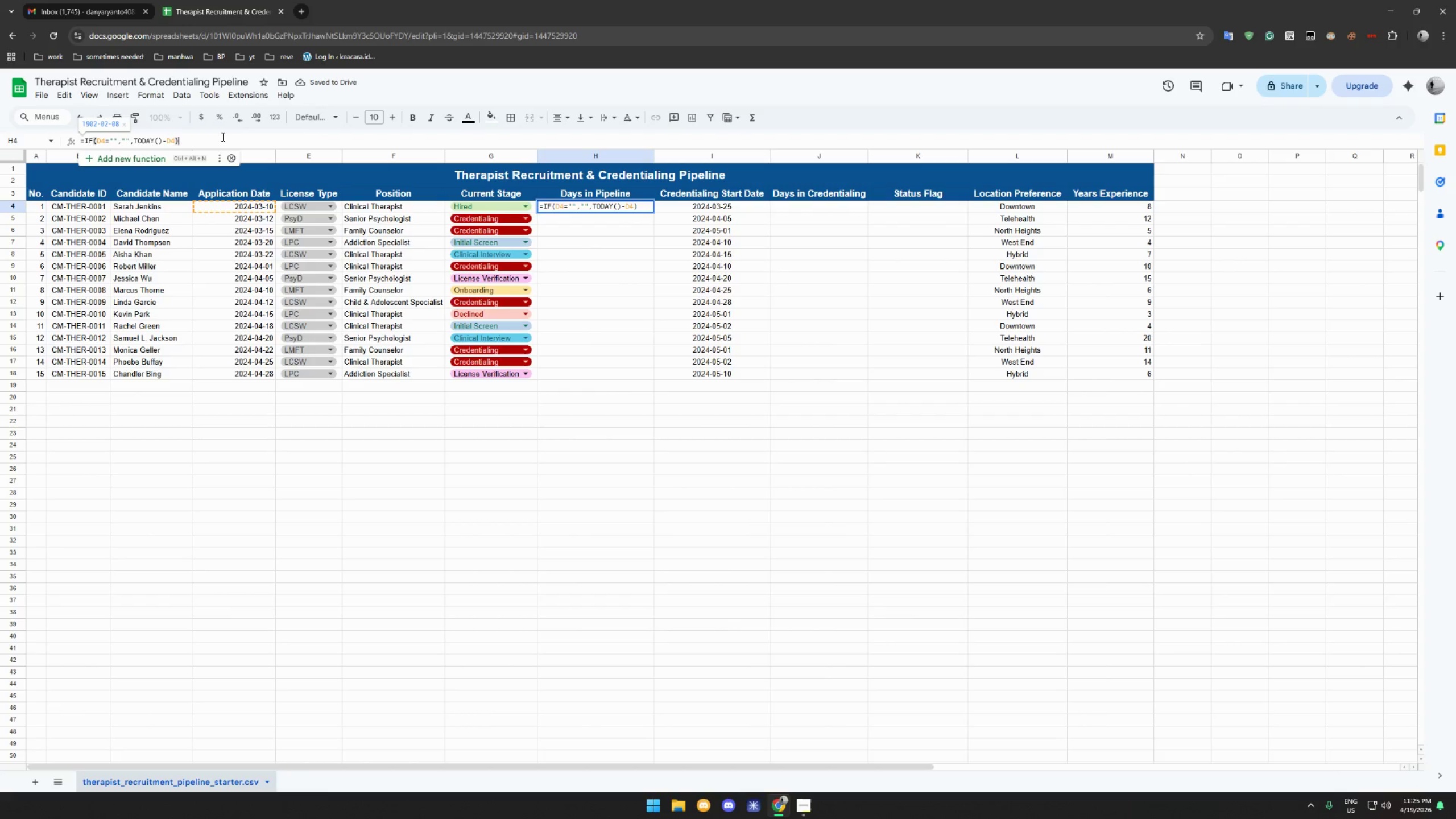 
key(Control+A)
 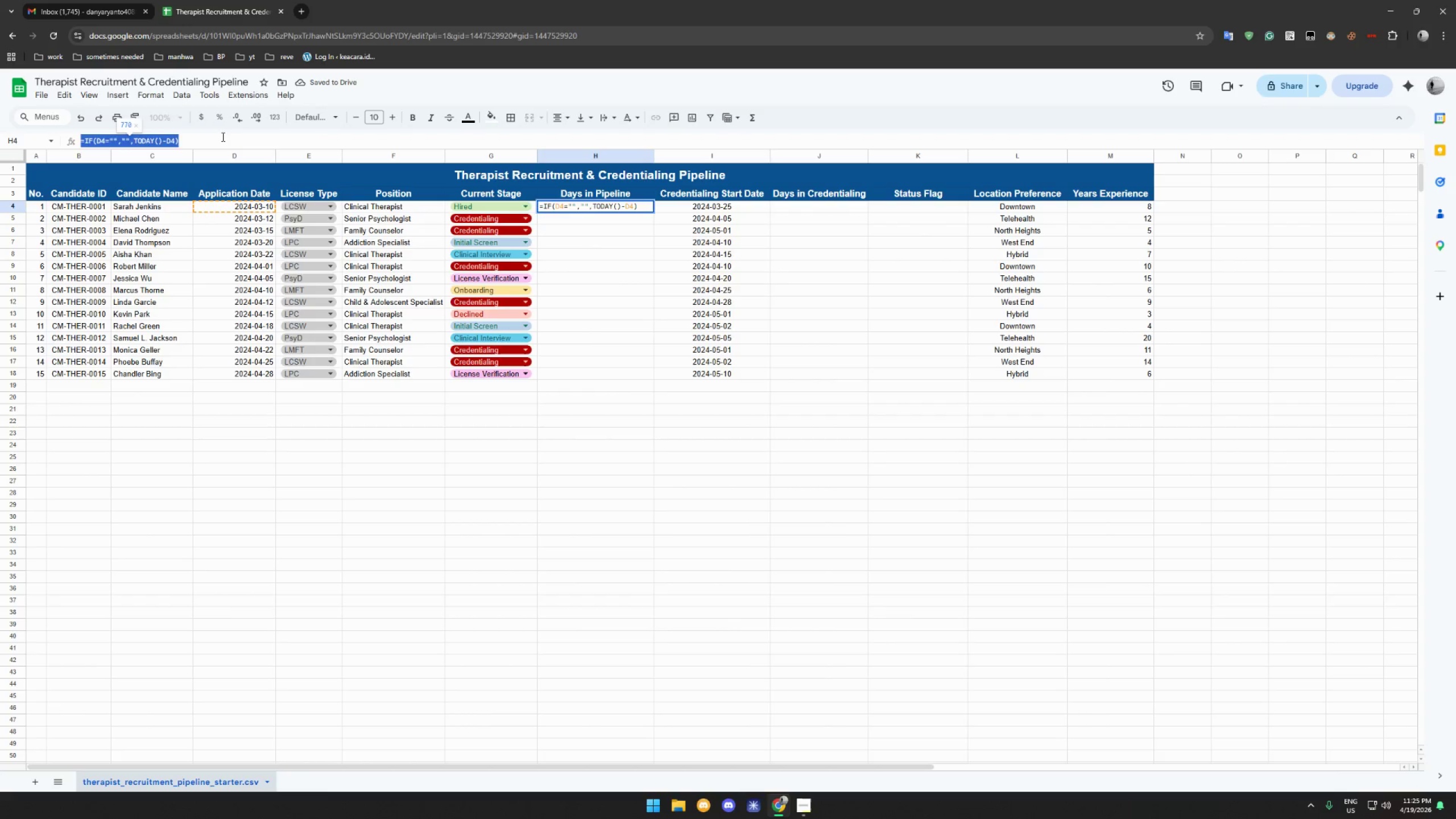 
key(Control+X)
 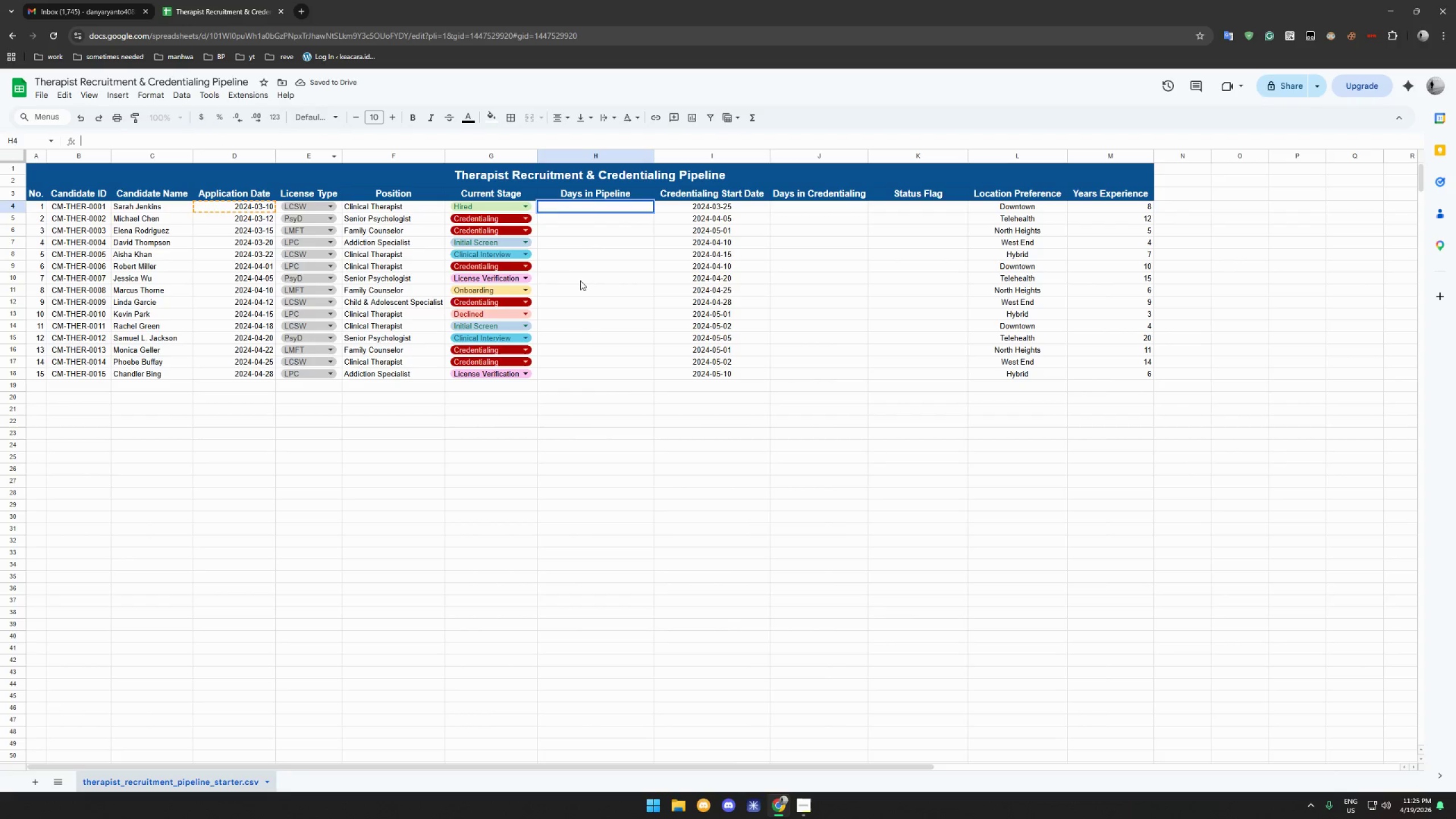 
left_click([581, 280])
 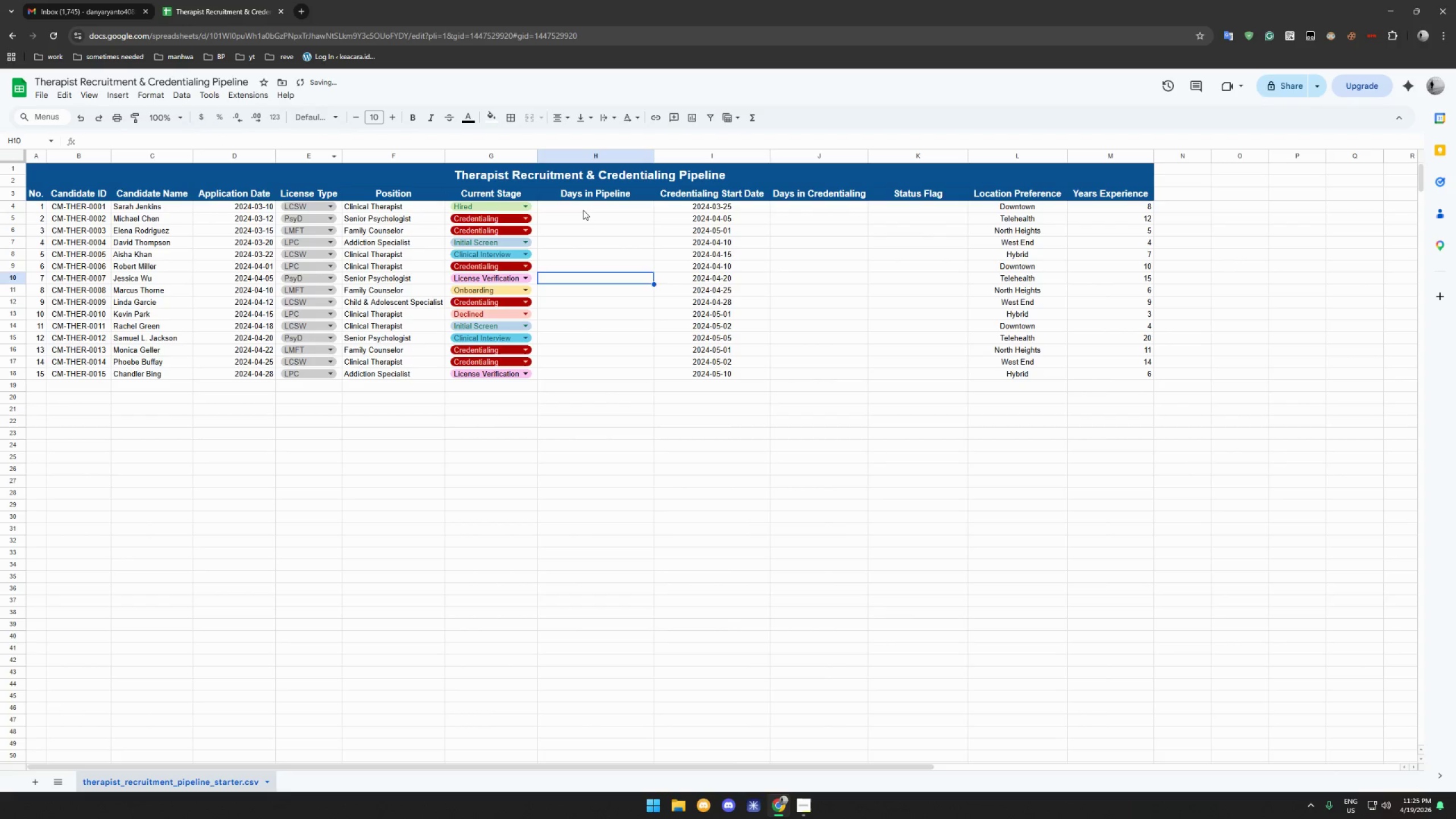 
left_click([583, 210])
 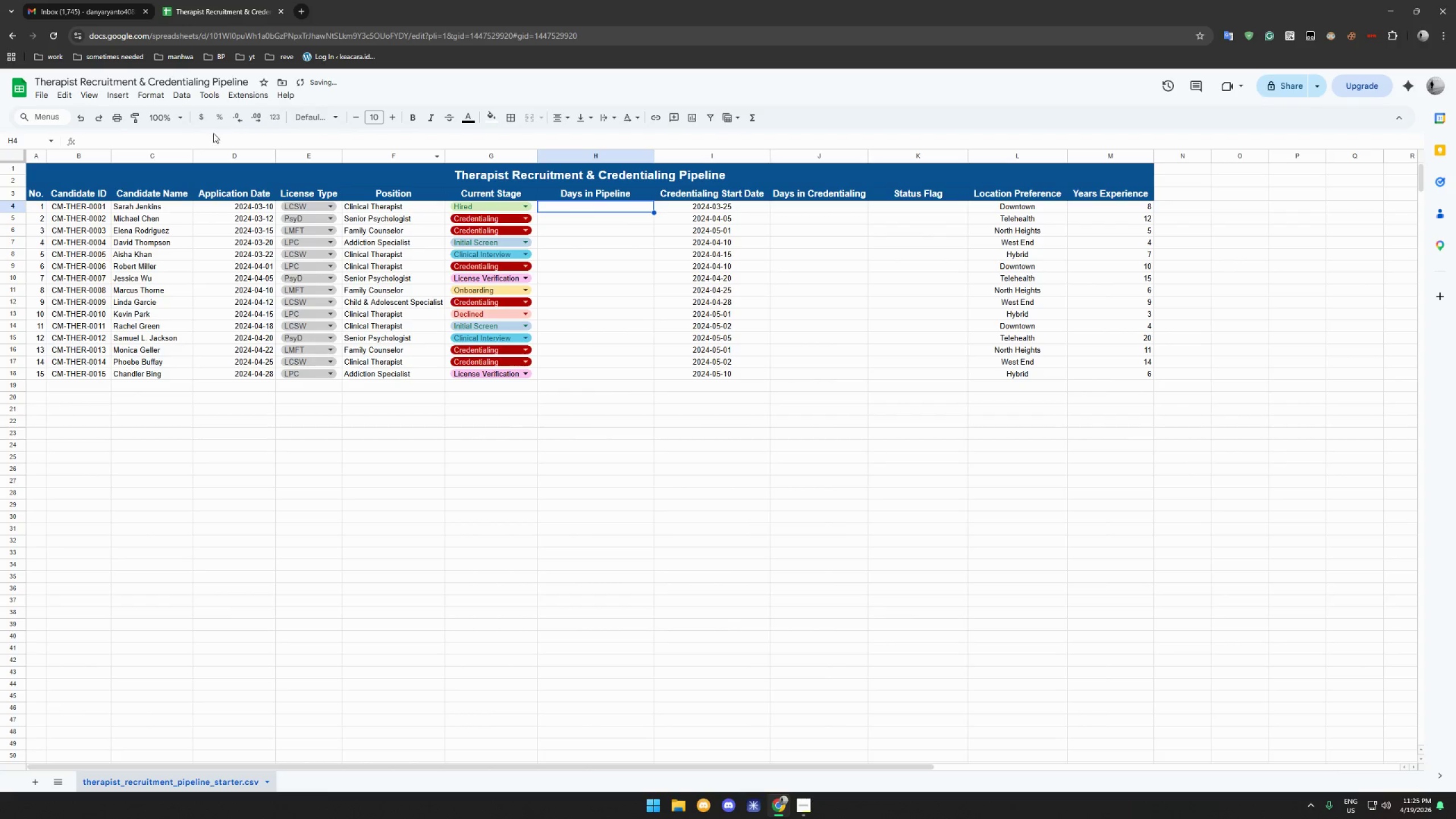 
left_click([207, 136])
 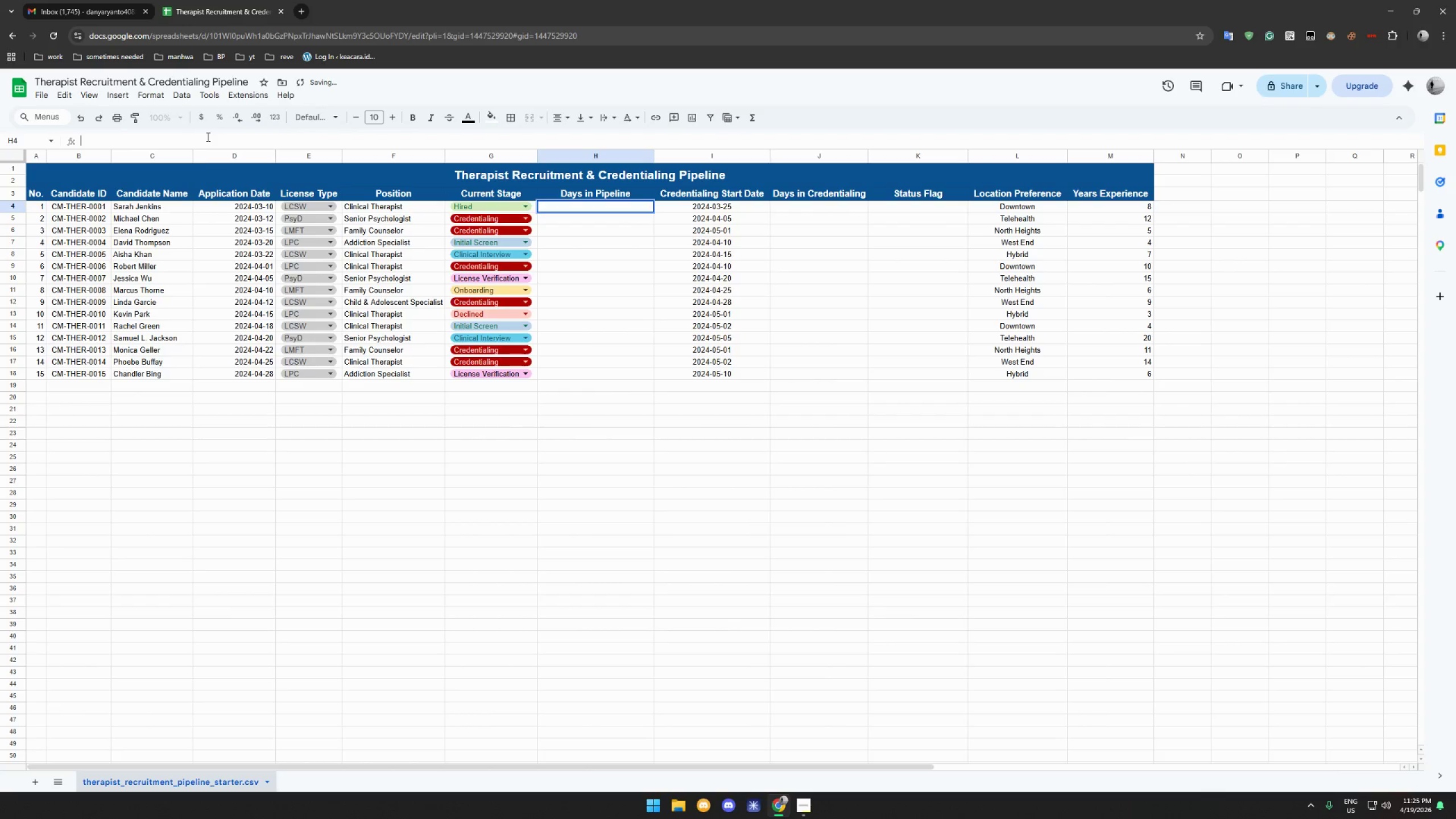 
key(Control+V)
 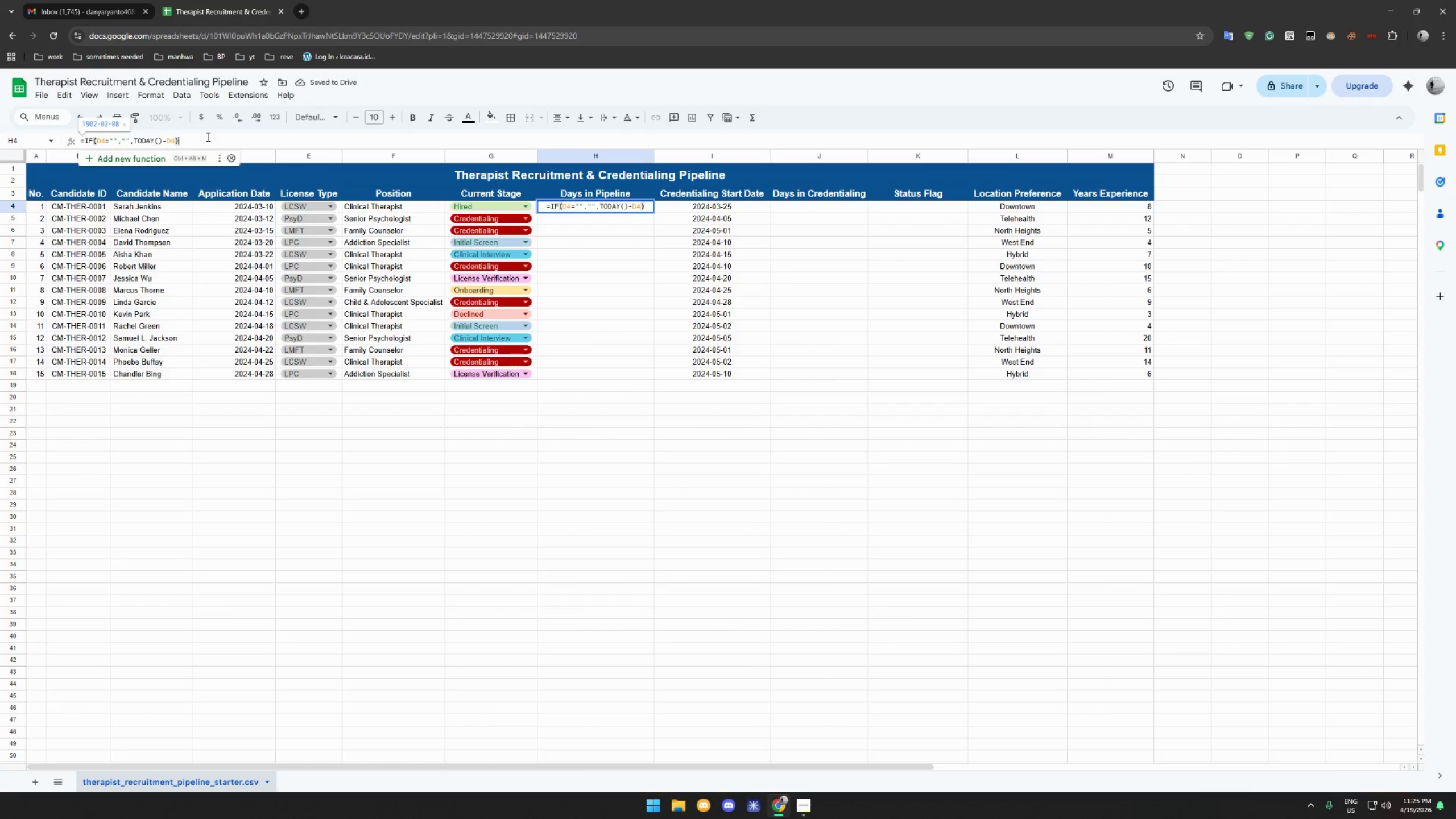 
key(Enter)
 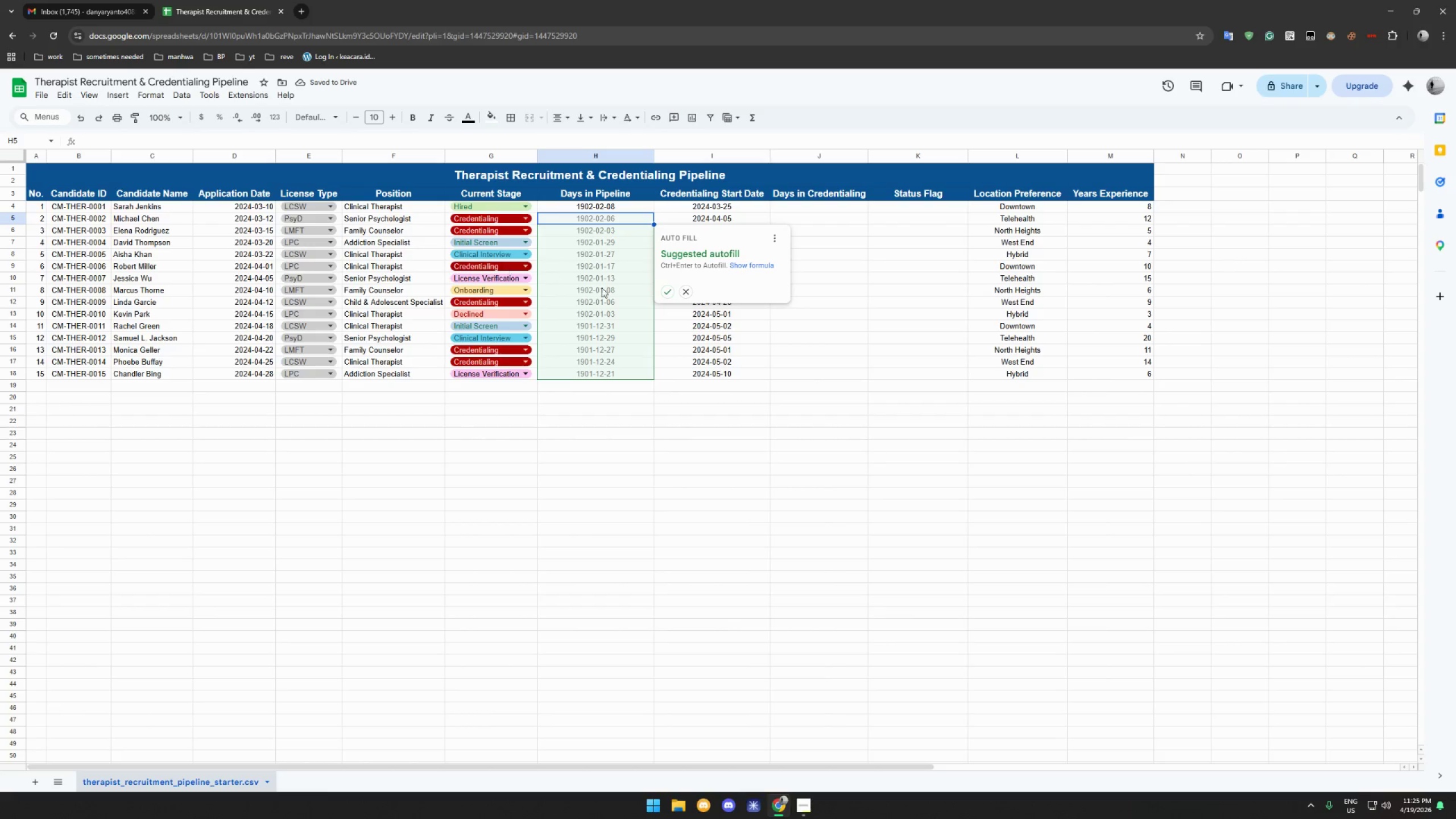 
wait(7.01)
 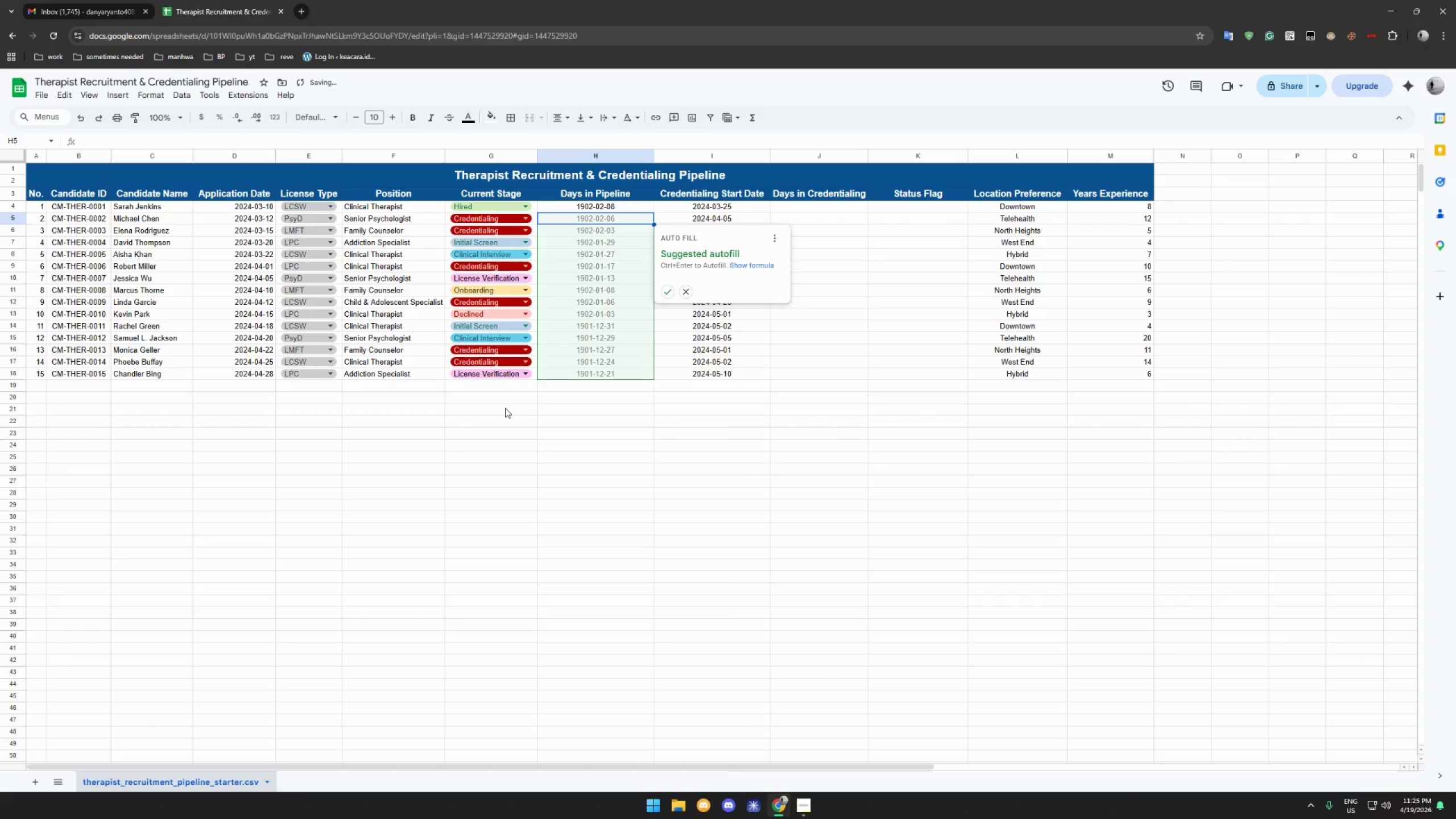 
double_click([607, 257])
 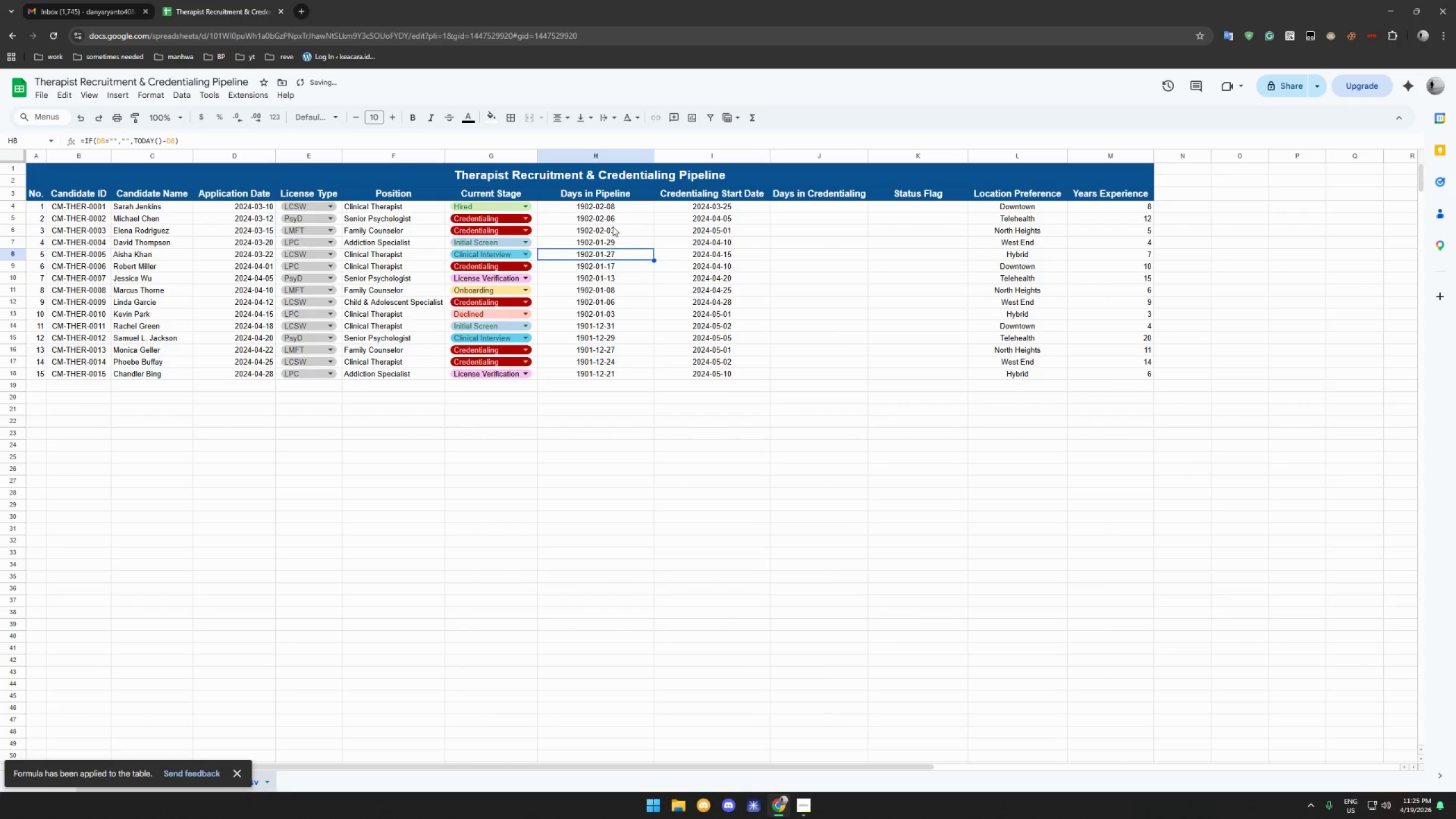 
triple_click([616, 216])
 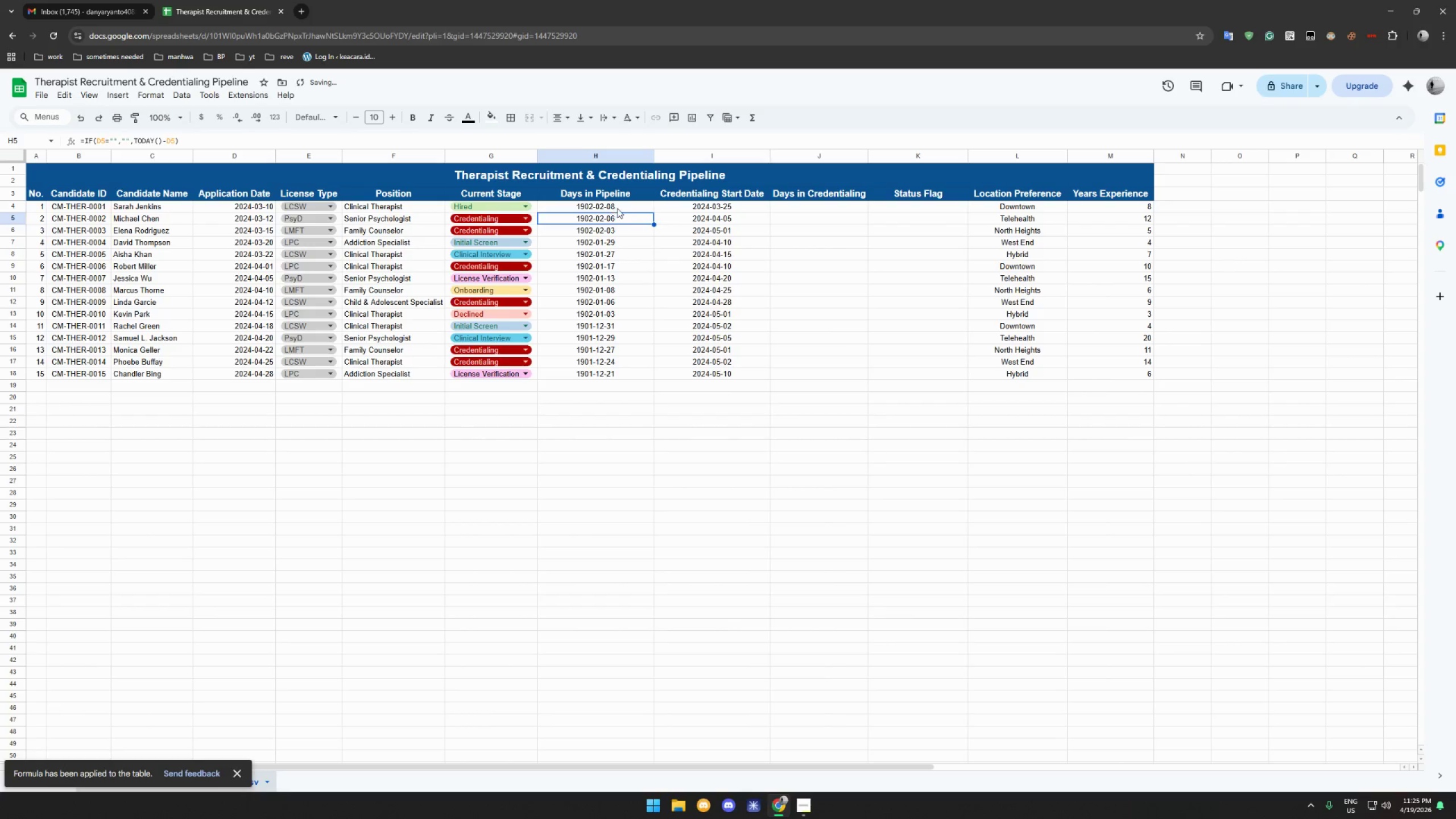 
triple_click([618, 208])
 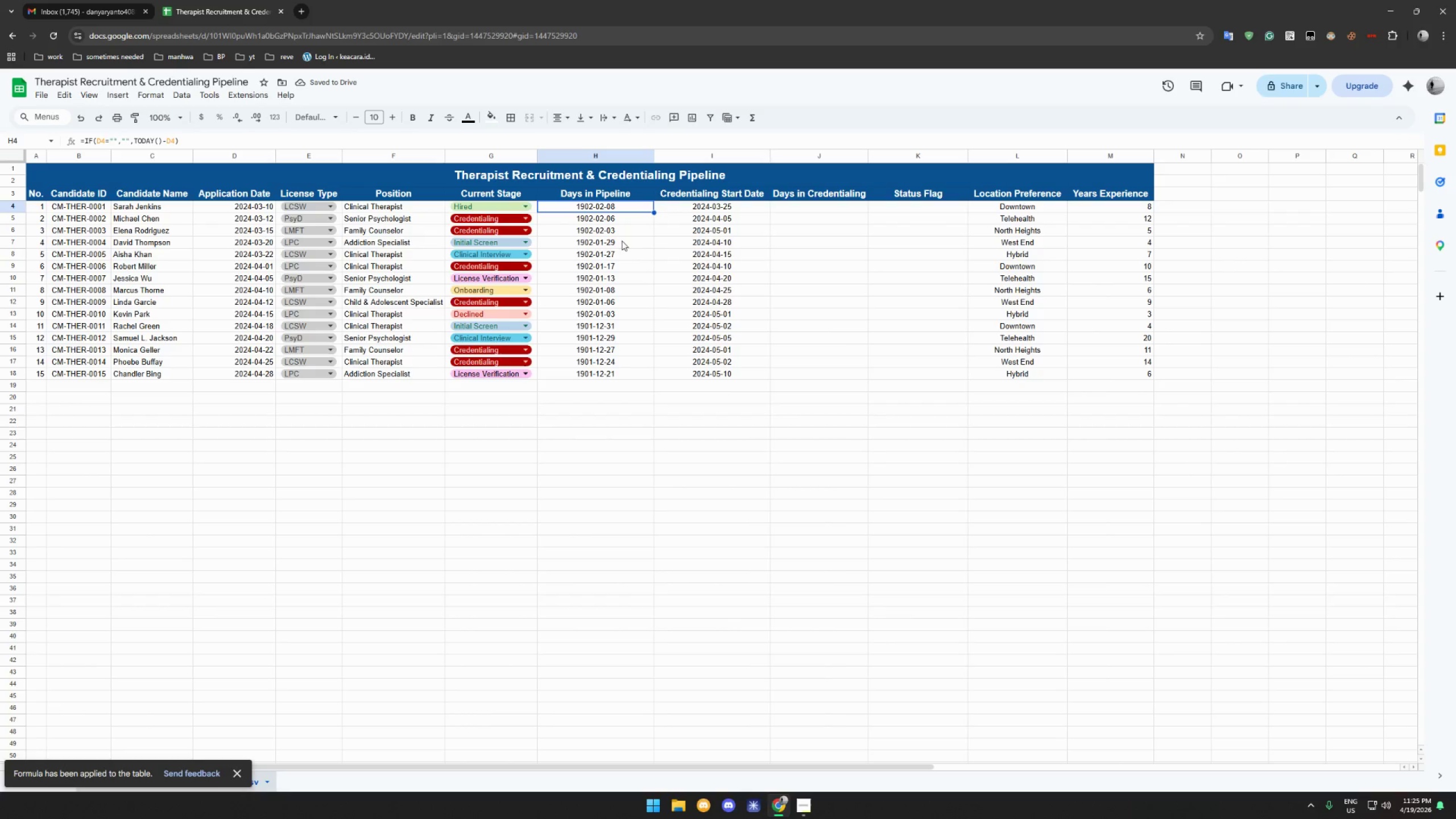 
left_click([635, 220])
 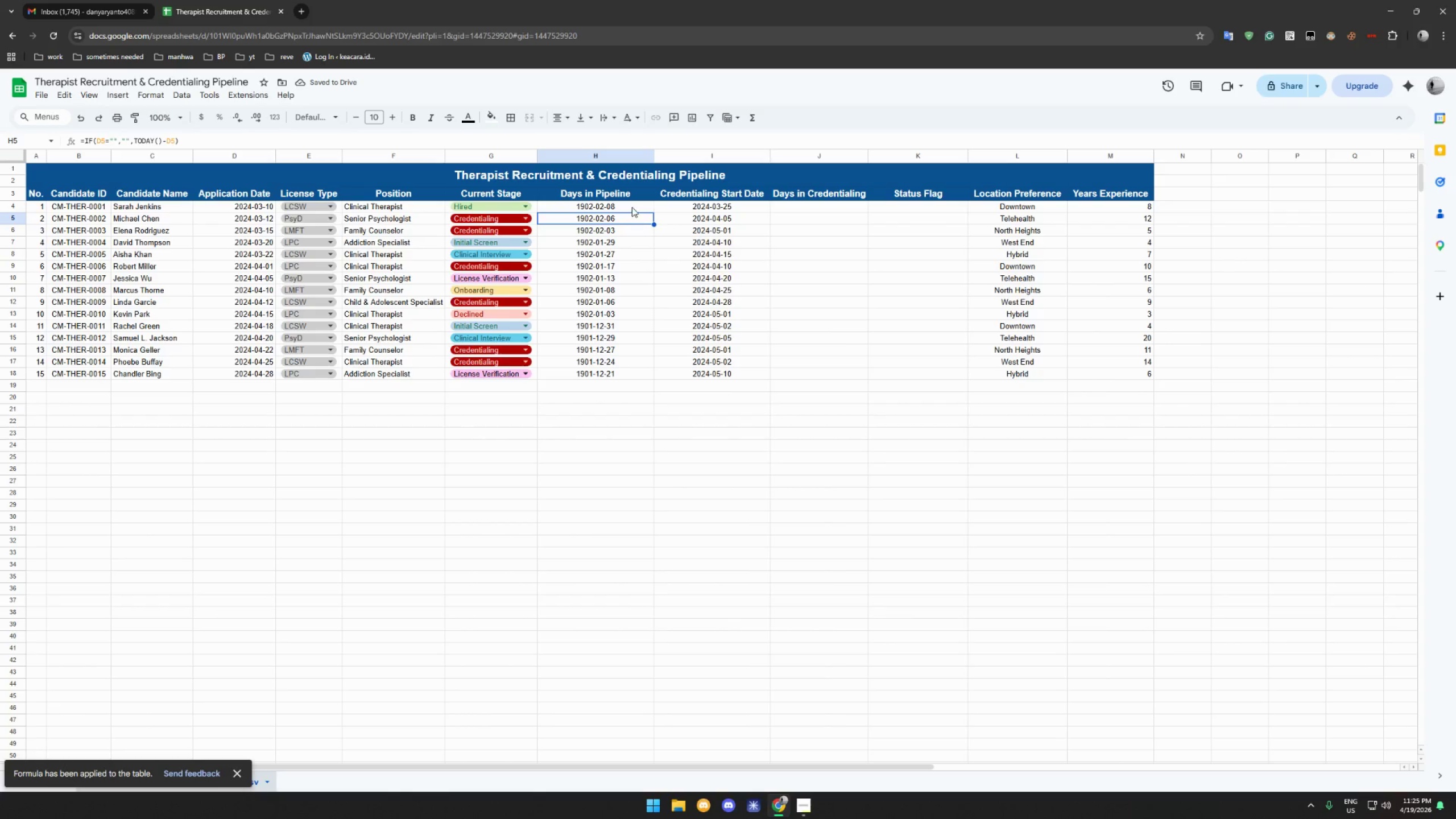 
left_click([632, 206])
 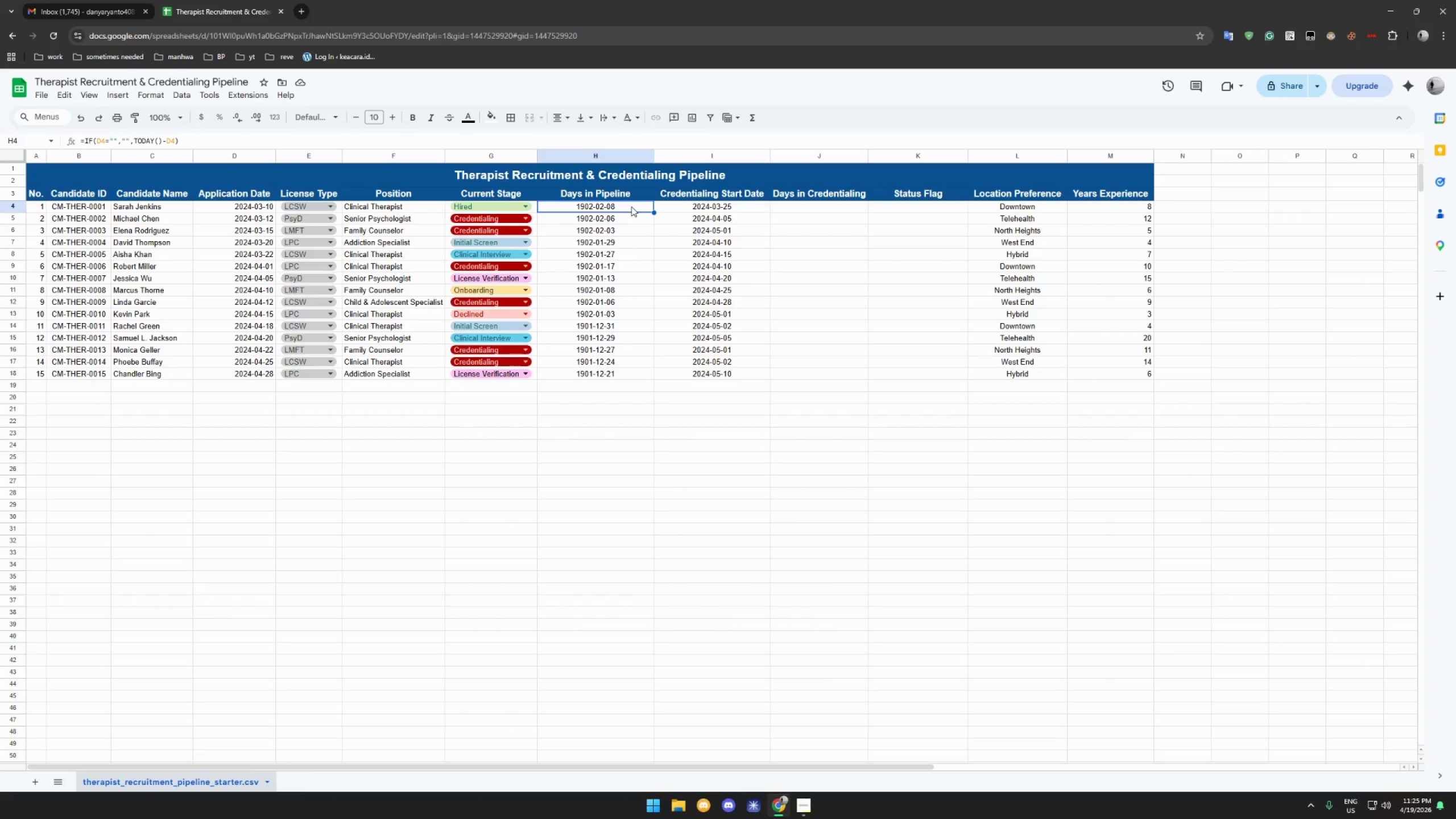 
wait(9.45)
 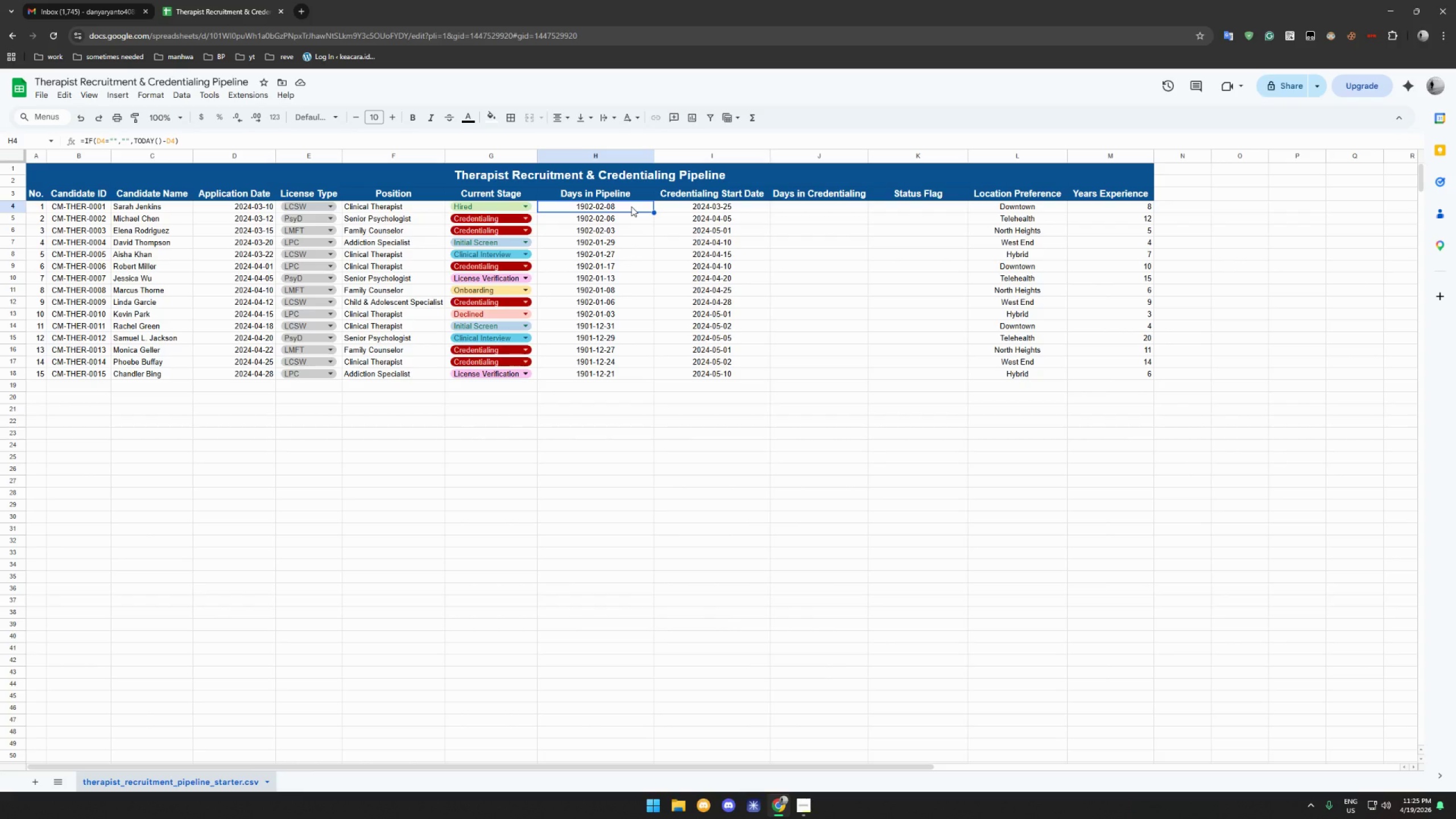 
double_click([632, 205])
 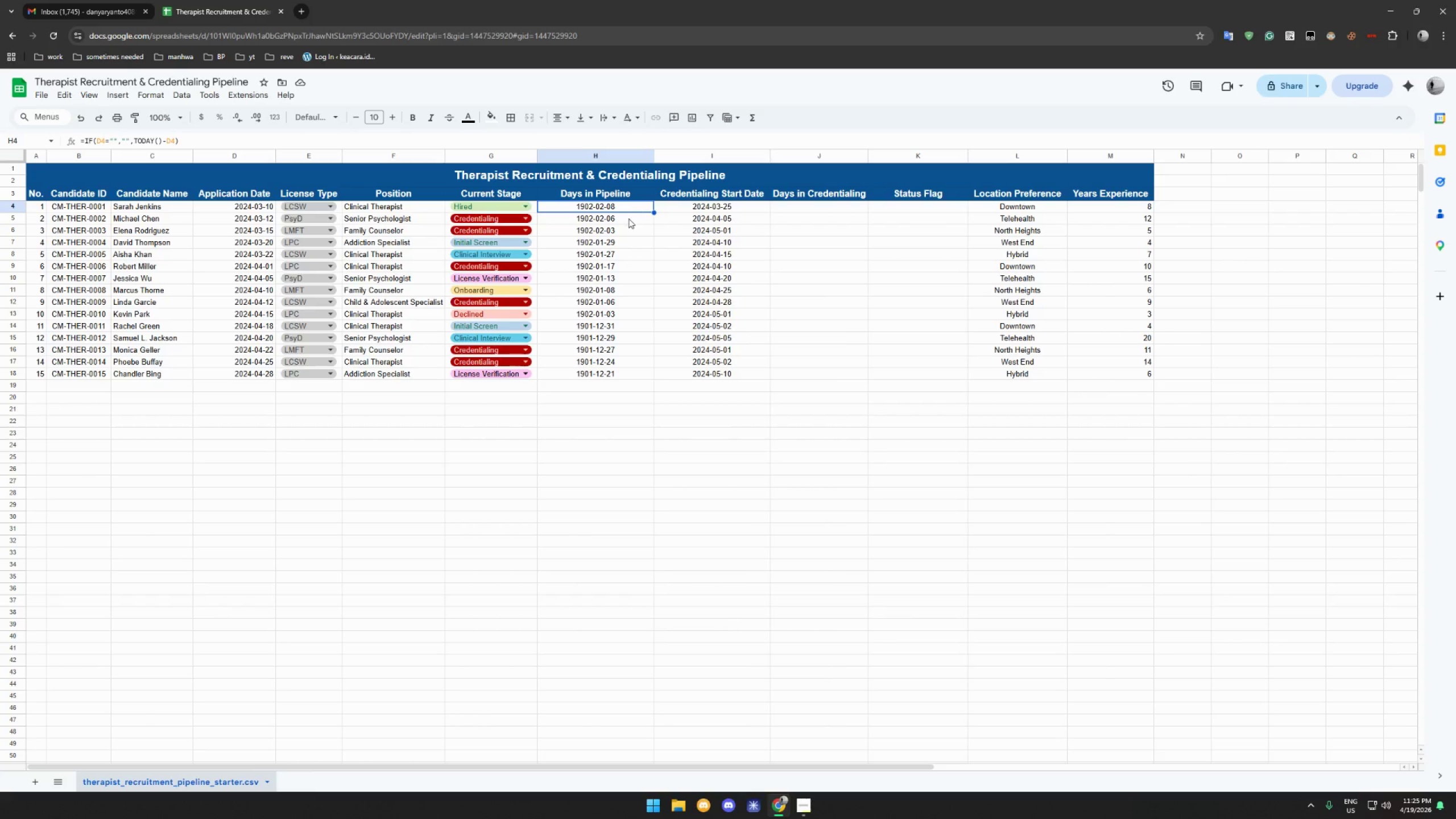 
left_click([628, 219])
 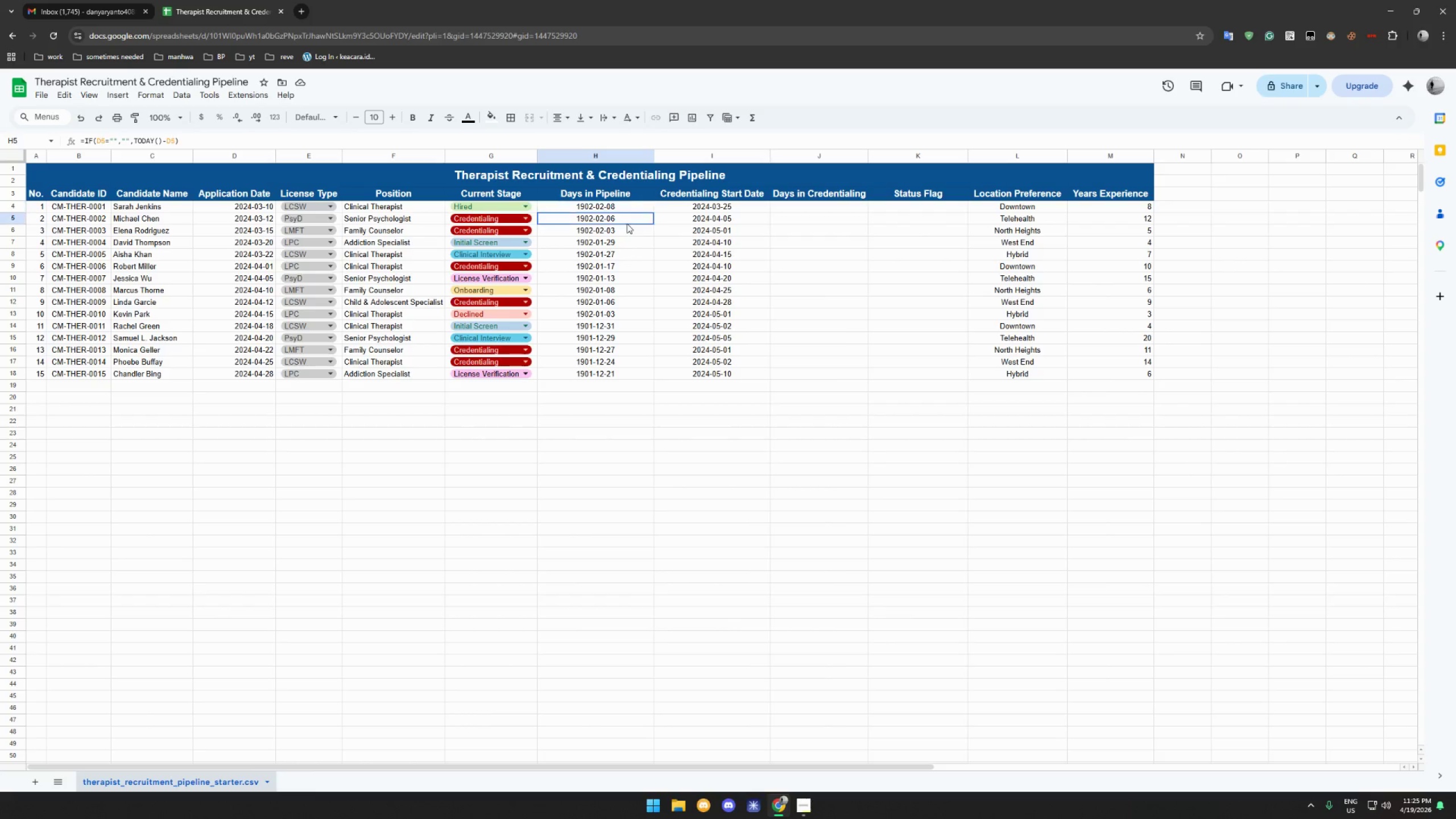 
double_click([631, 203])
 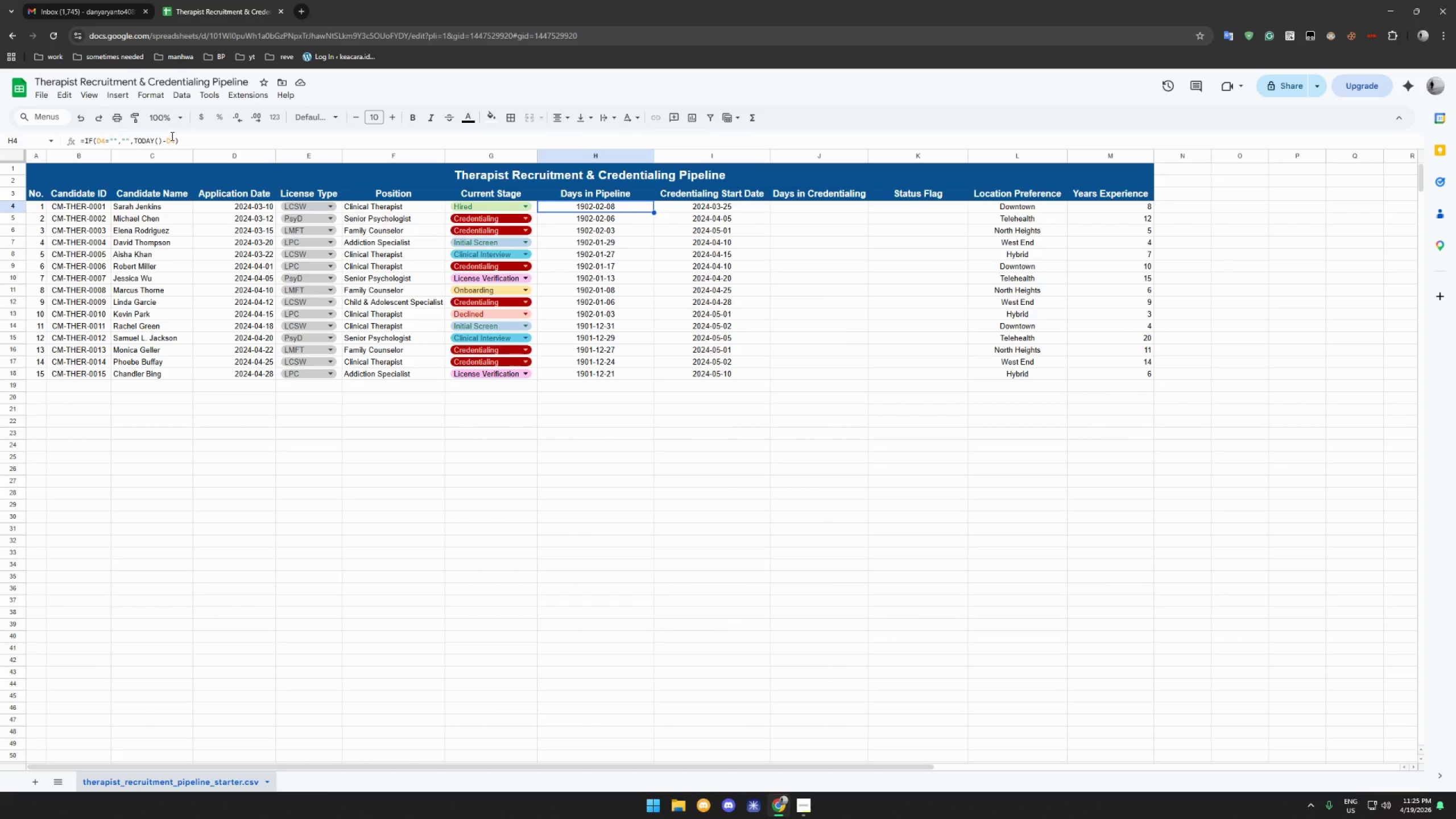 
wait(24.39)
 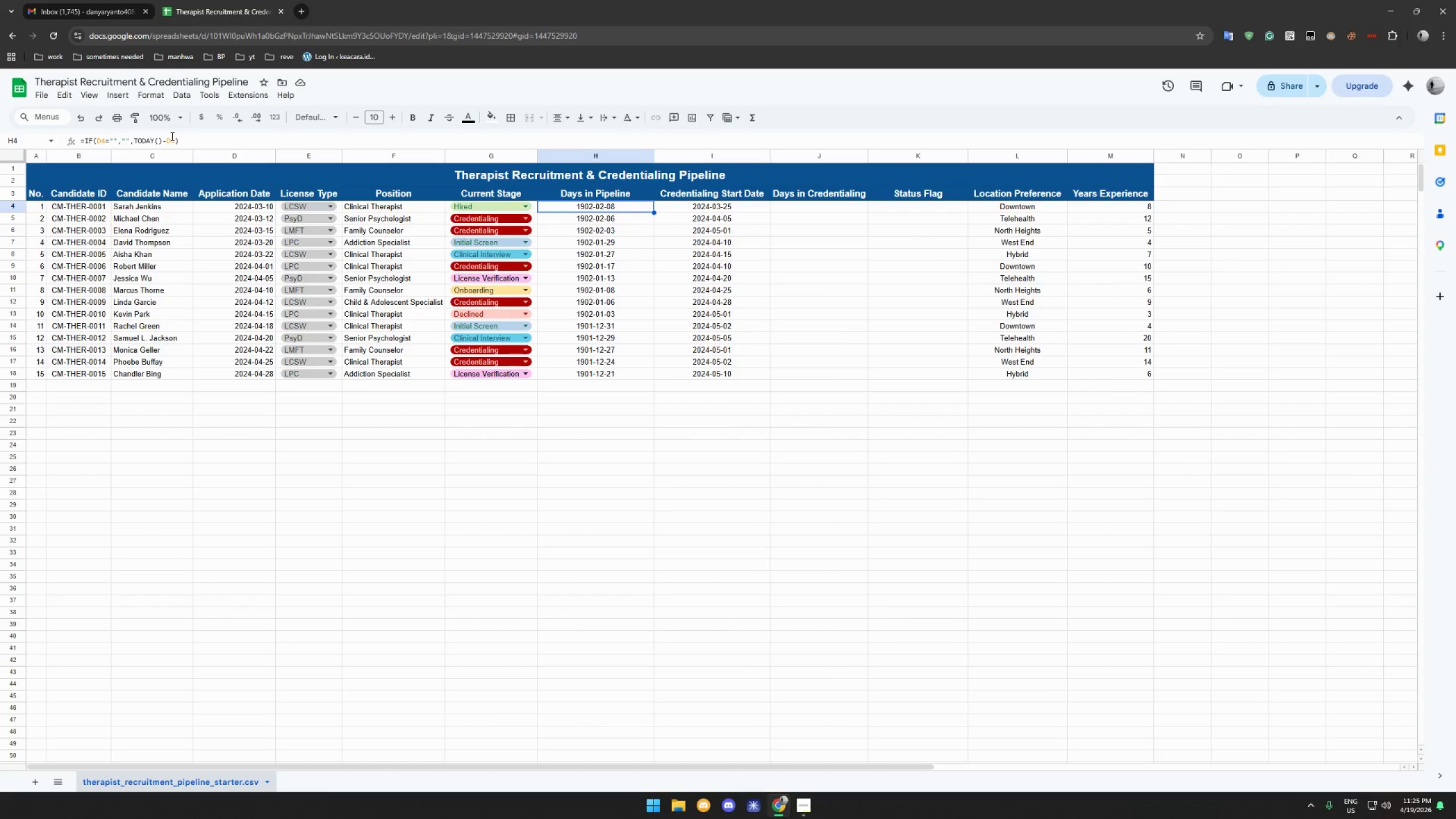 
left_click([155, 143])
 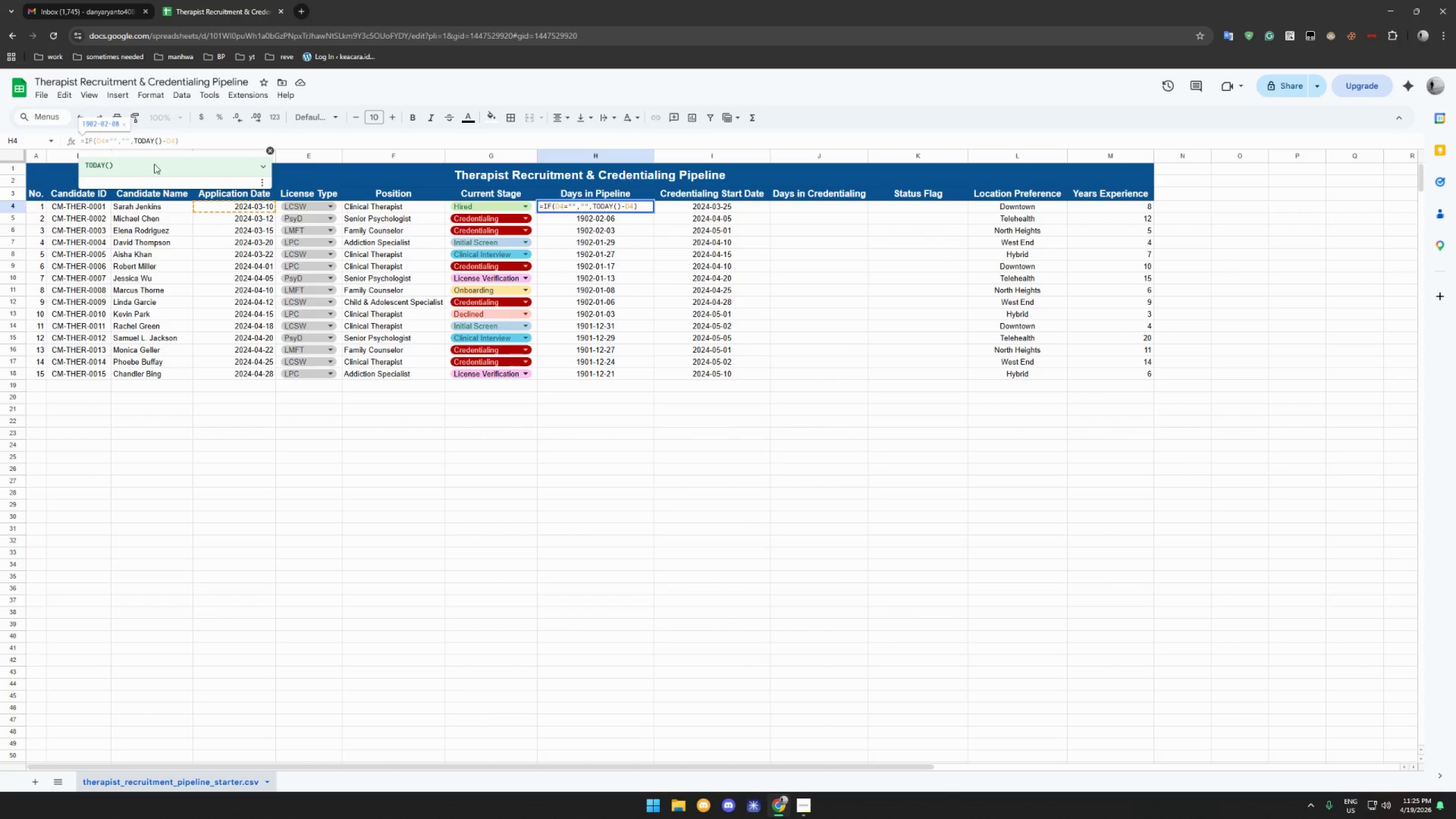 
left_click([154, 164])
 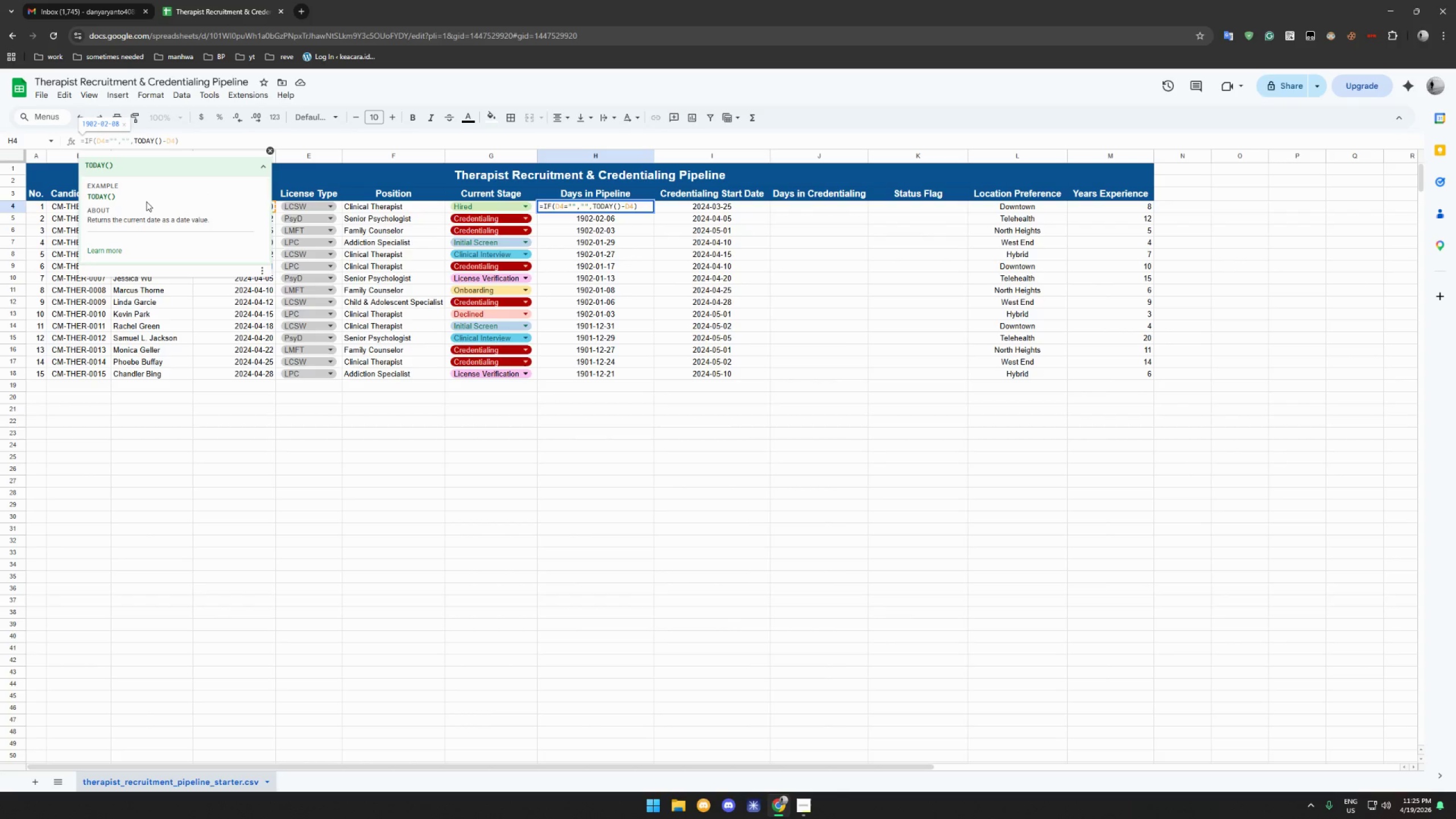 
left_click([148, 187])
 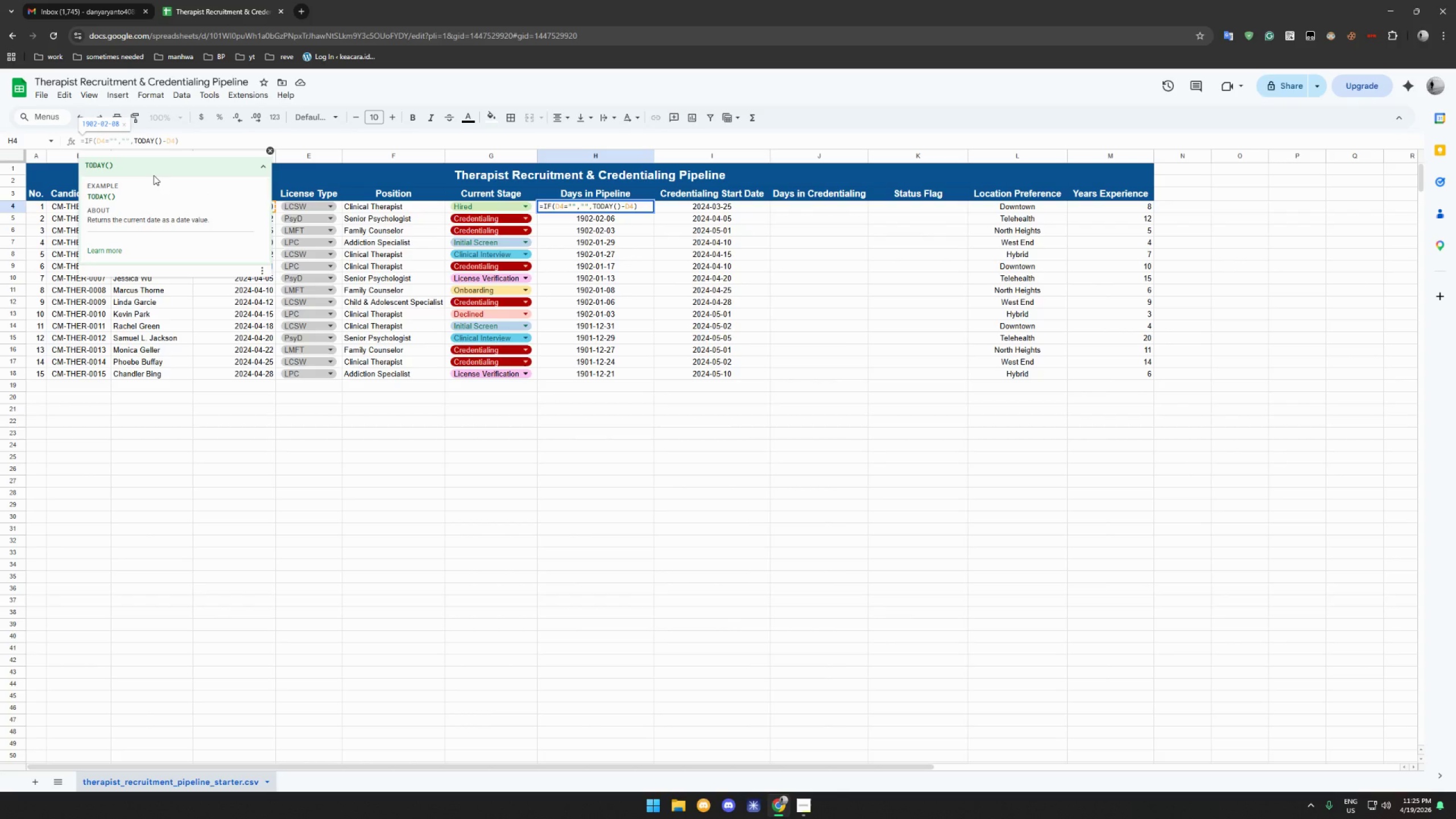 
key(Enter)
 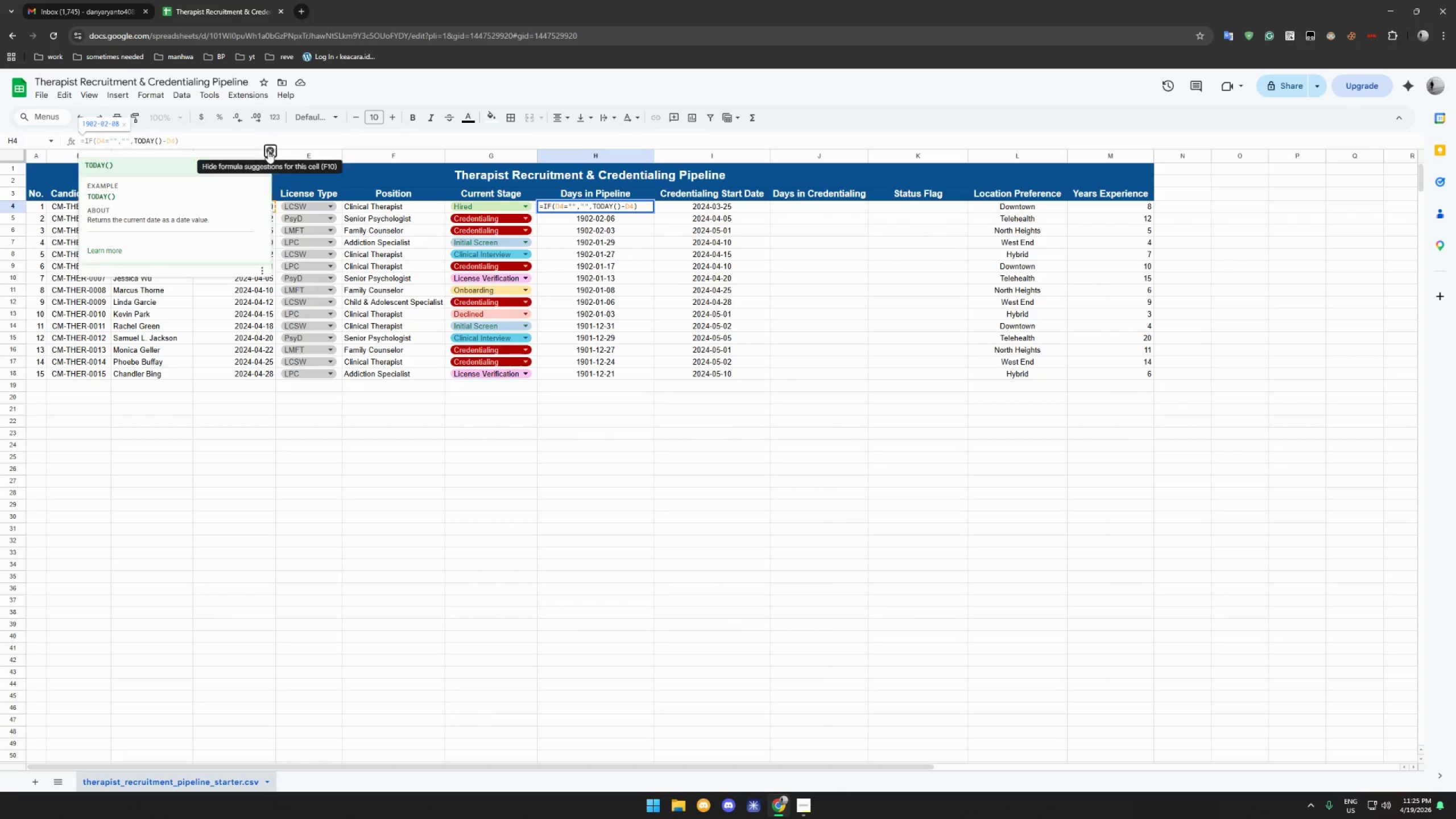 
double_click([229, 135])
 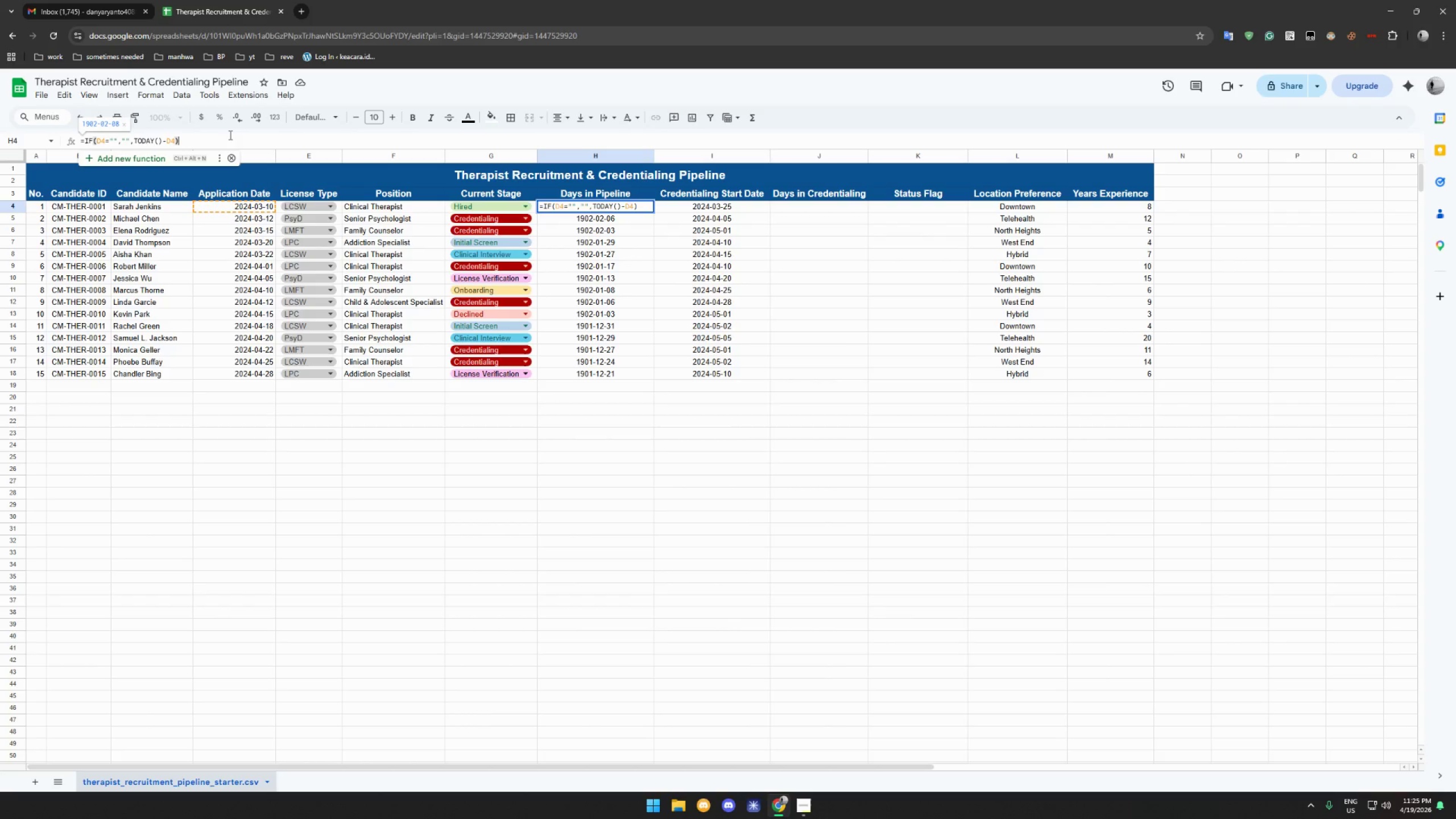 
double_click([229, 135])
 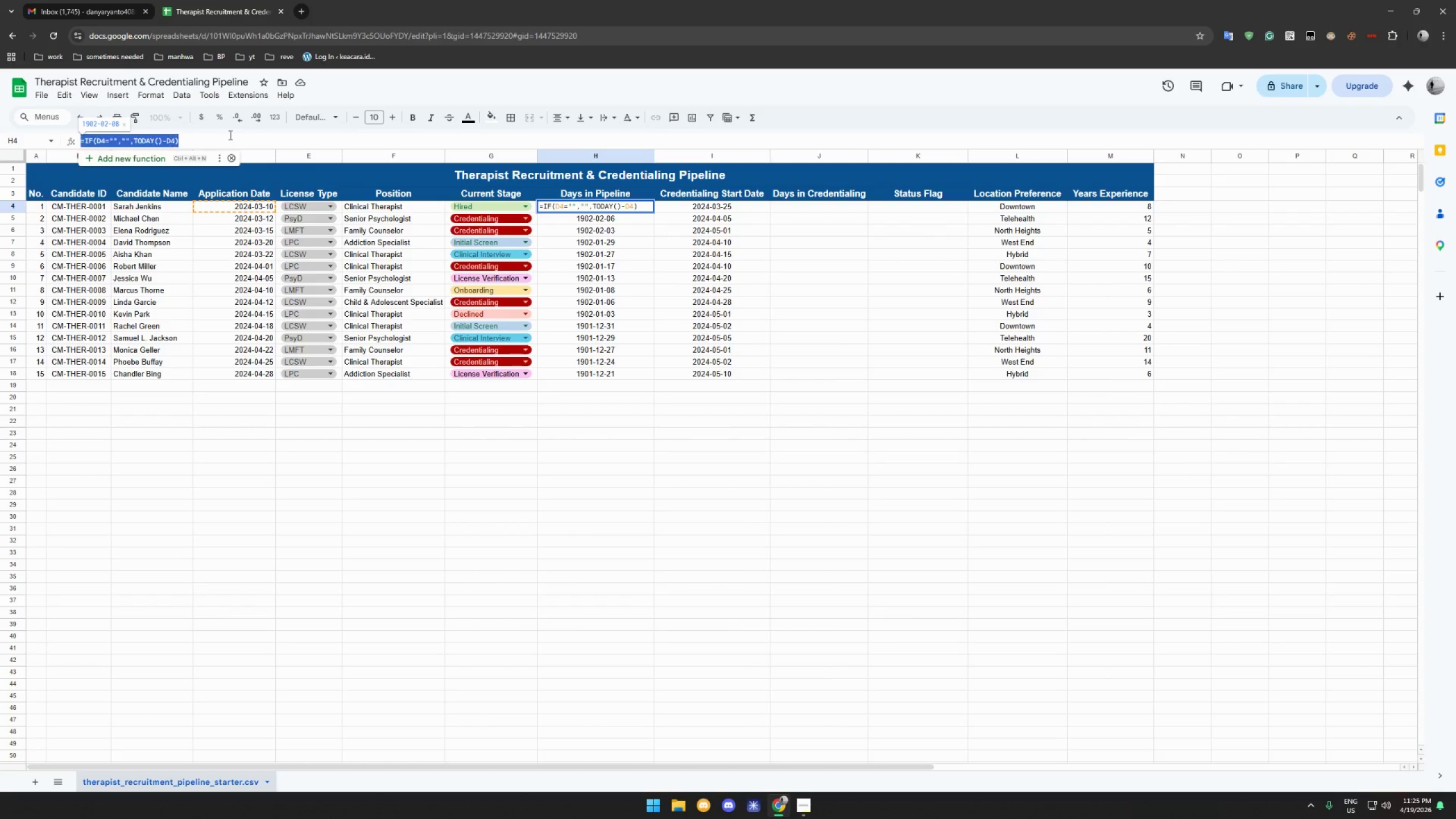 
triple_click([229, 135])
 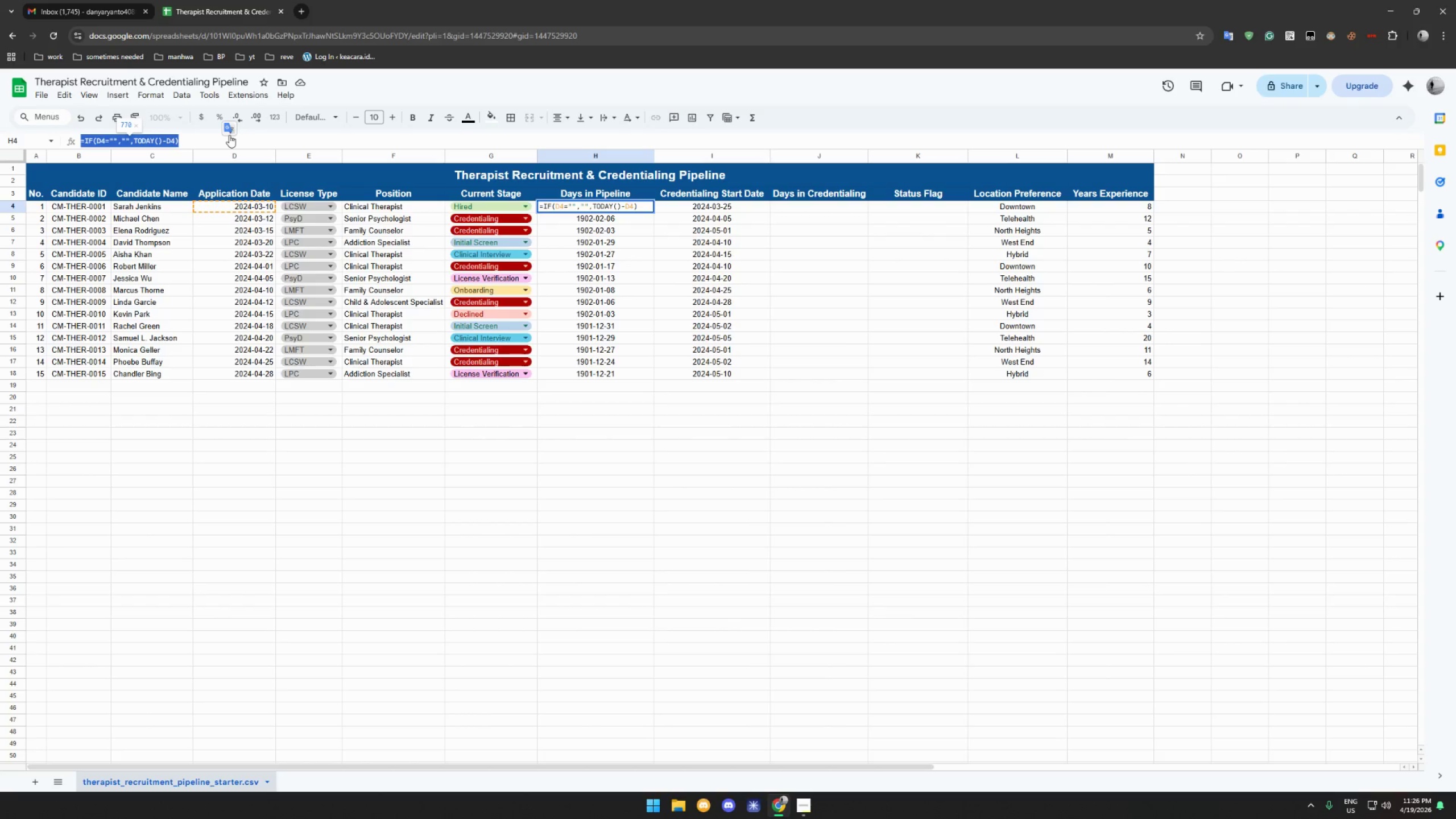 
hold_key(key=ControlLeft, duration=1.51)
 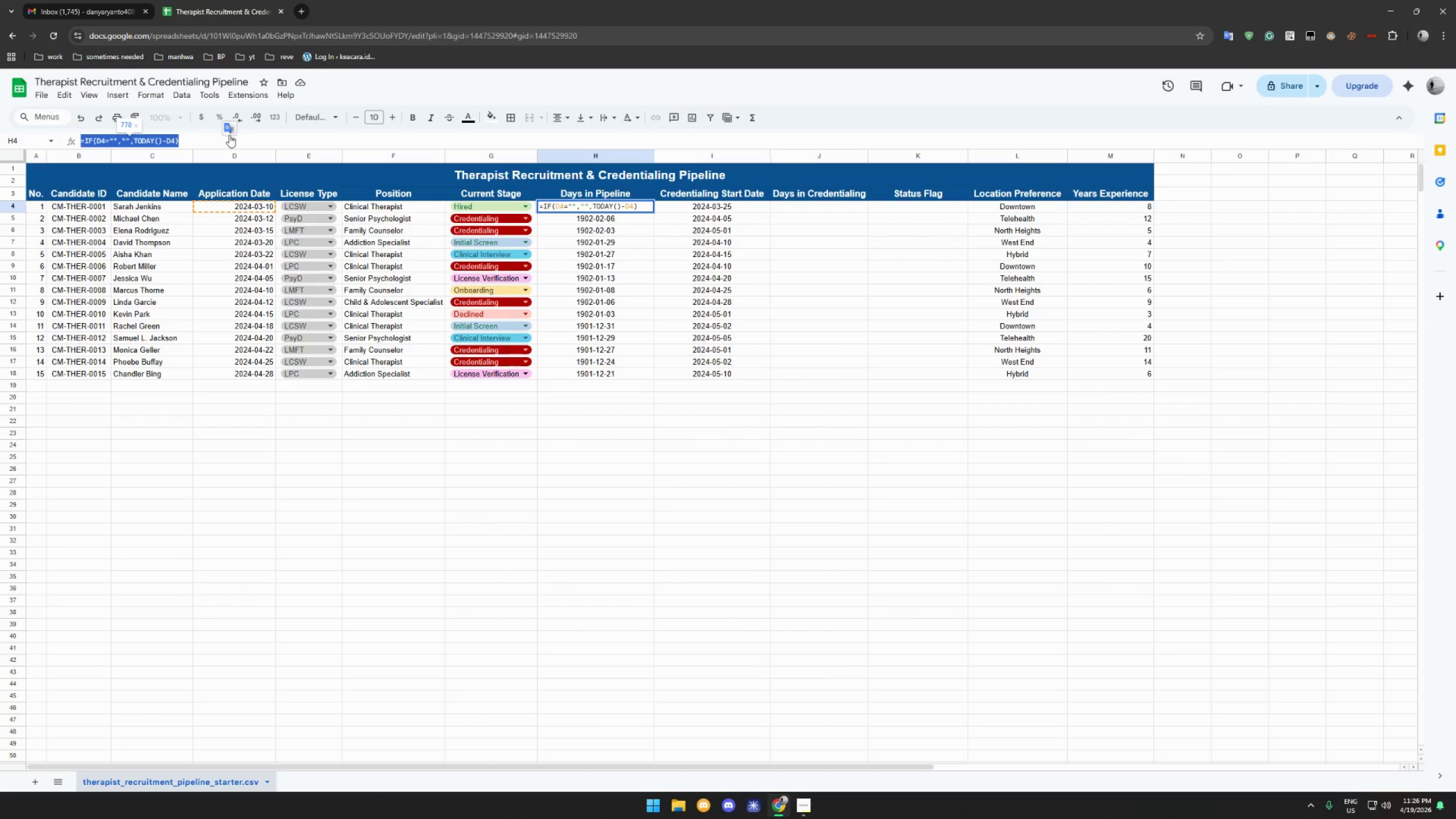 
key(Control+ControlLeft)
 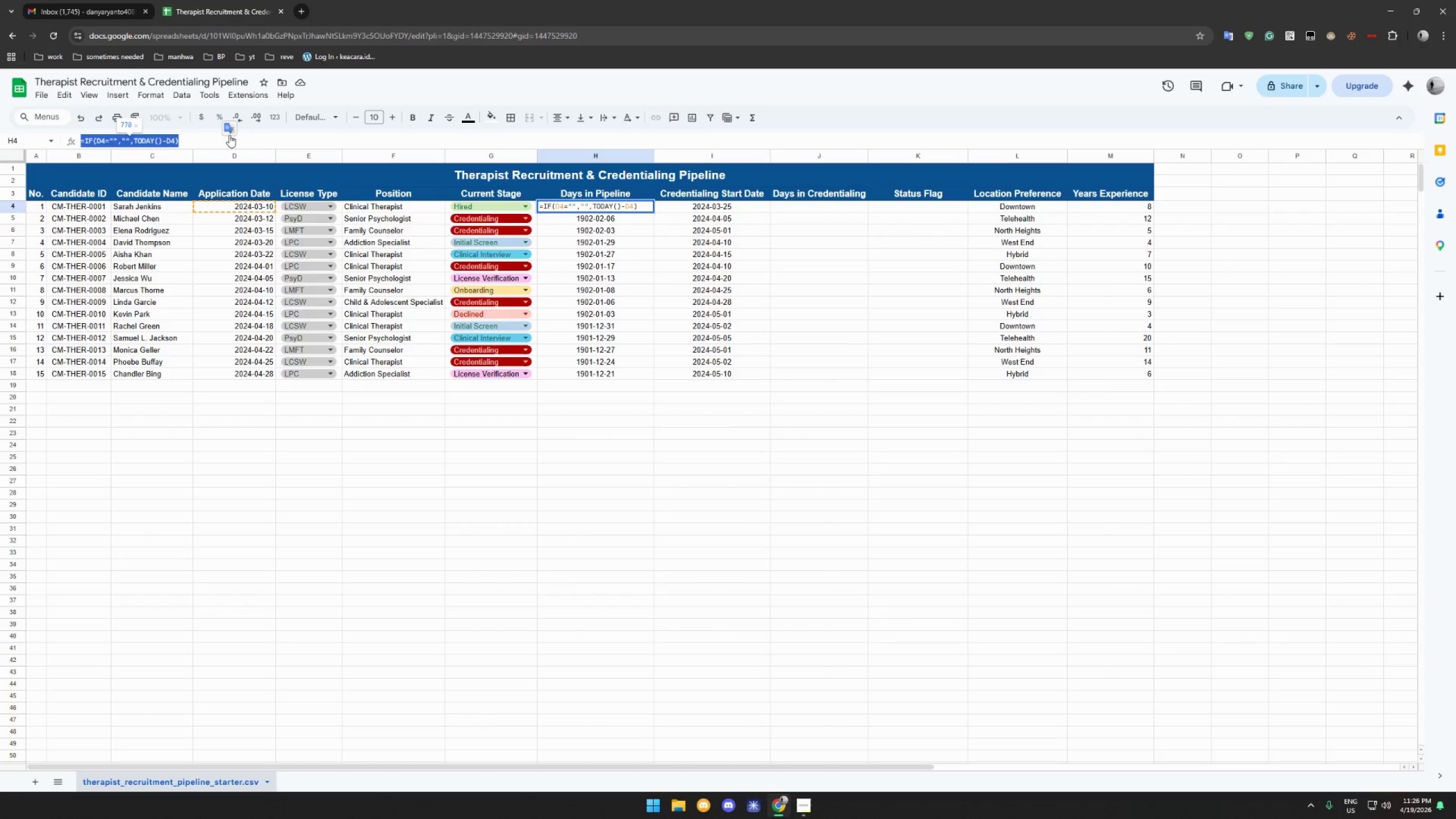 
key(Control+ControlLeft)
 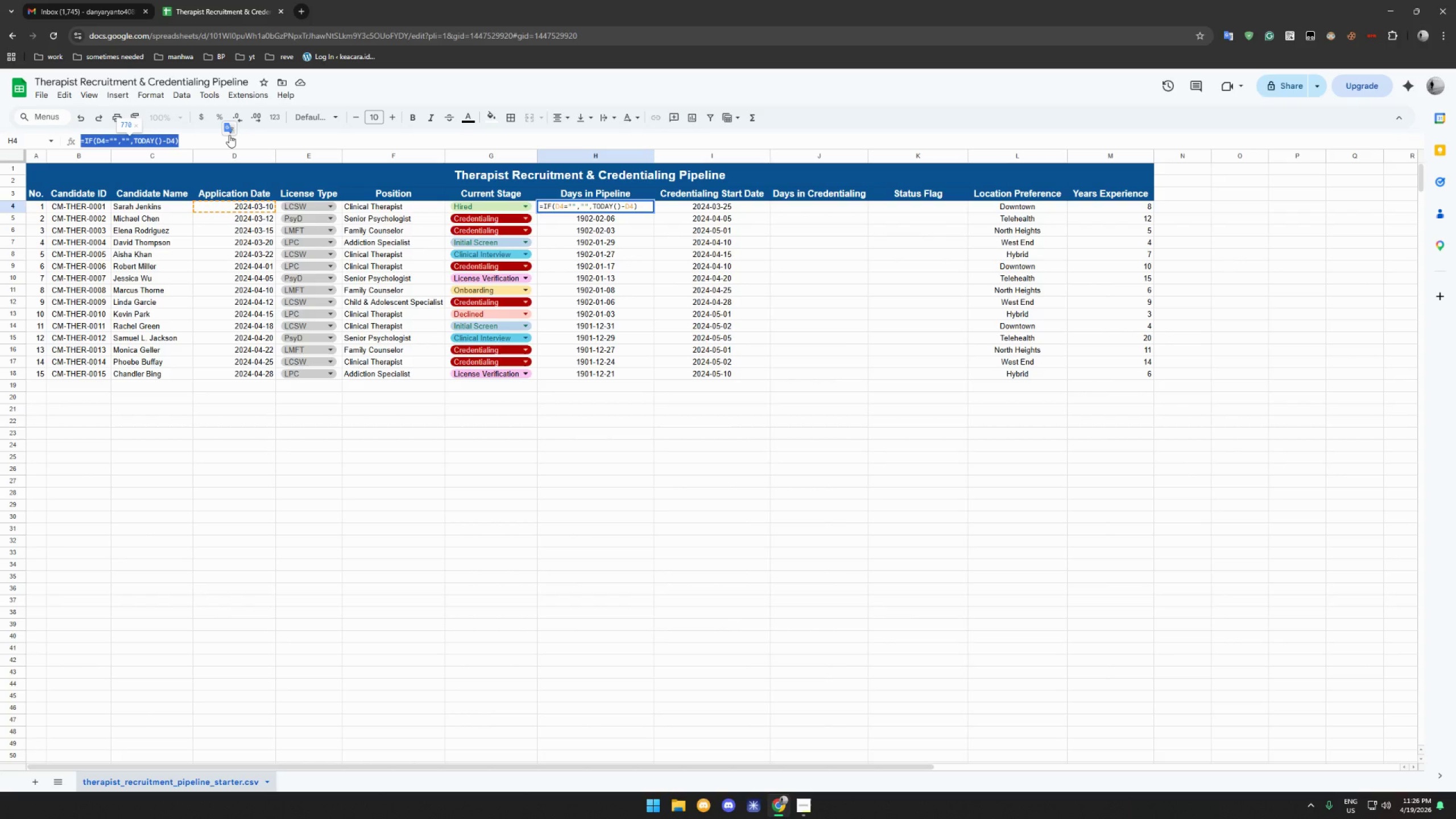 
key(Control+ControlLeft)
 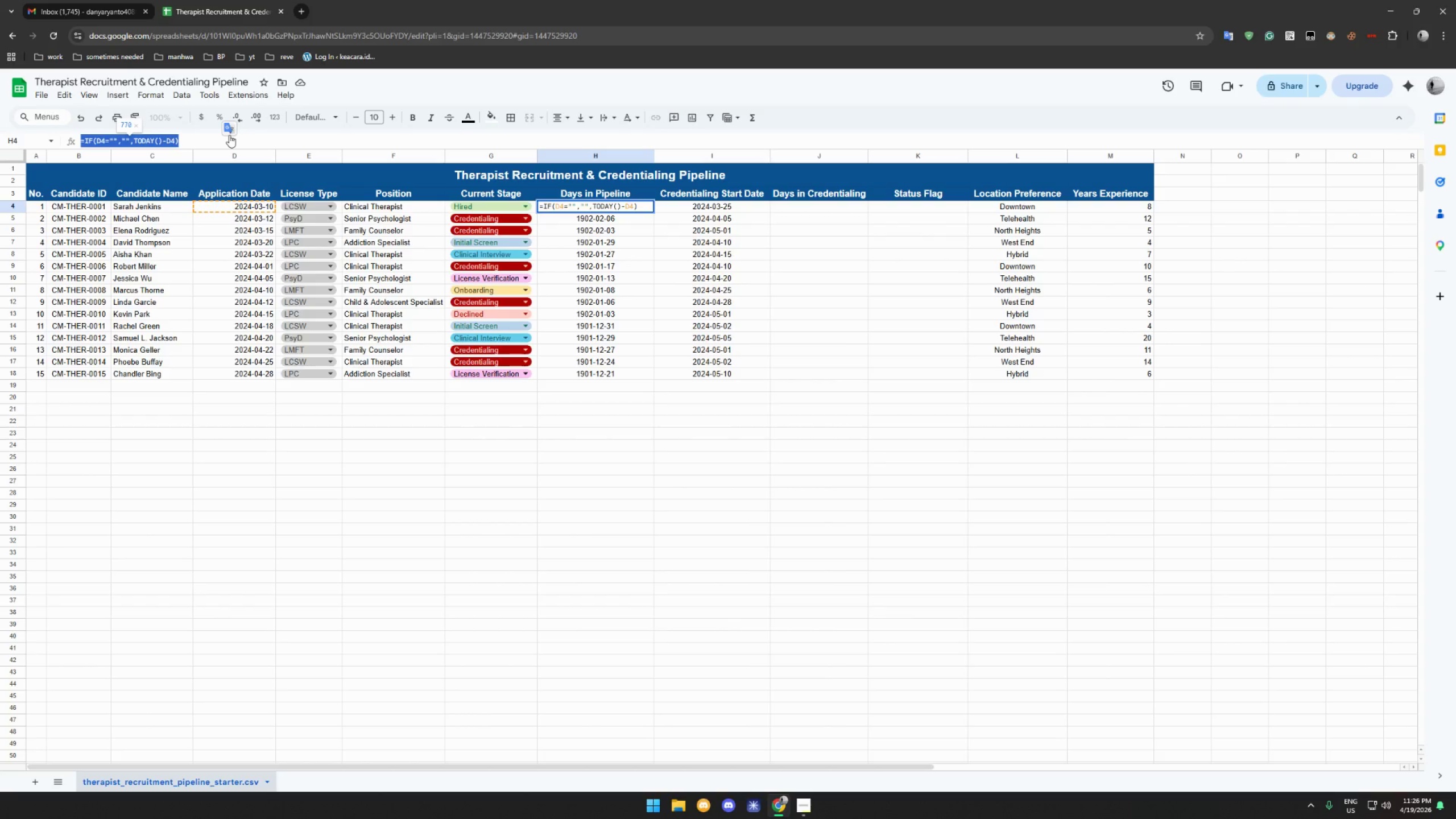 
key(Control+ControlLeft)
 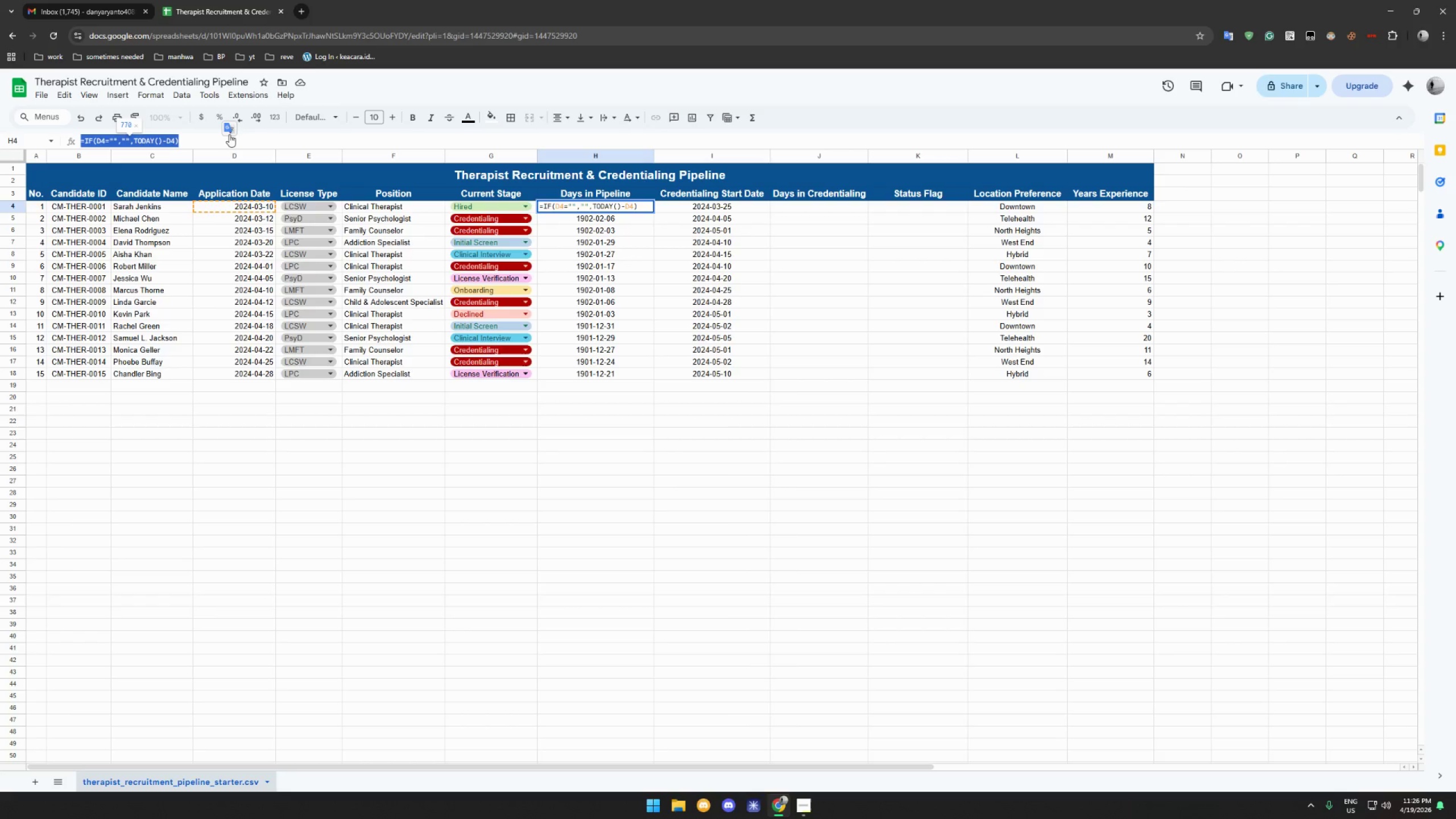 
wait(11.14)
 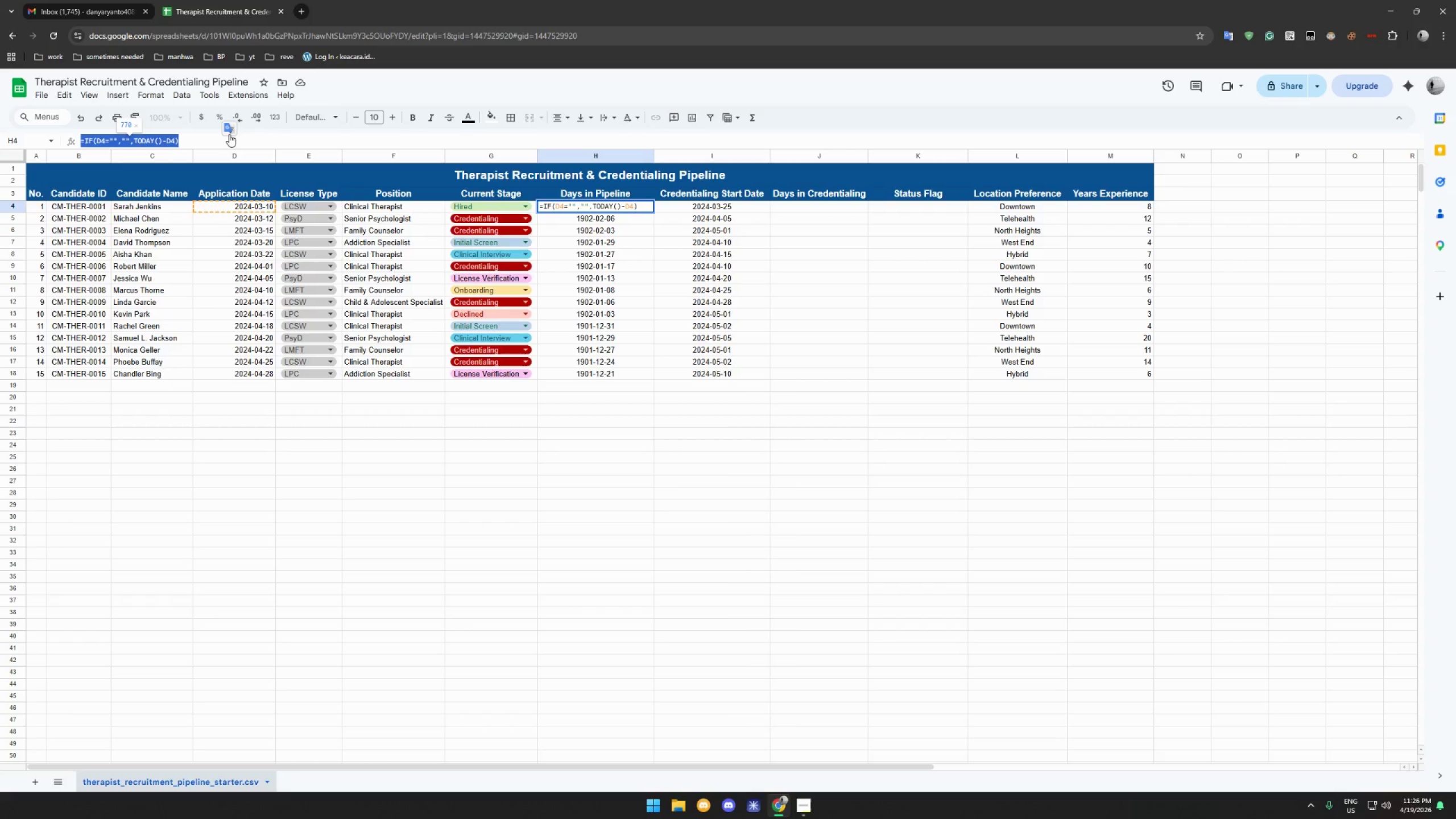 
double_click([237, 207])
 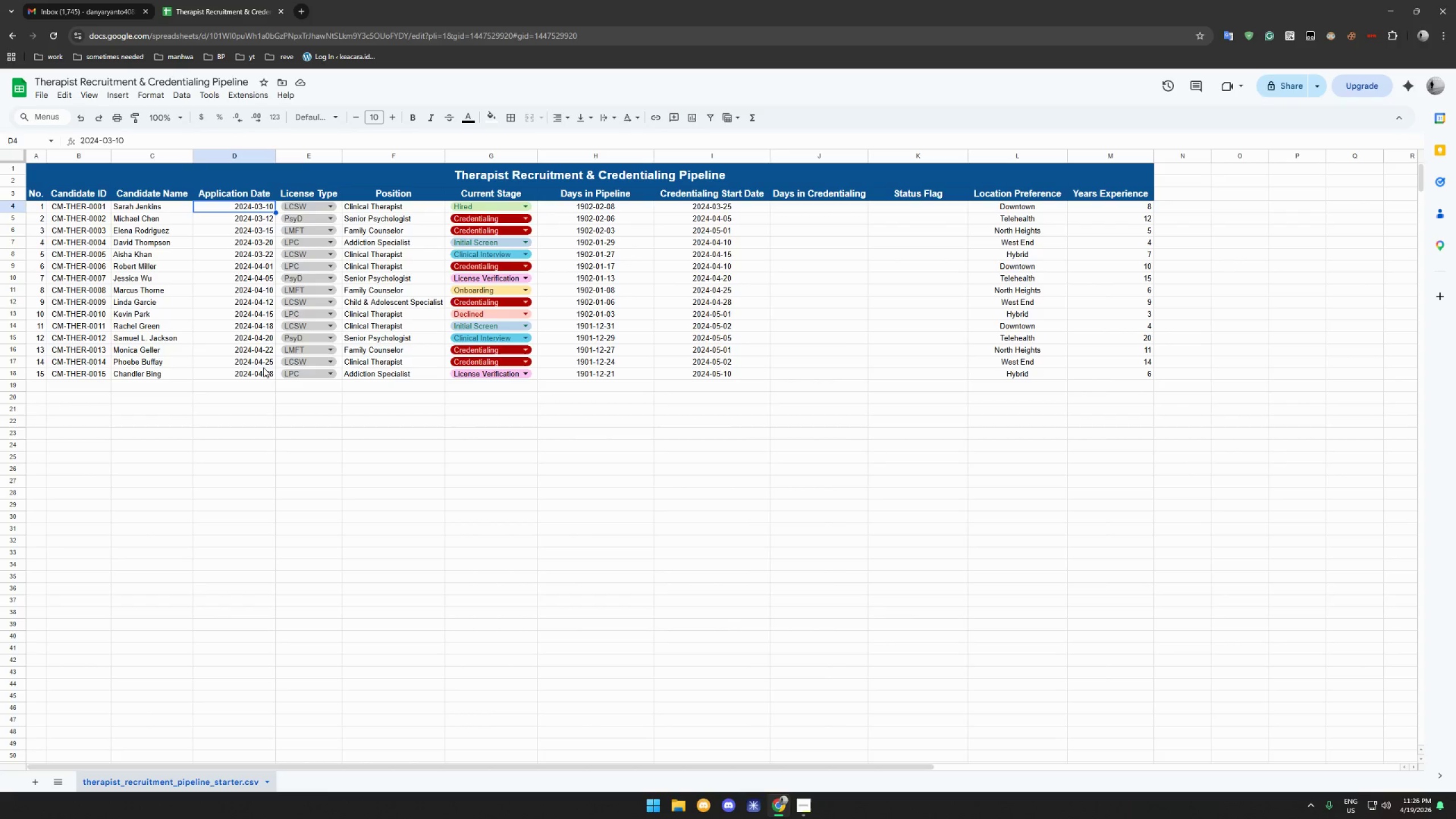 
hold_key(key=ShiftLeft, duration=0.52)
left_click([263, 374])
 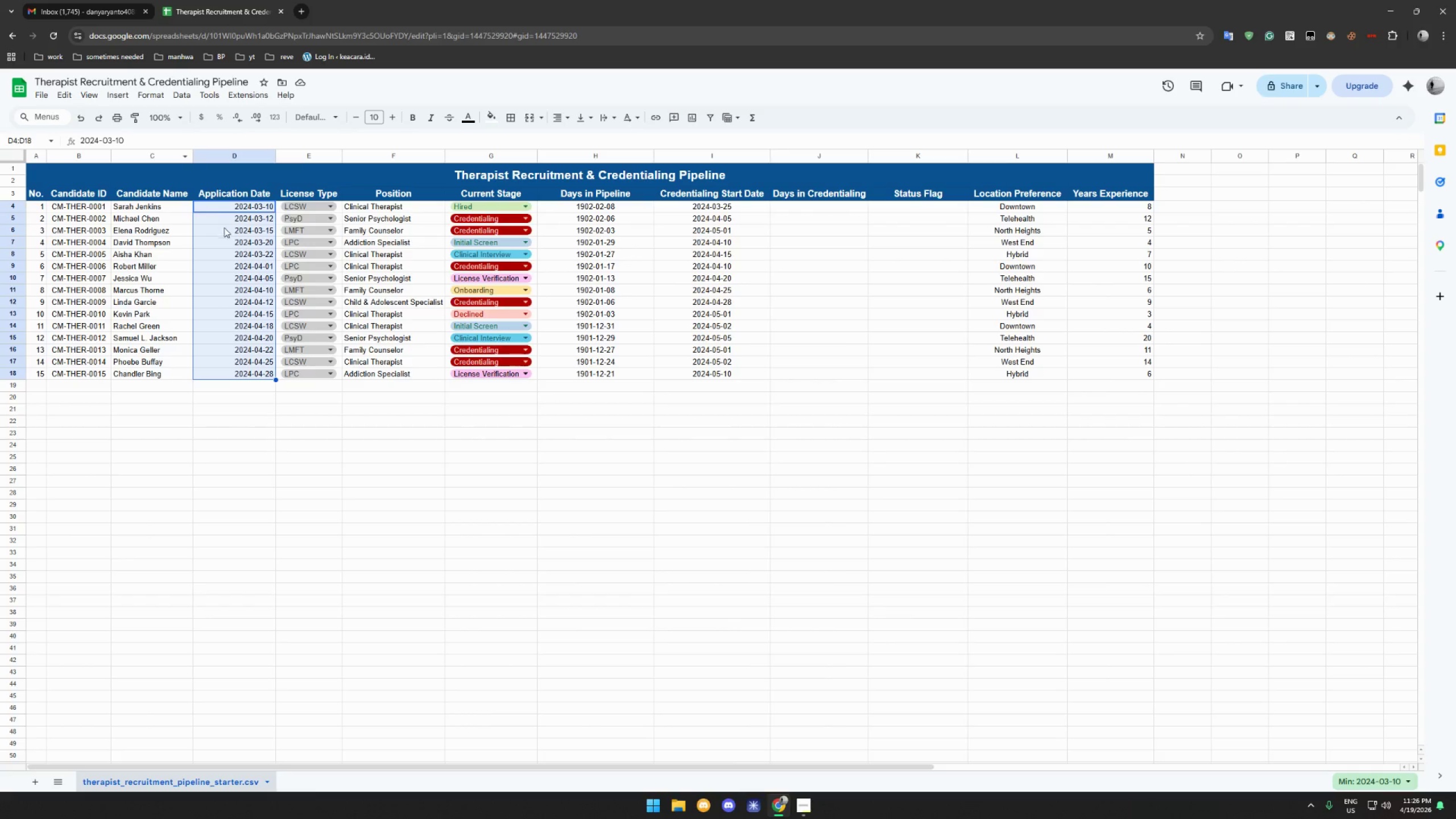 
right_click([229, 208])
 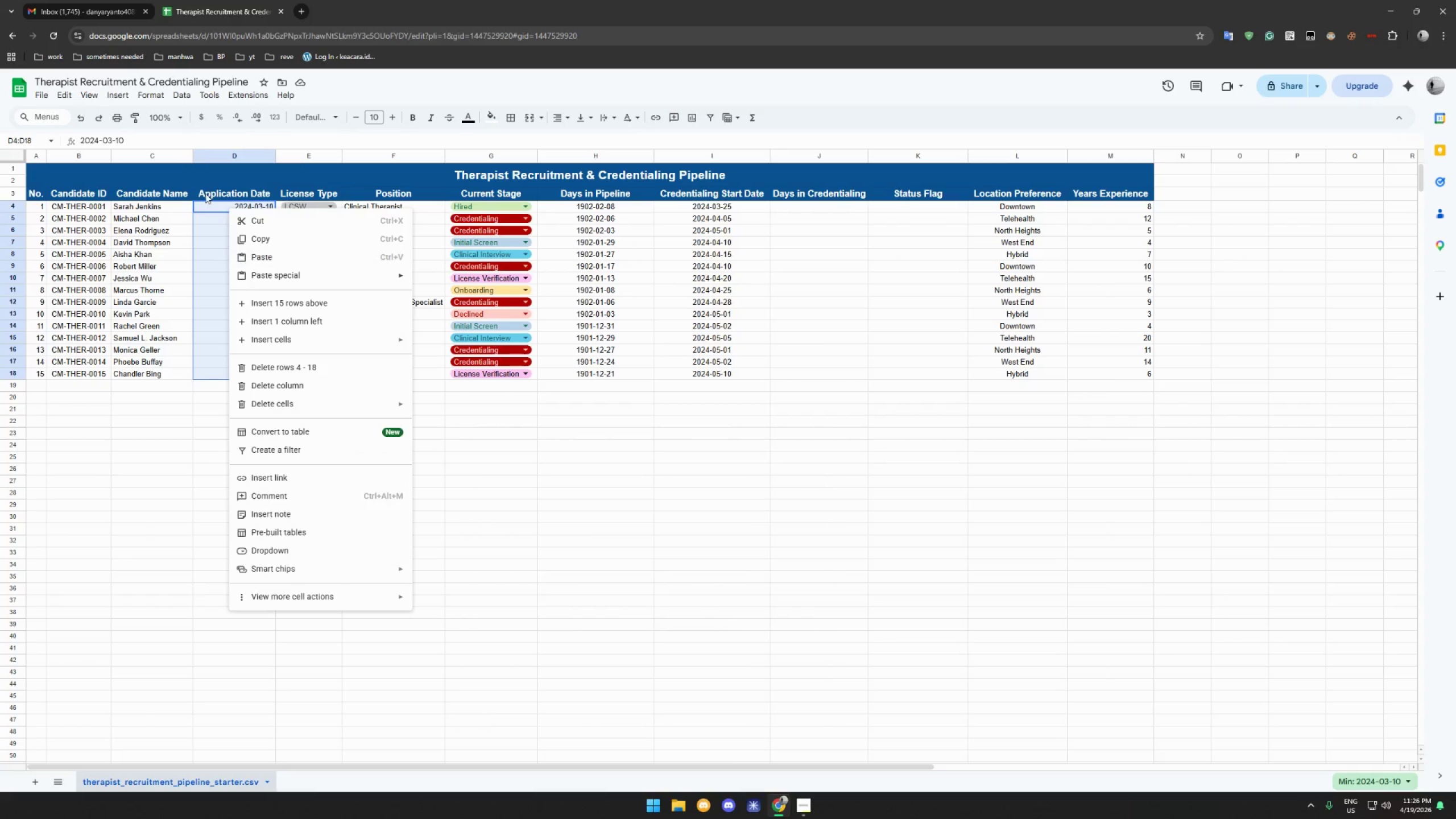 
left_click([149, 101])
 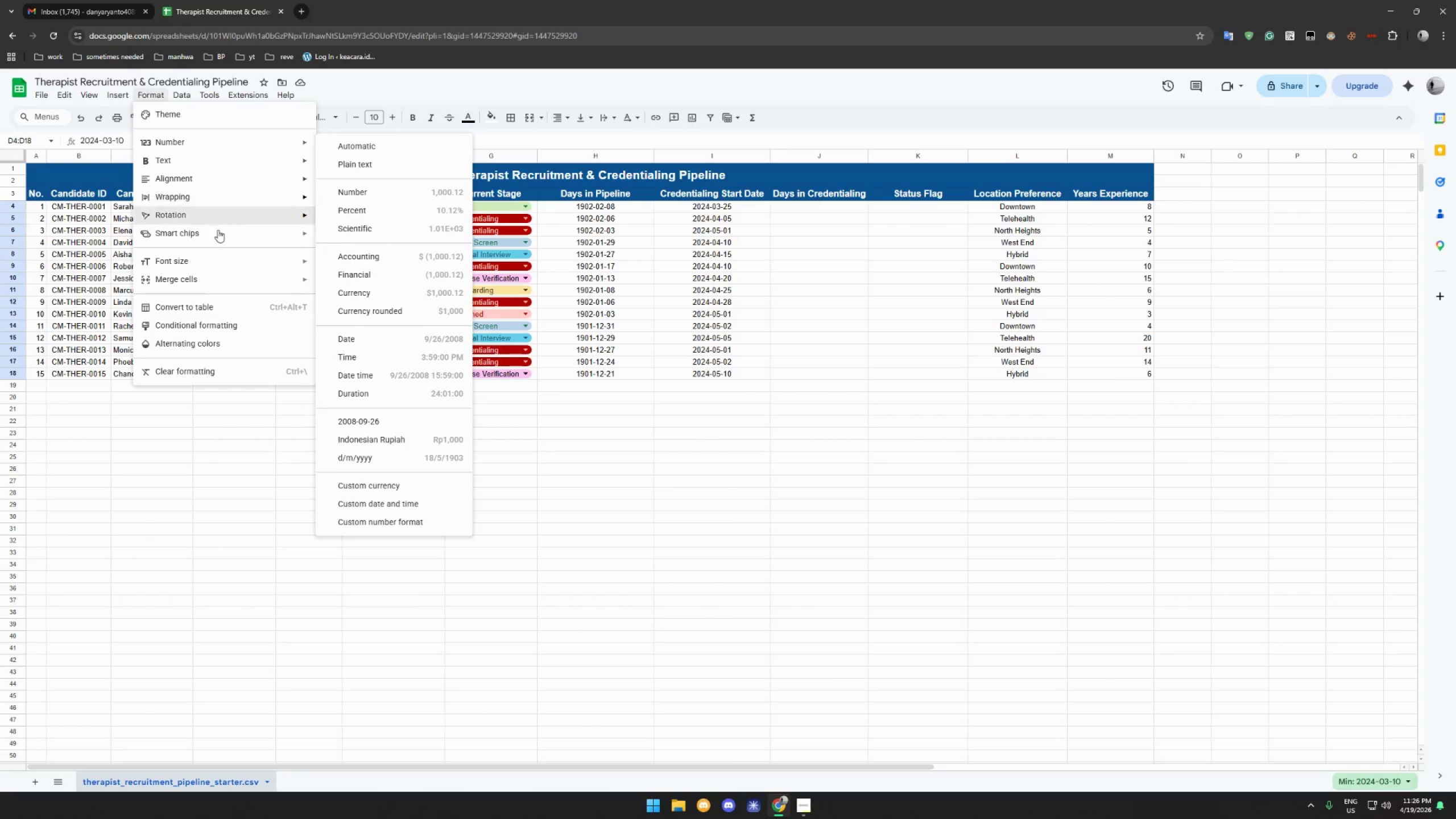 
mouse_move([234, 254])
 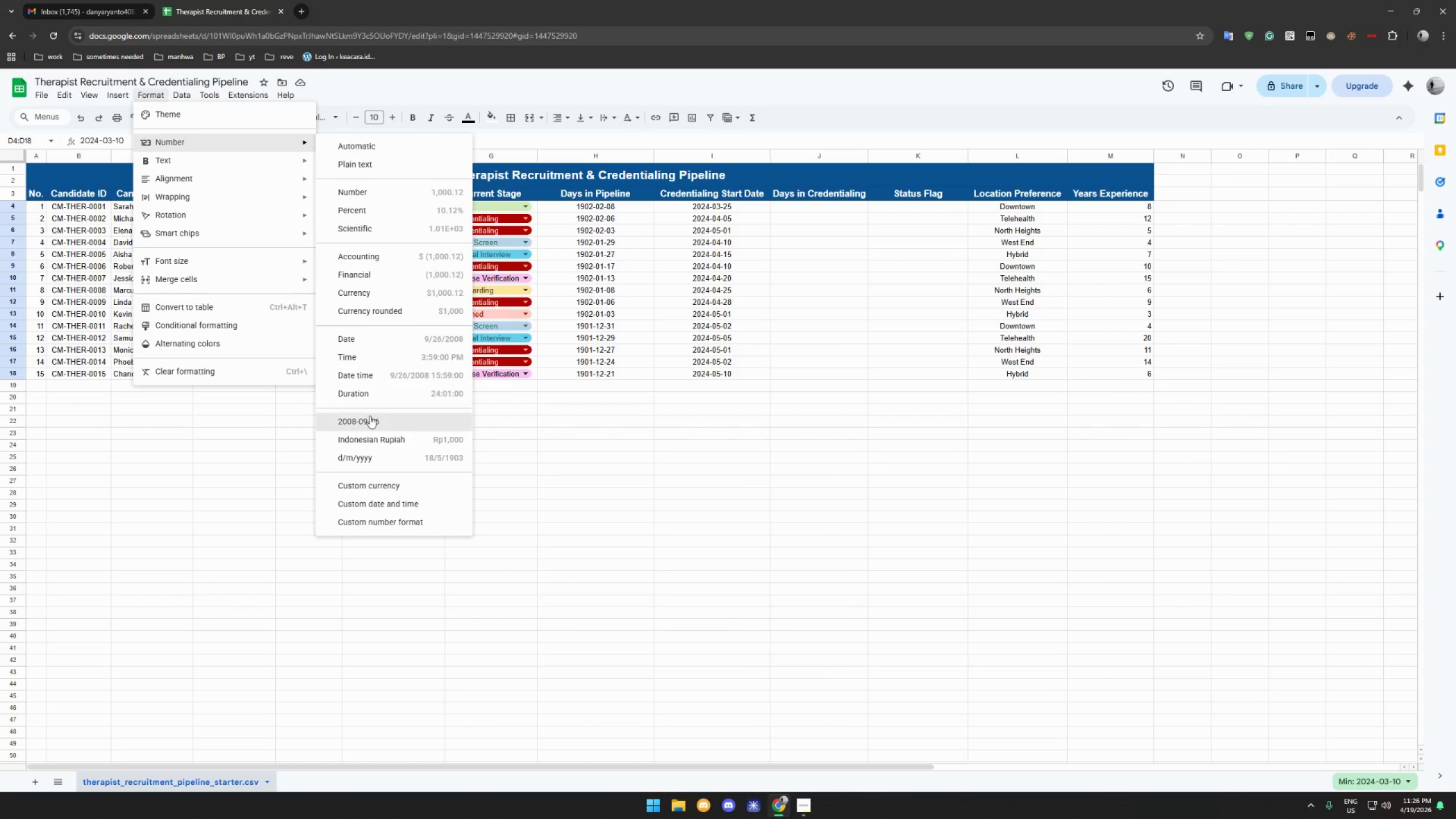 
wait(7.28)
 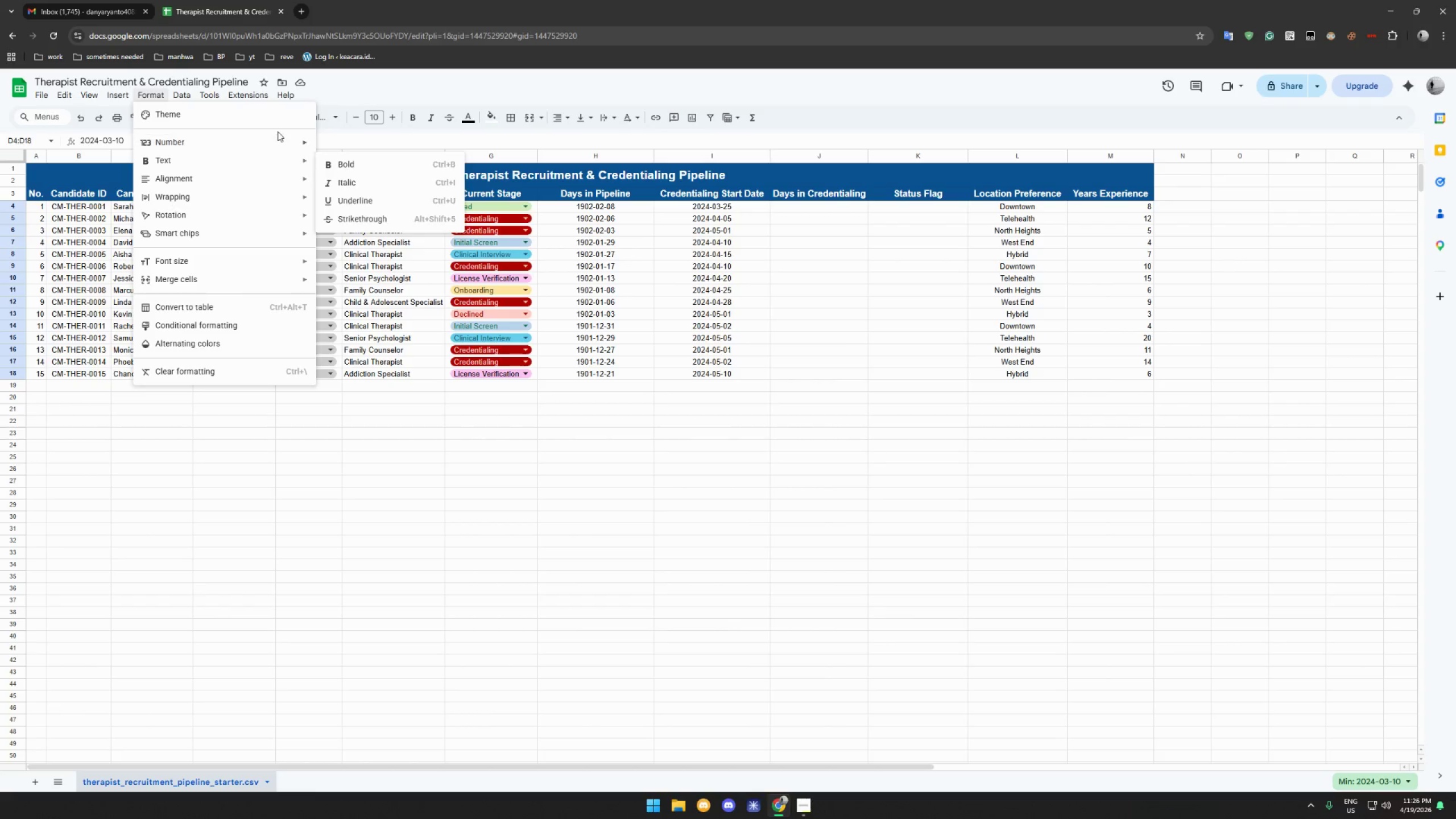 
left_click([409, 378])
 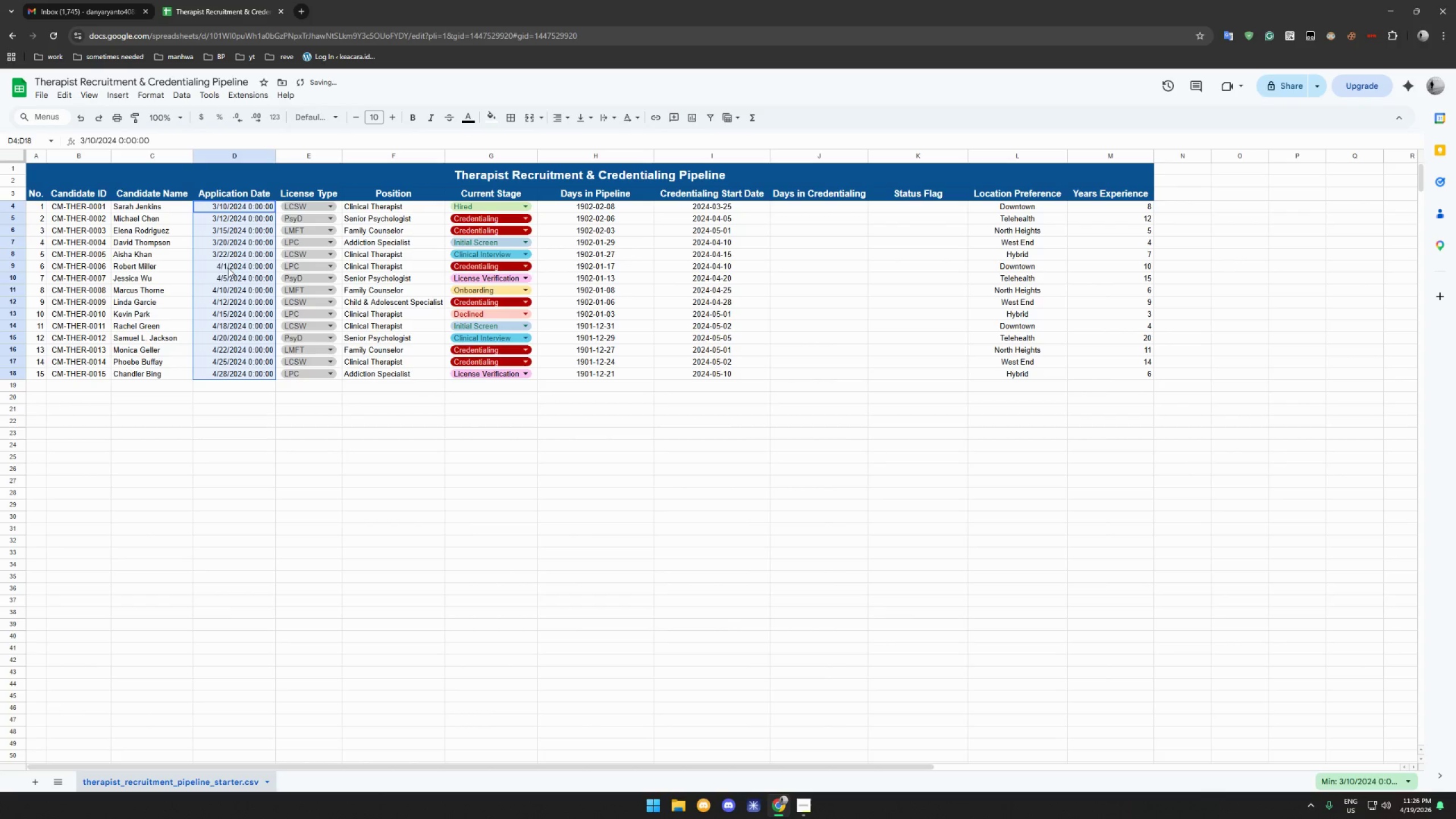 
key(Control+Z)
 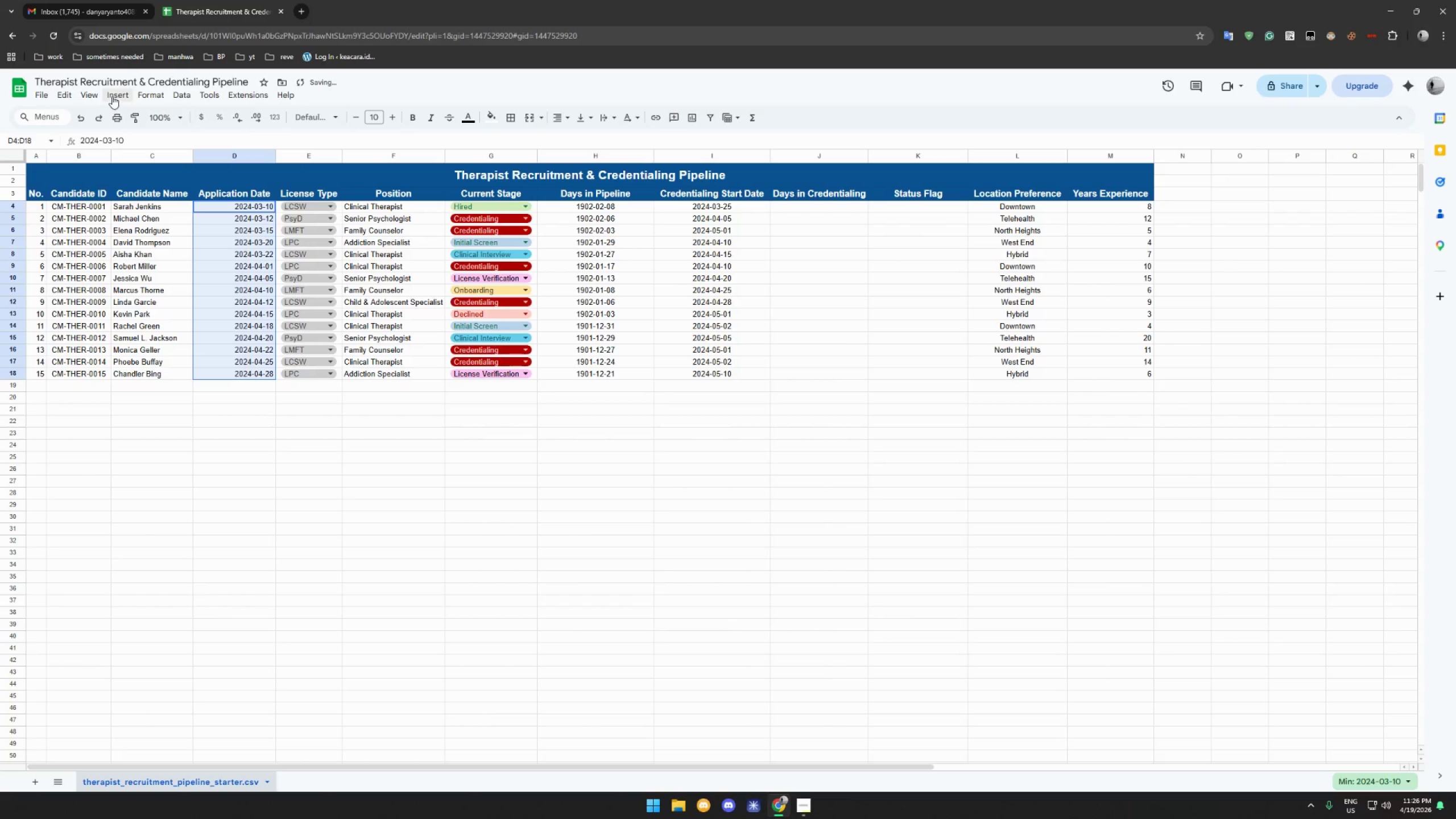 
left_click([158, 97])
 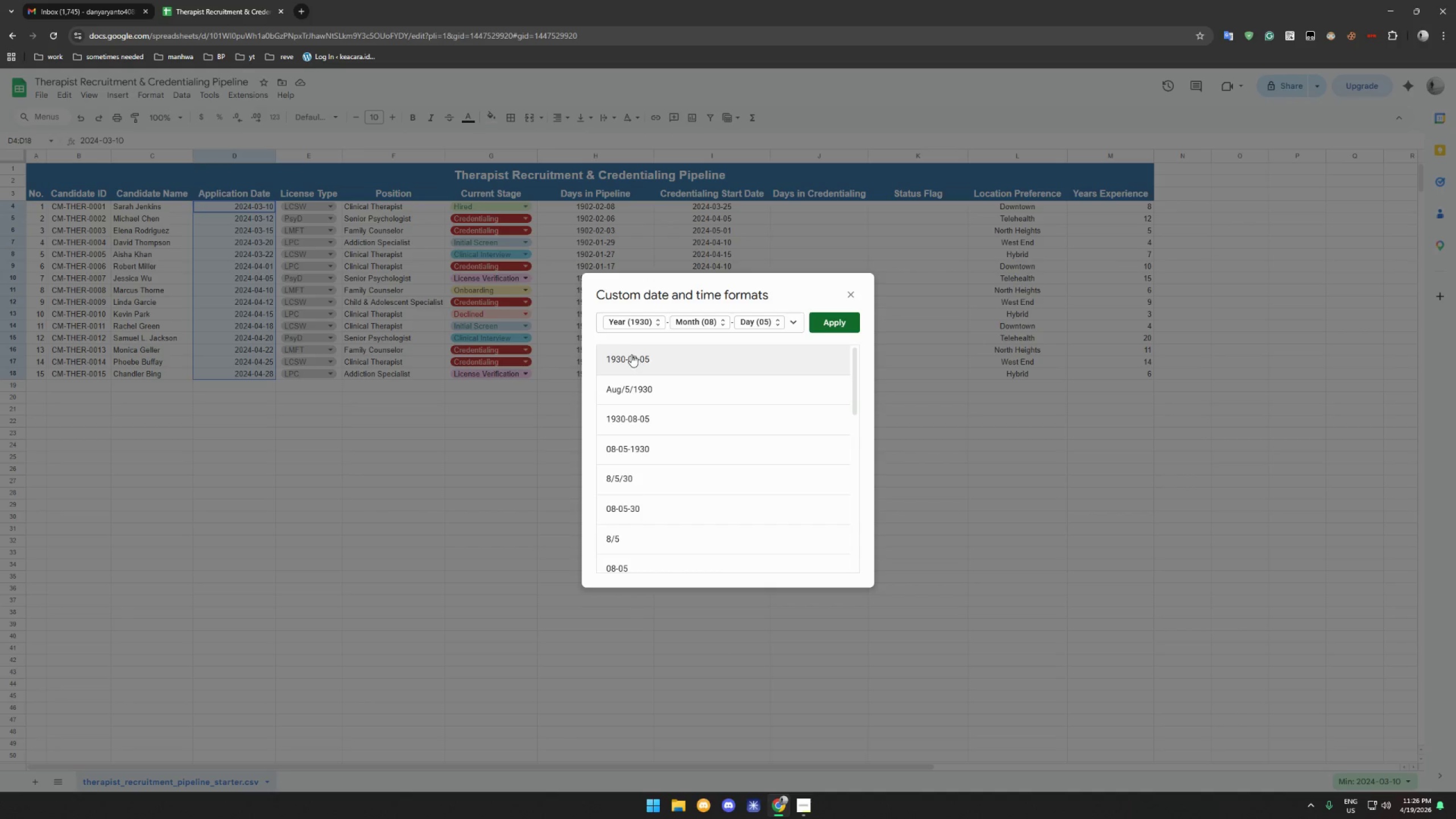 
wait(5.27)
 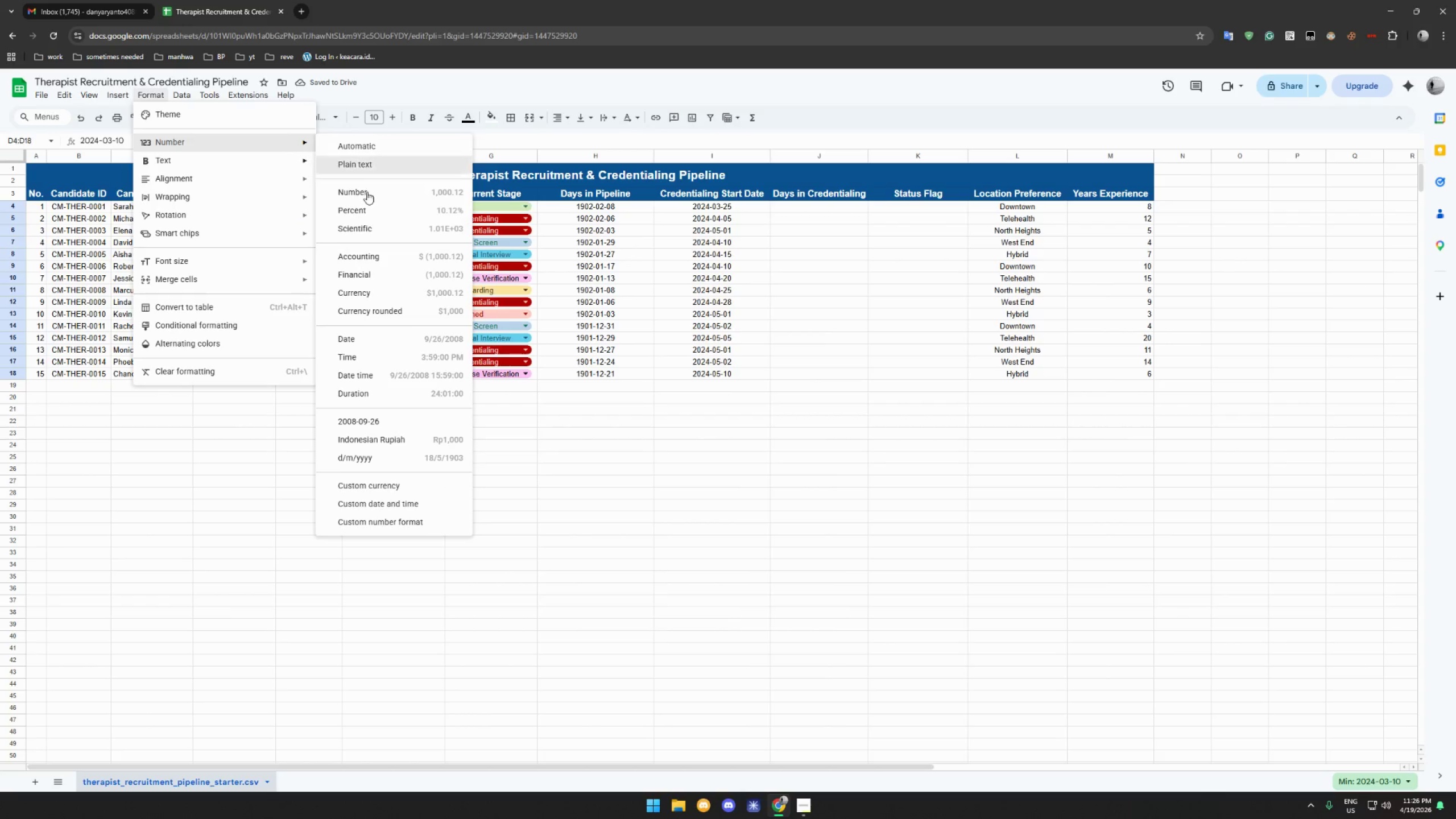 
left_click([696, 359])
 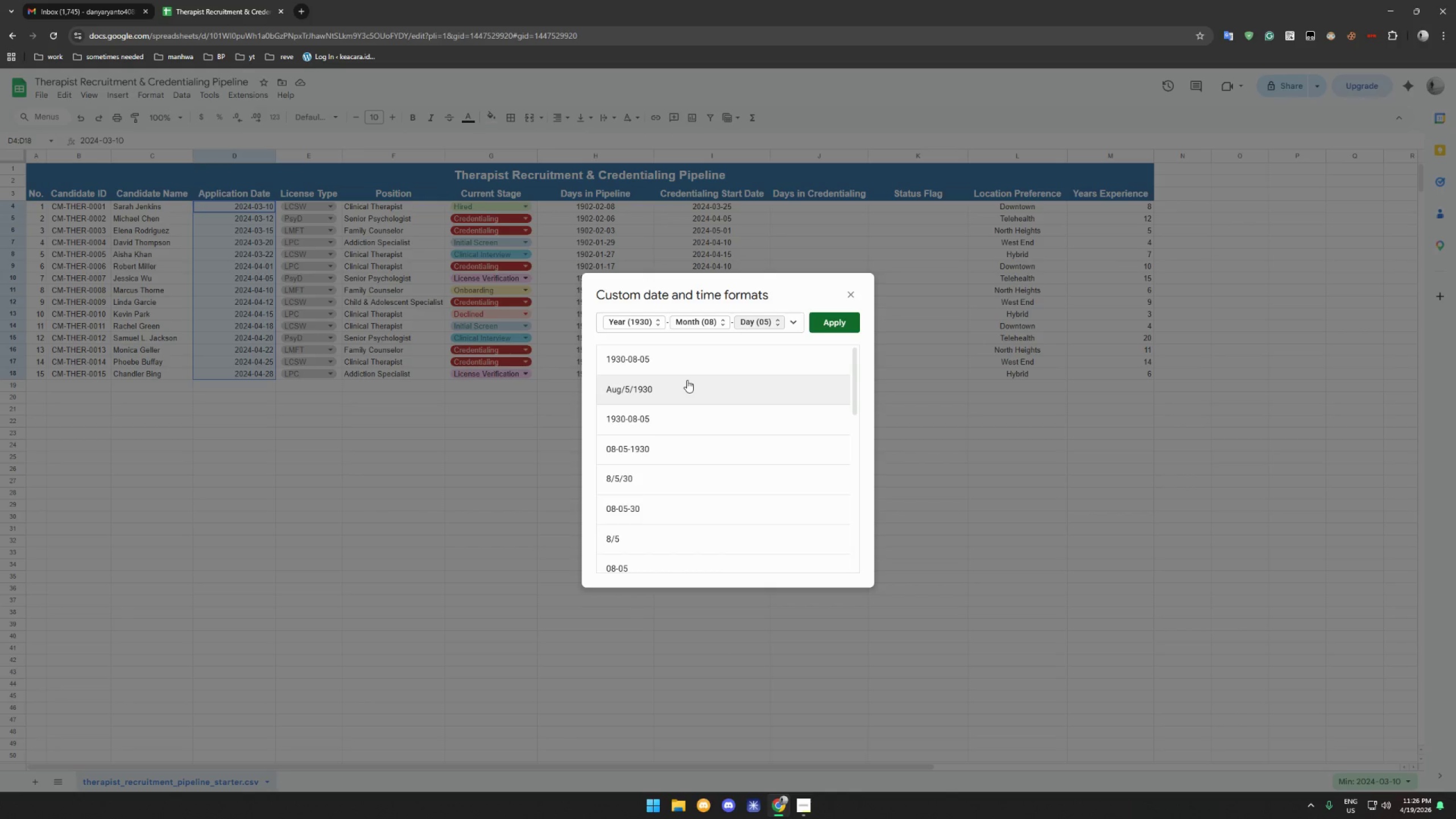 
left_click([687, 380])
 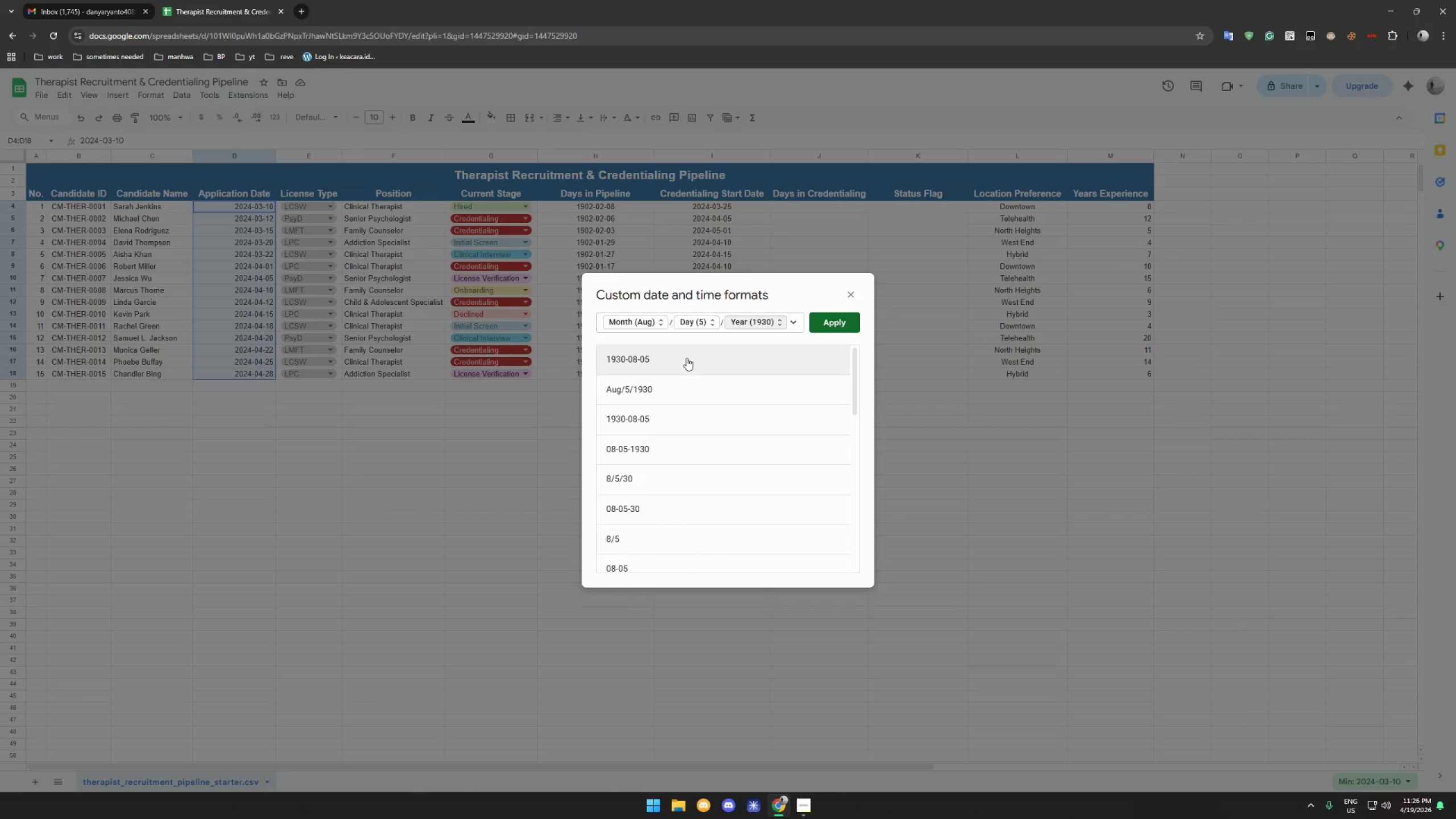 
left_click([686, 358])
 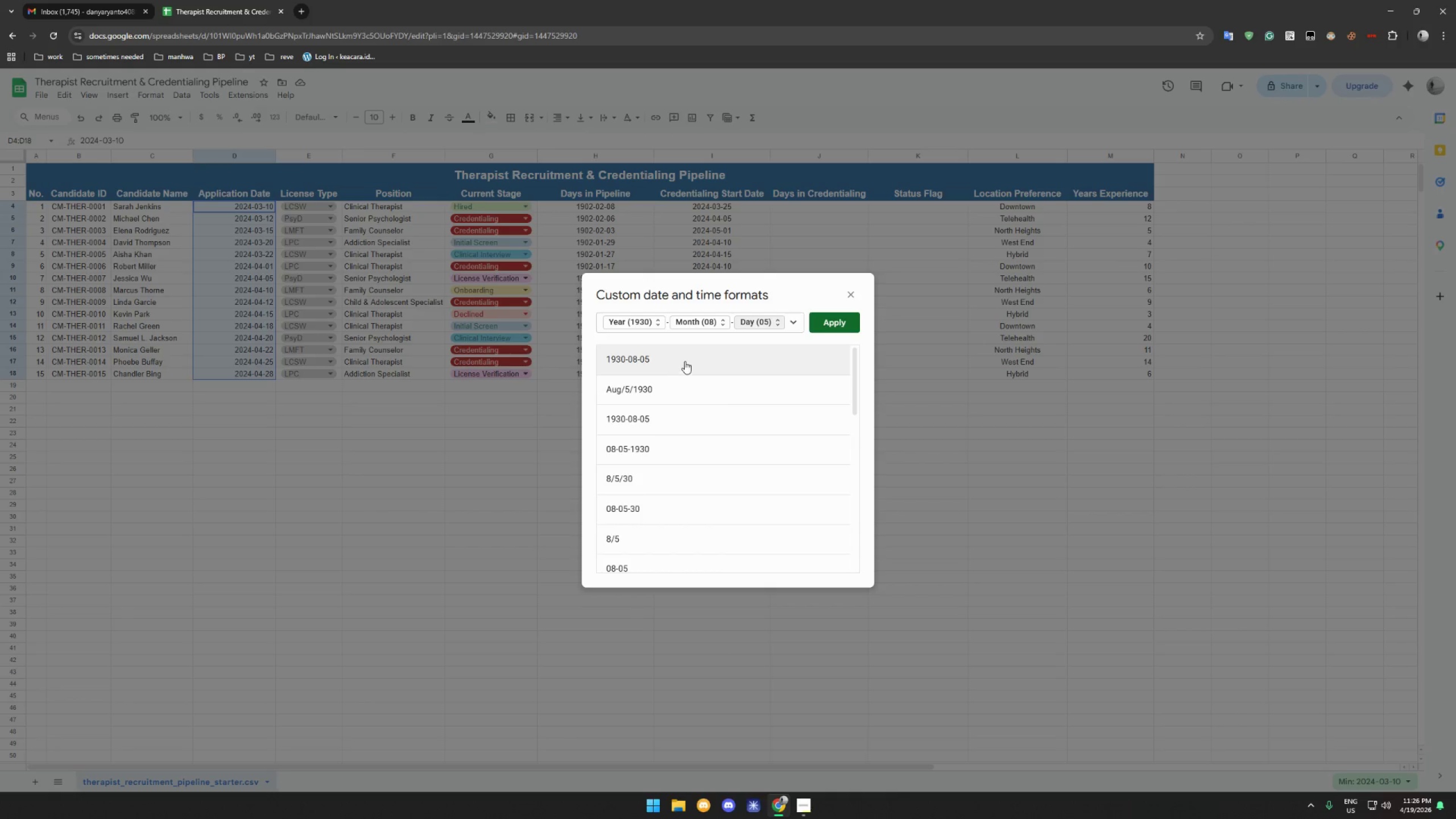 
left_click([686, 358])
 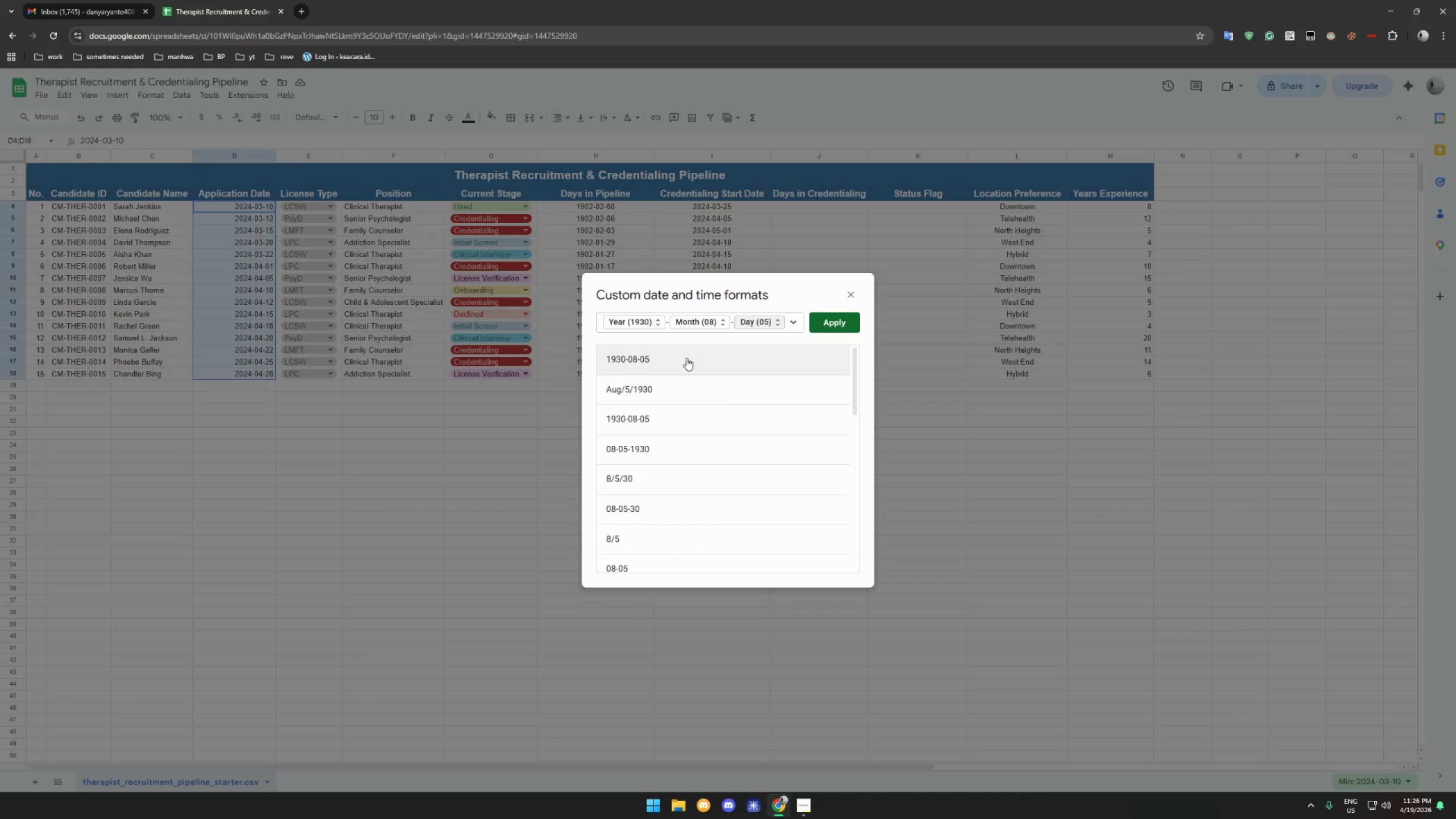 
double_click([686, 358])
 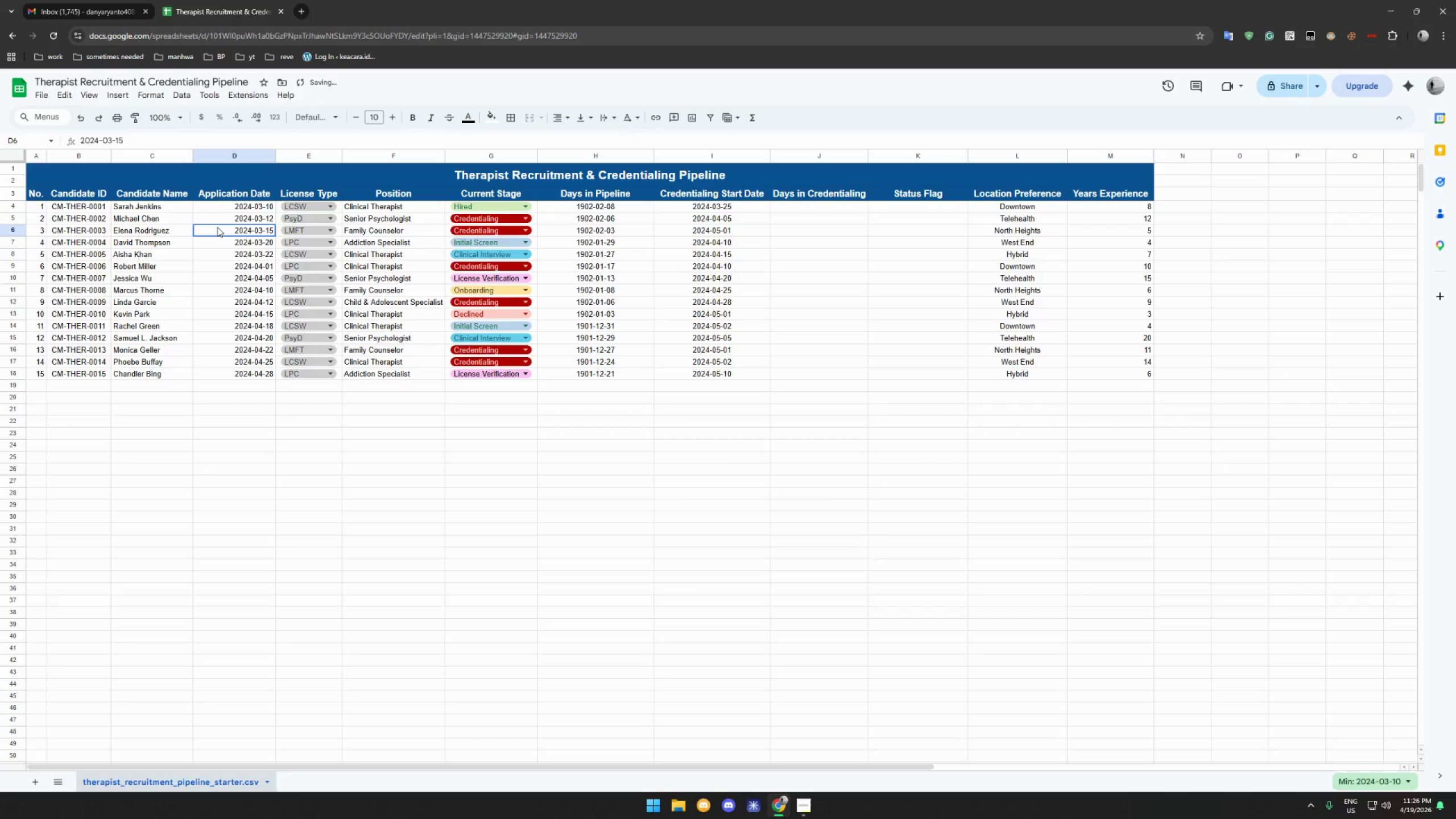 
double_click([227, 213])
 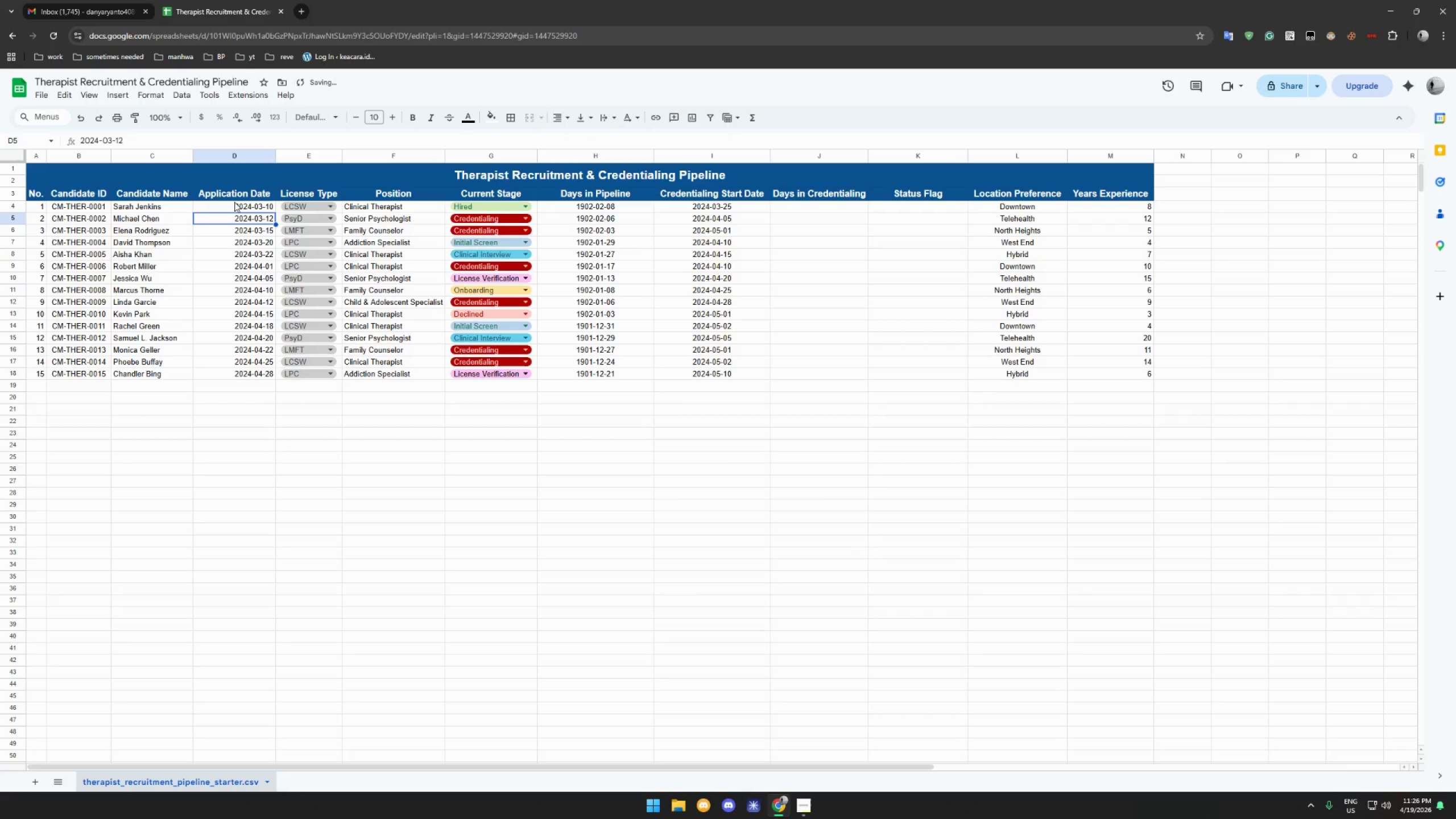 
triple_click([237, 199])
 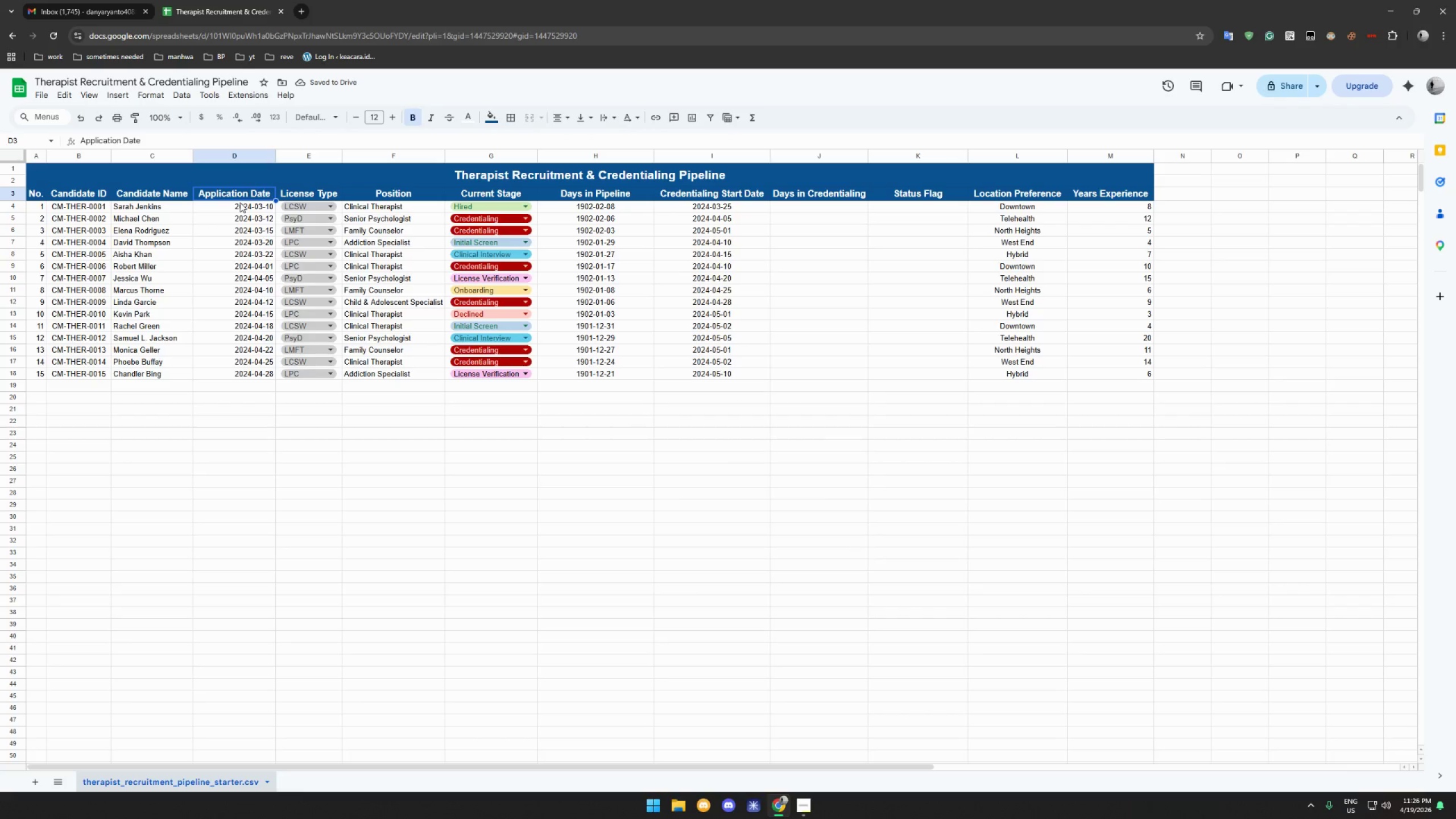 
left_click([240, 202])
 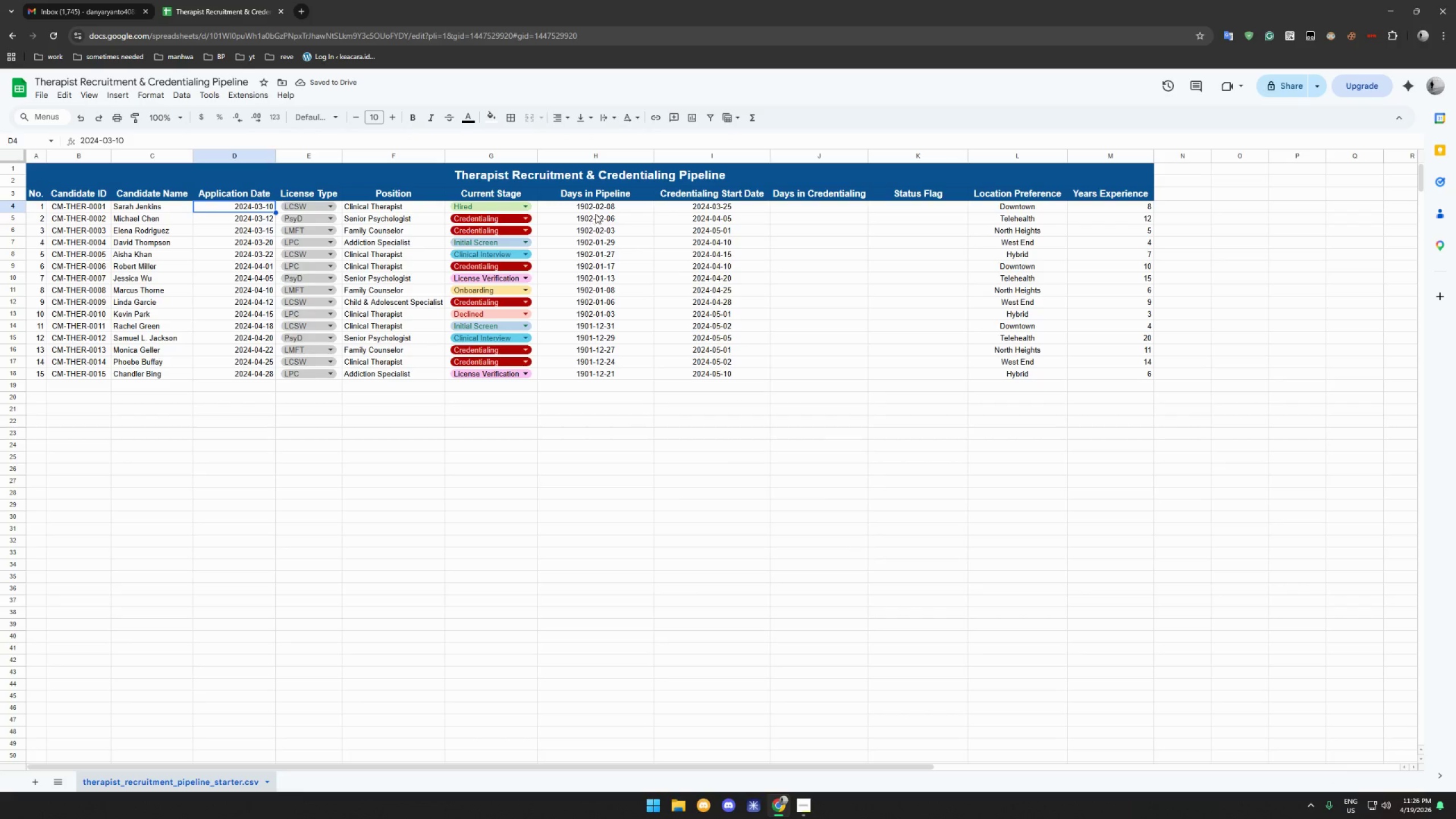 
left_click([600, 208])
 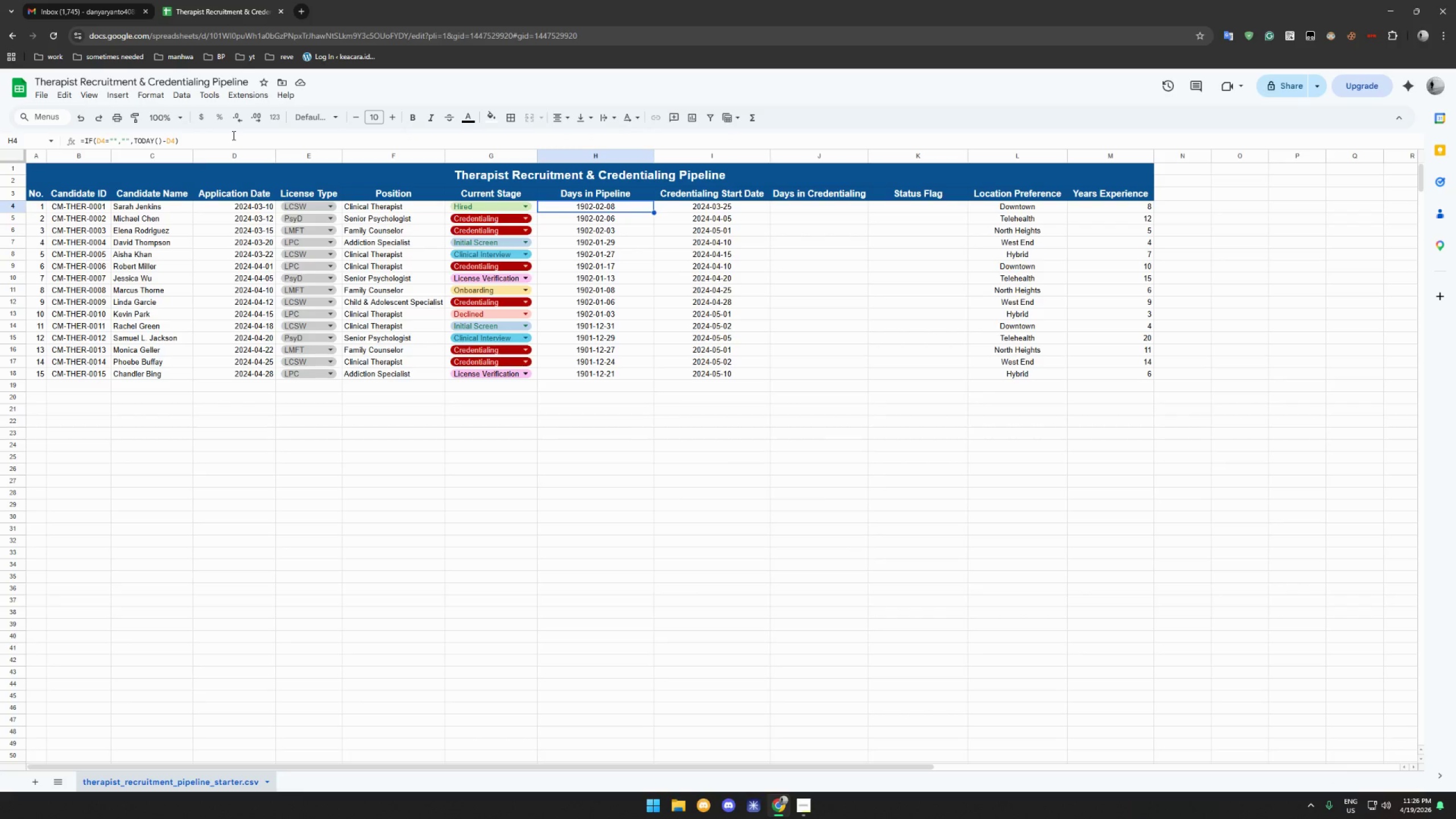 
double_click([233, 135])
 